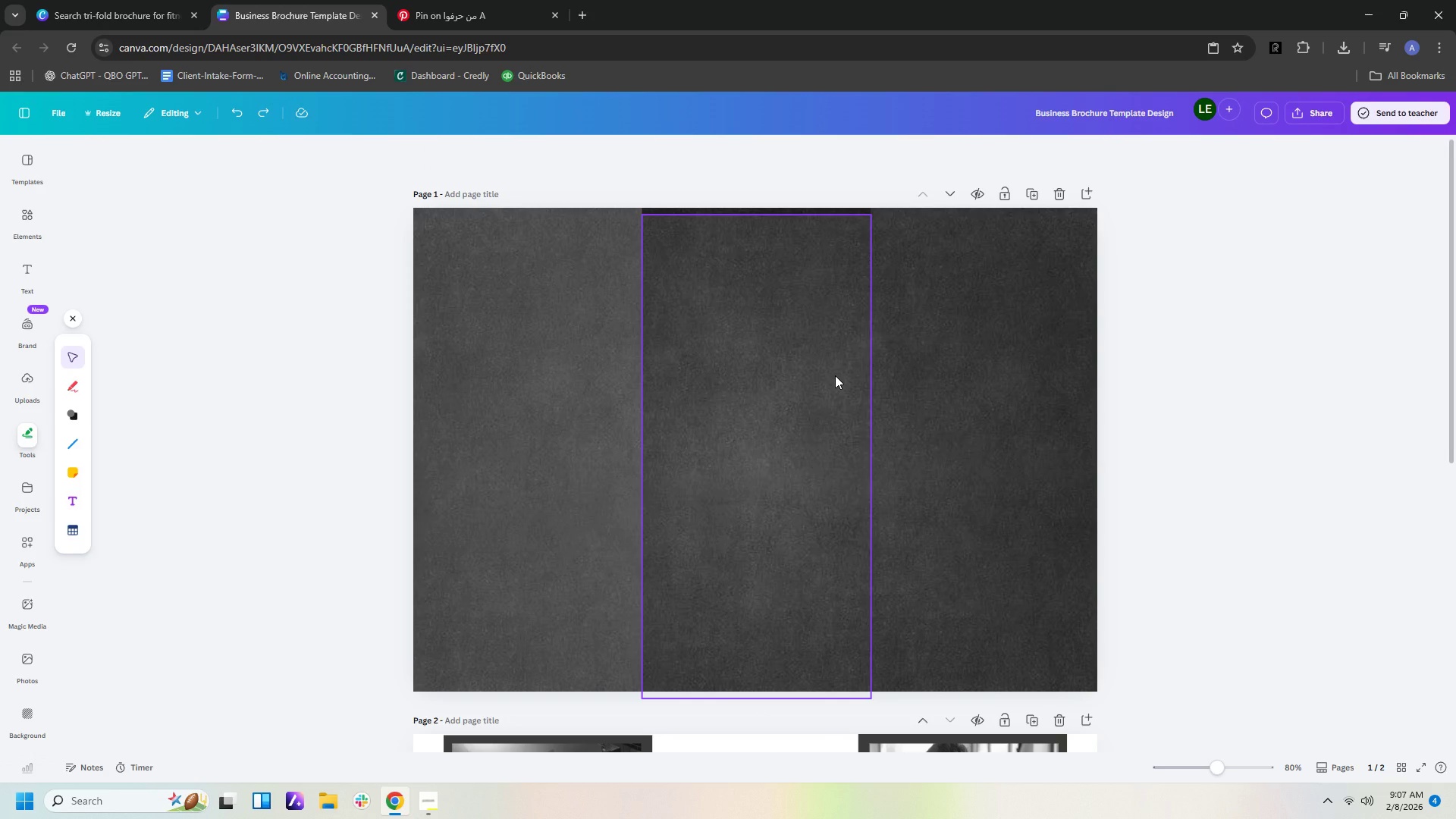 
key(ArrowUp)
 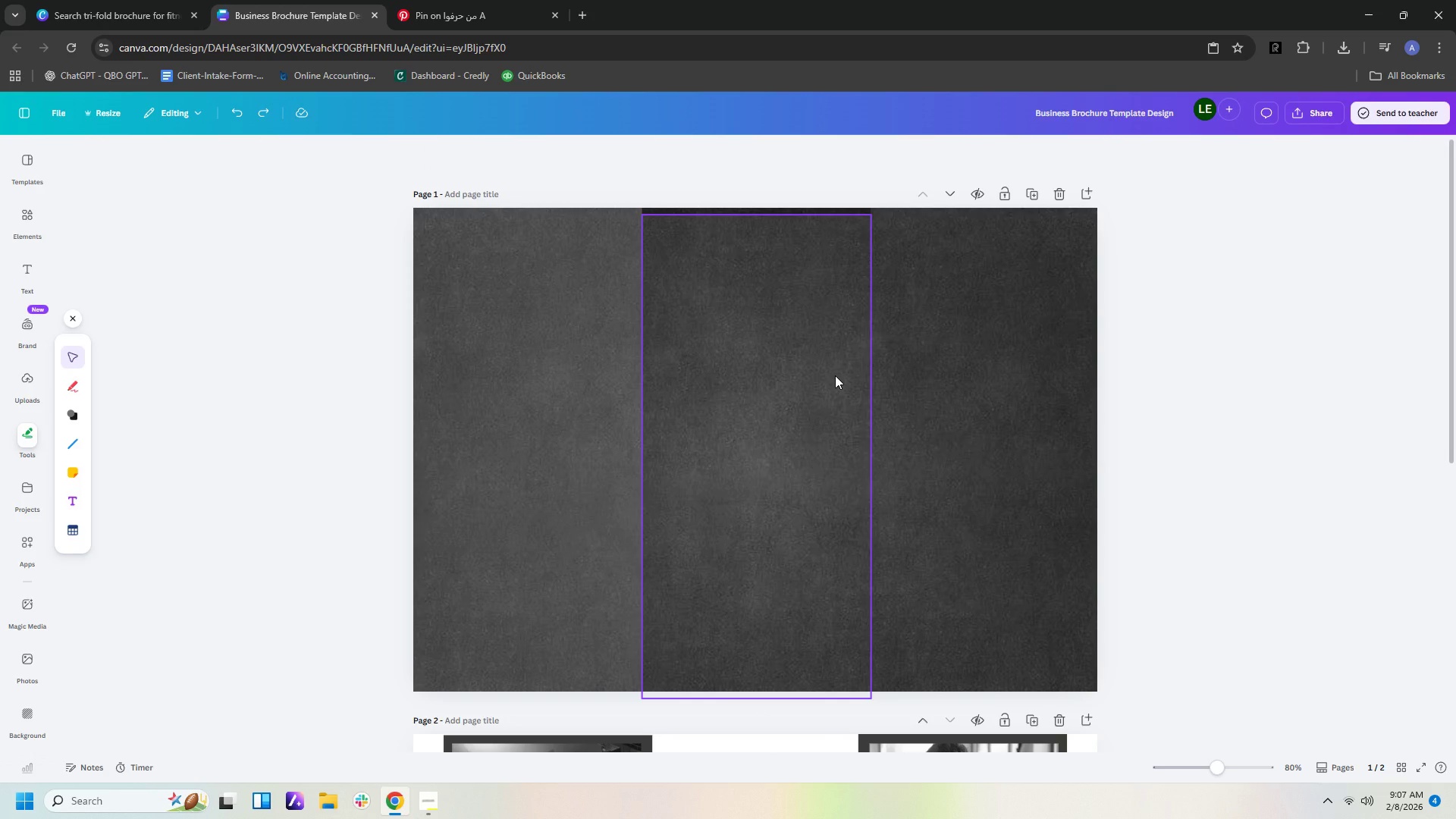 
key(ArrowUp)
 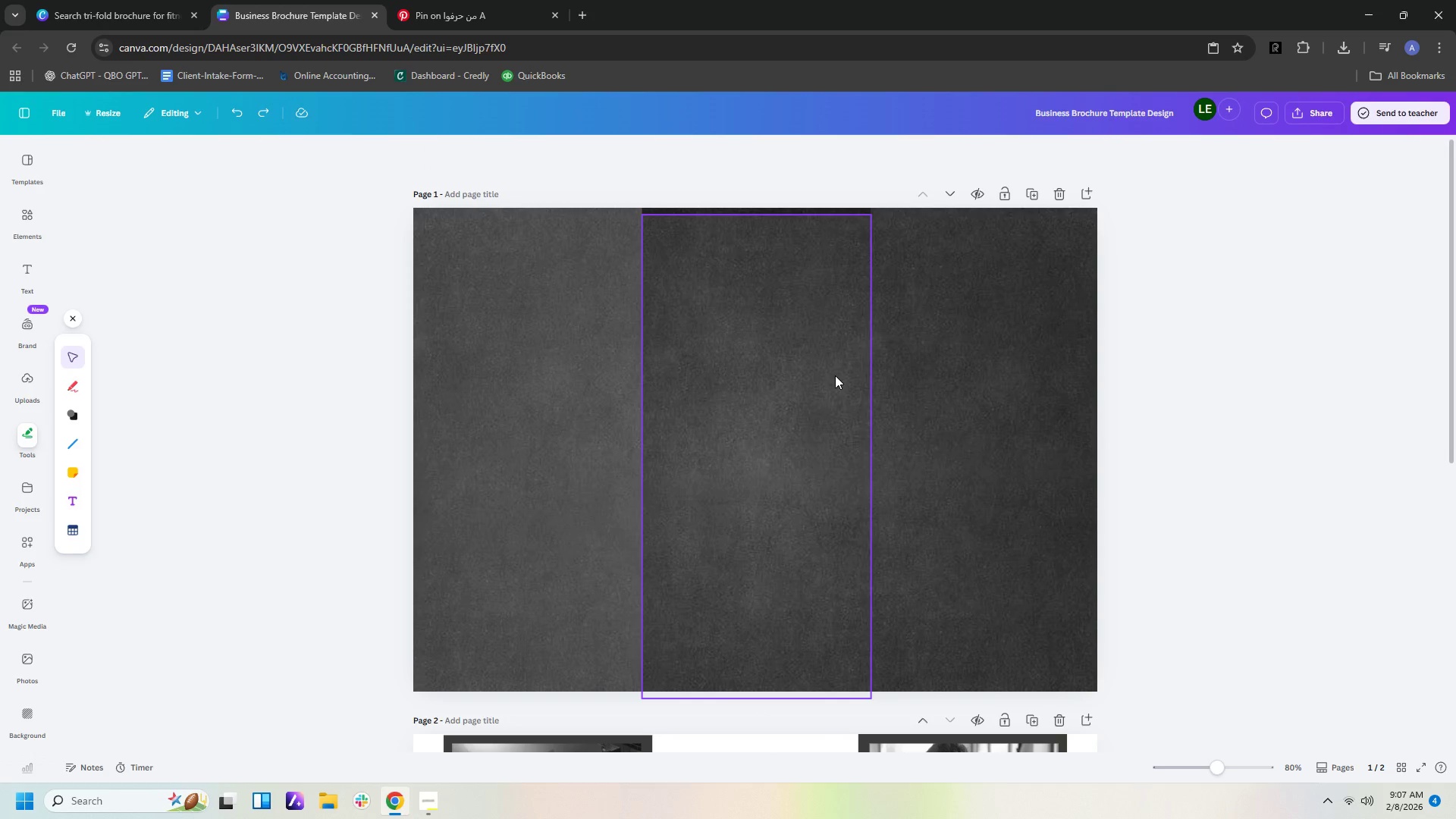 
key(ArrowUp)
 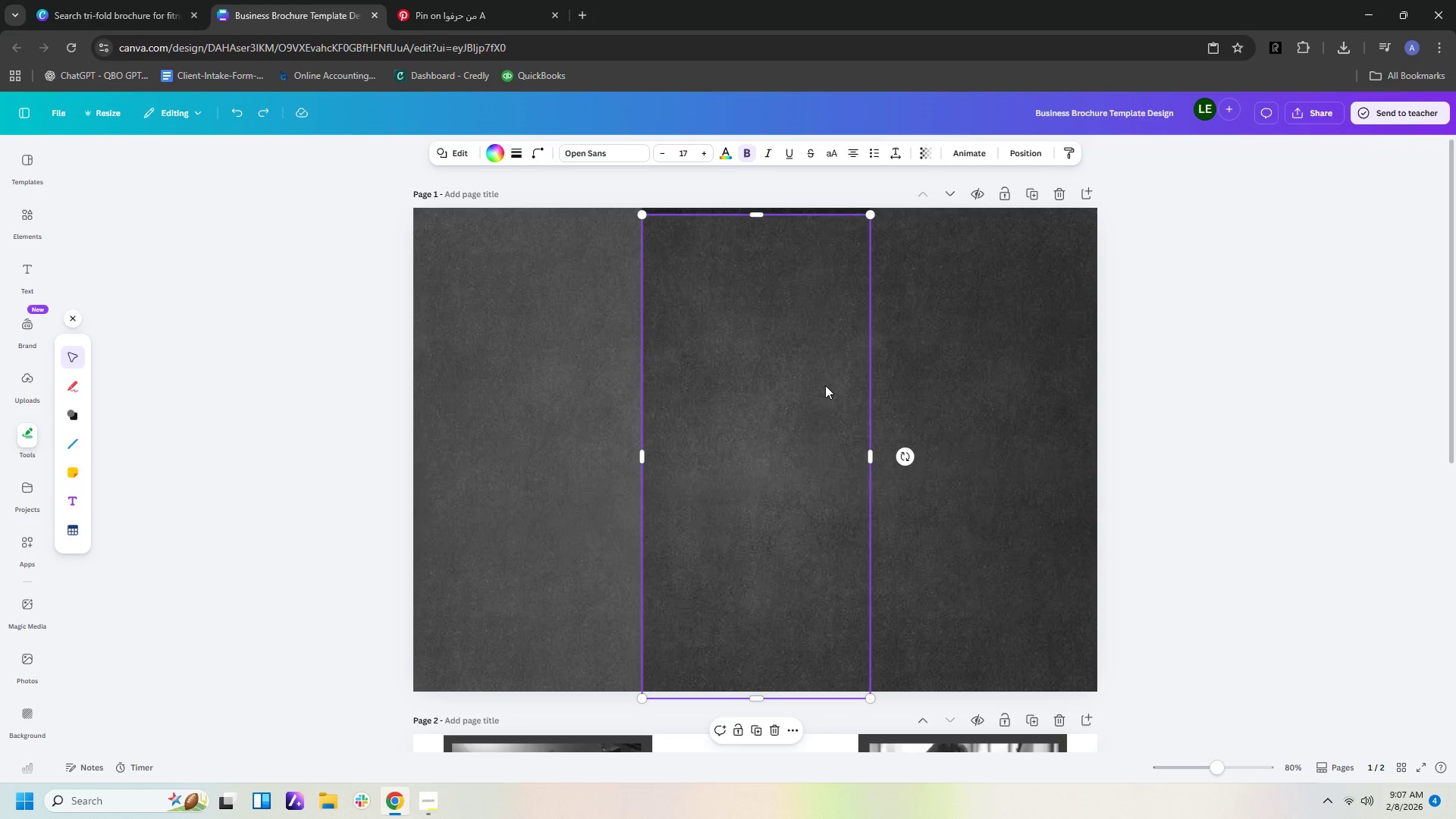 
left_click_drag(start_coordinate=[825, 385], to_coordinate=[829, 378])
 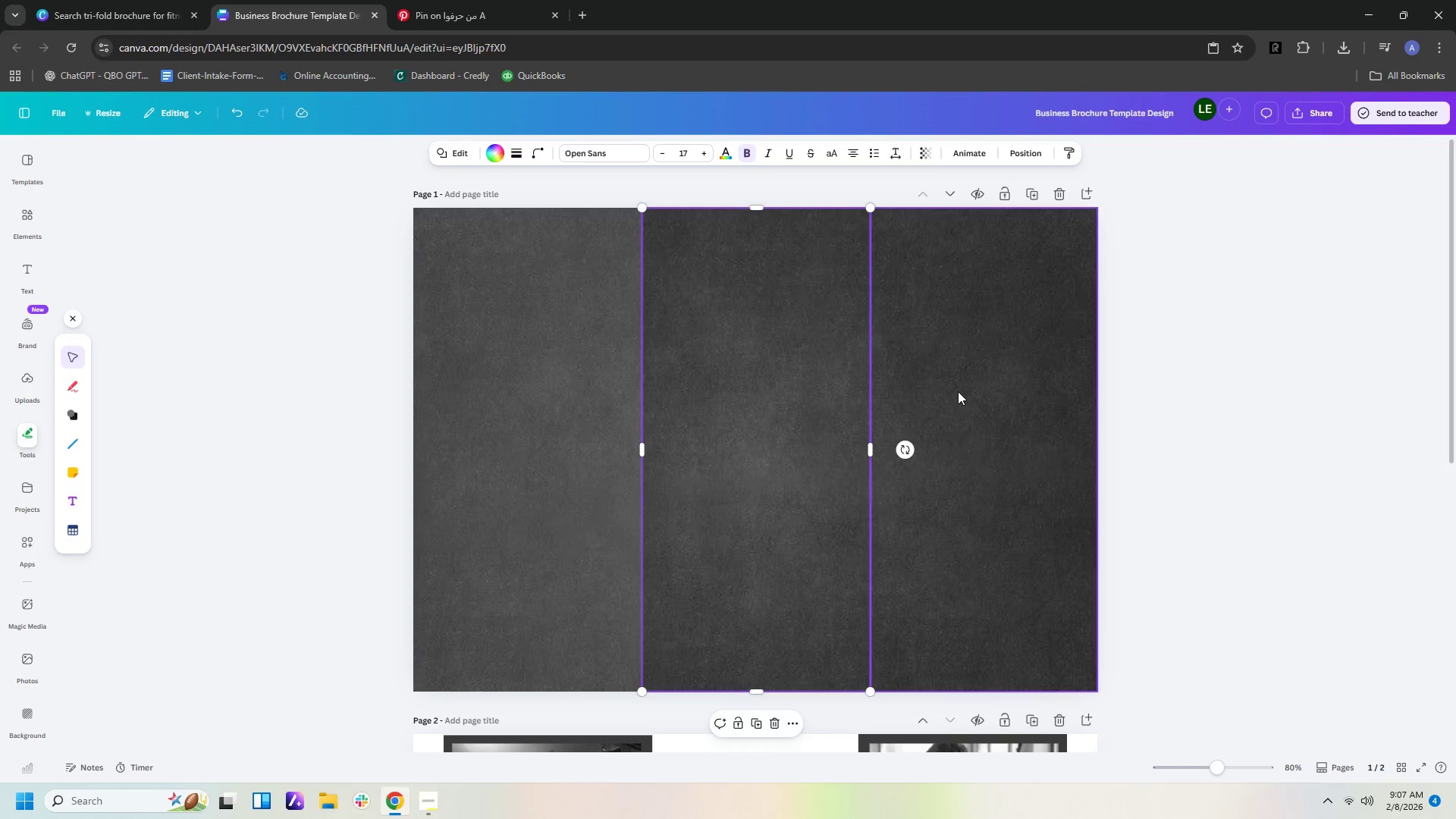 
left_click([958, 391])
 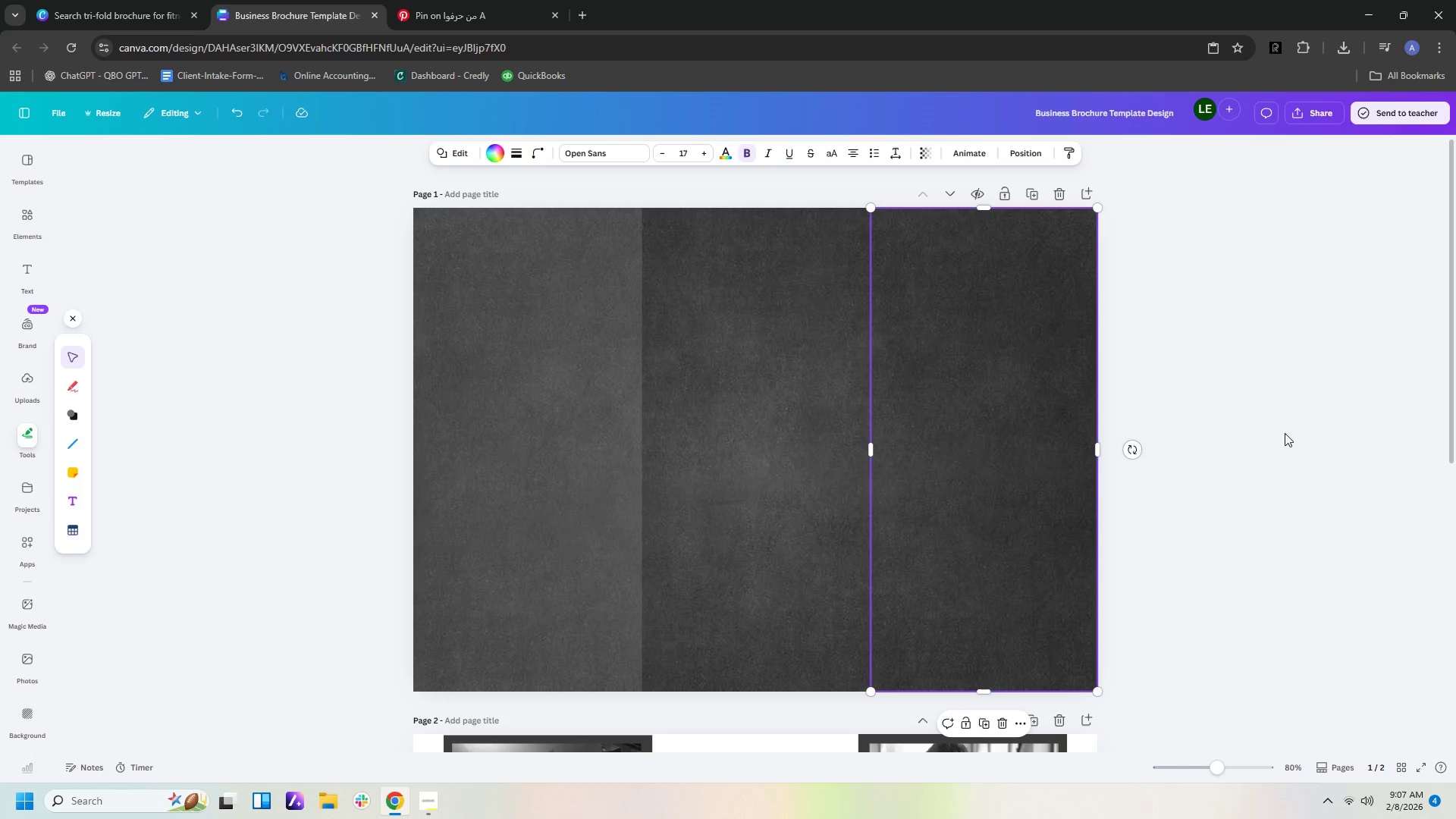 
left_click([1286, 433])
 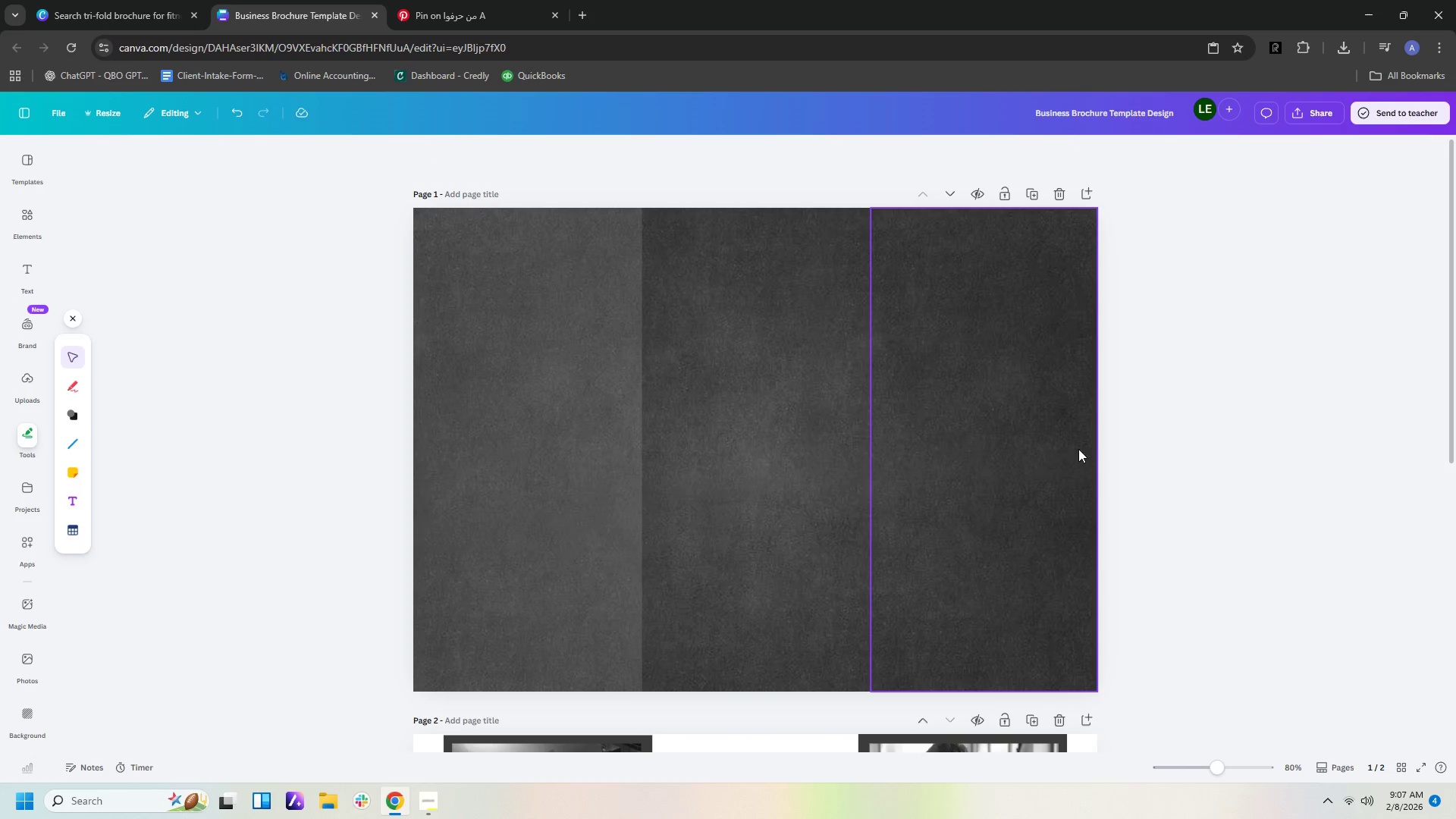 
left_click([1068, 449])
 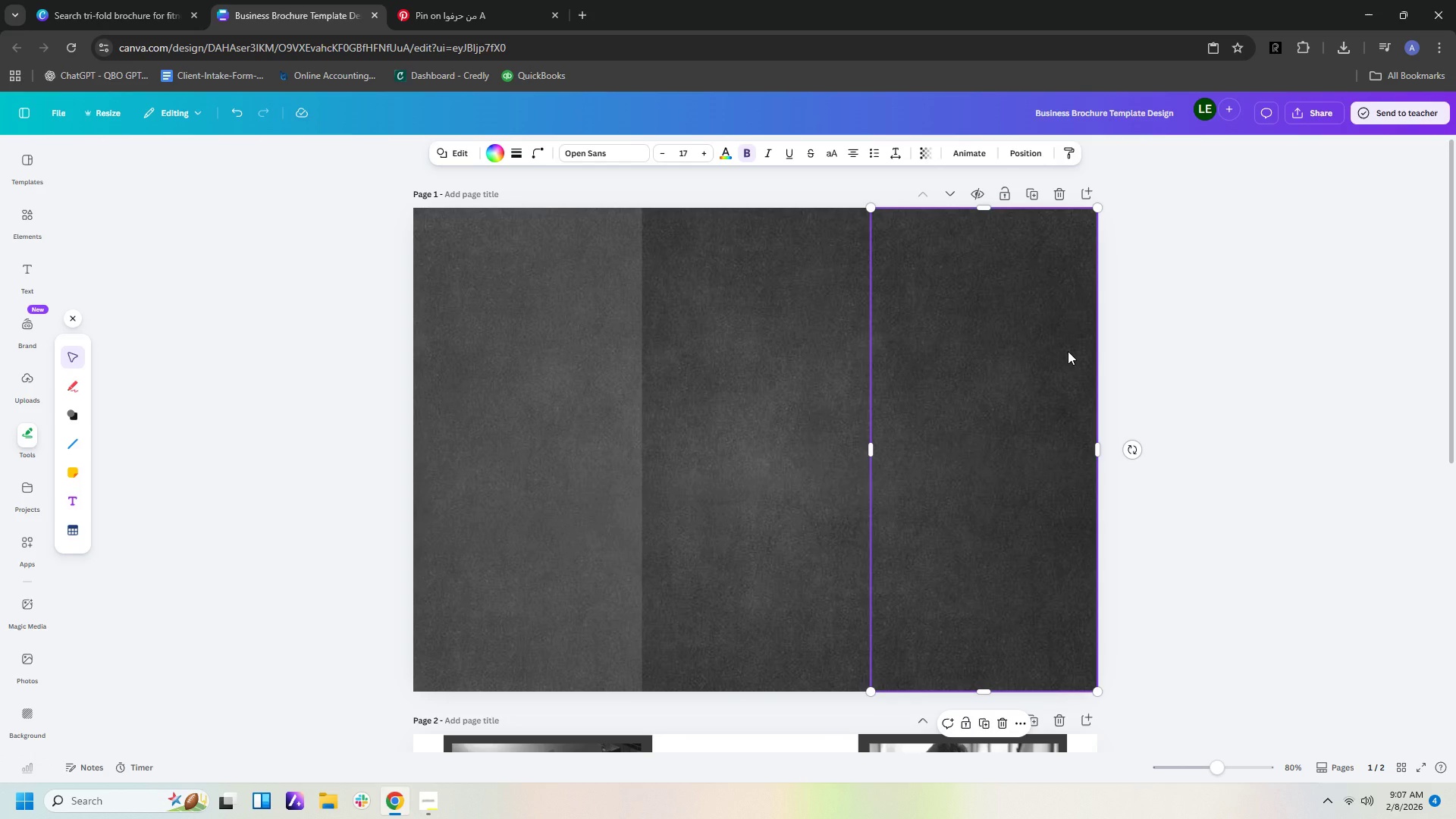 
key(Delete)
 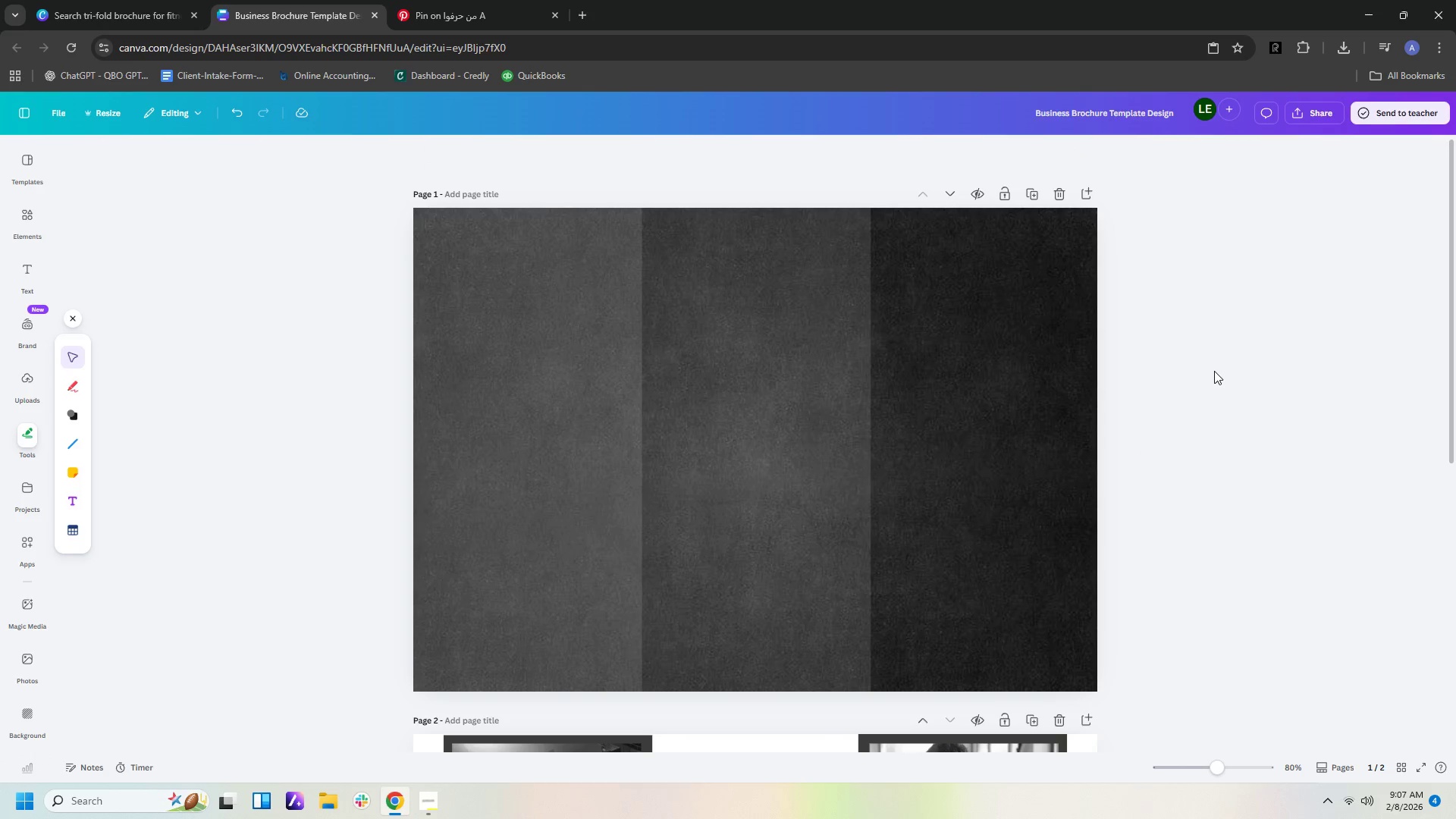 
left_click([1214, 371])
 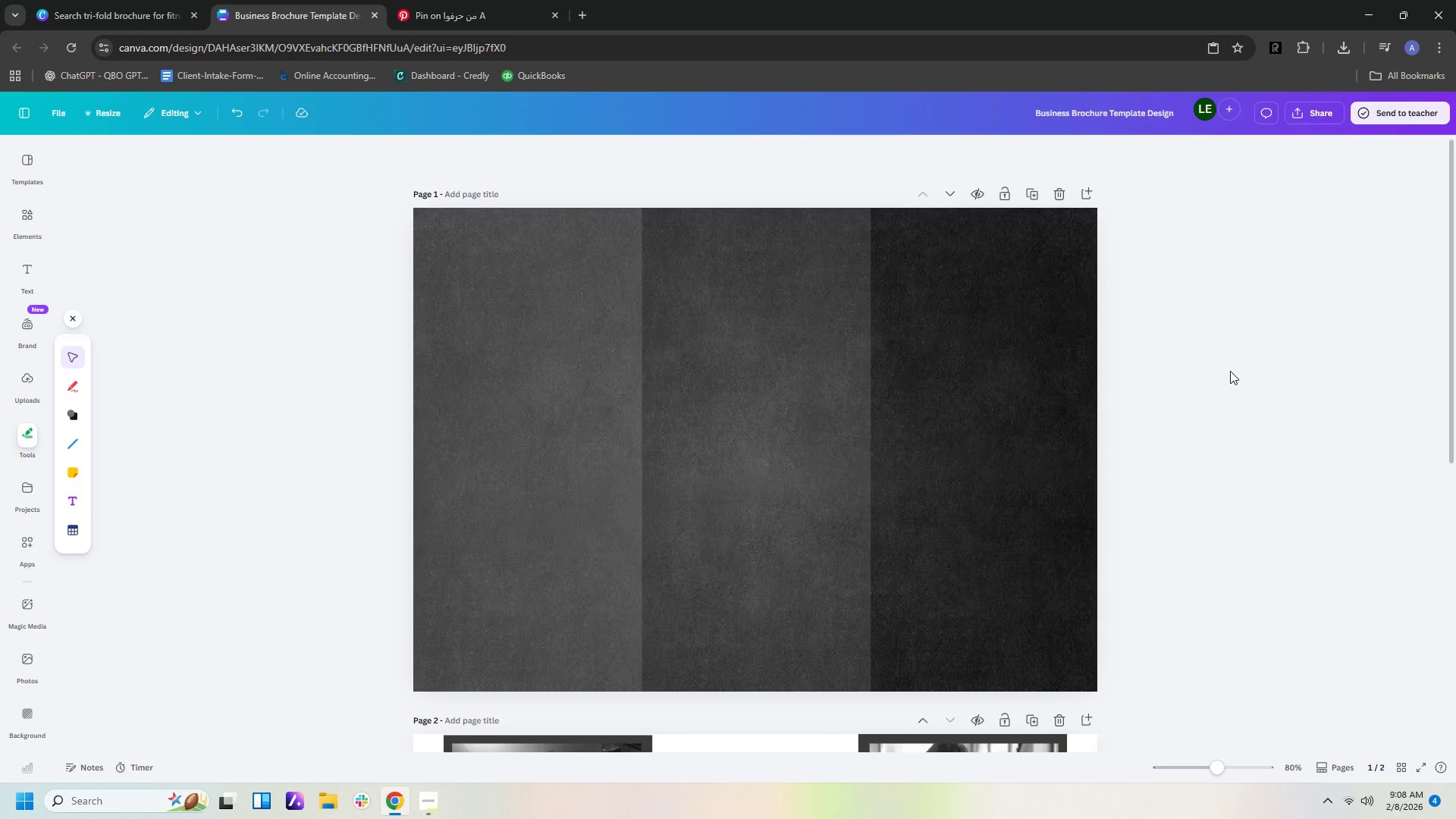 
wait(15.52)
 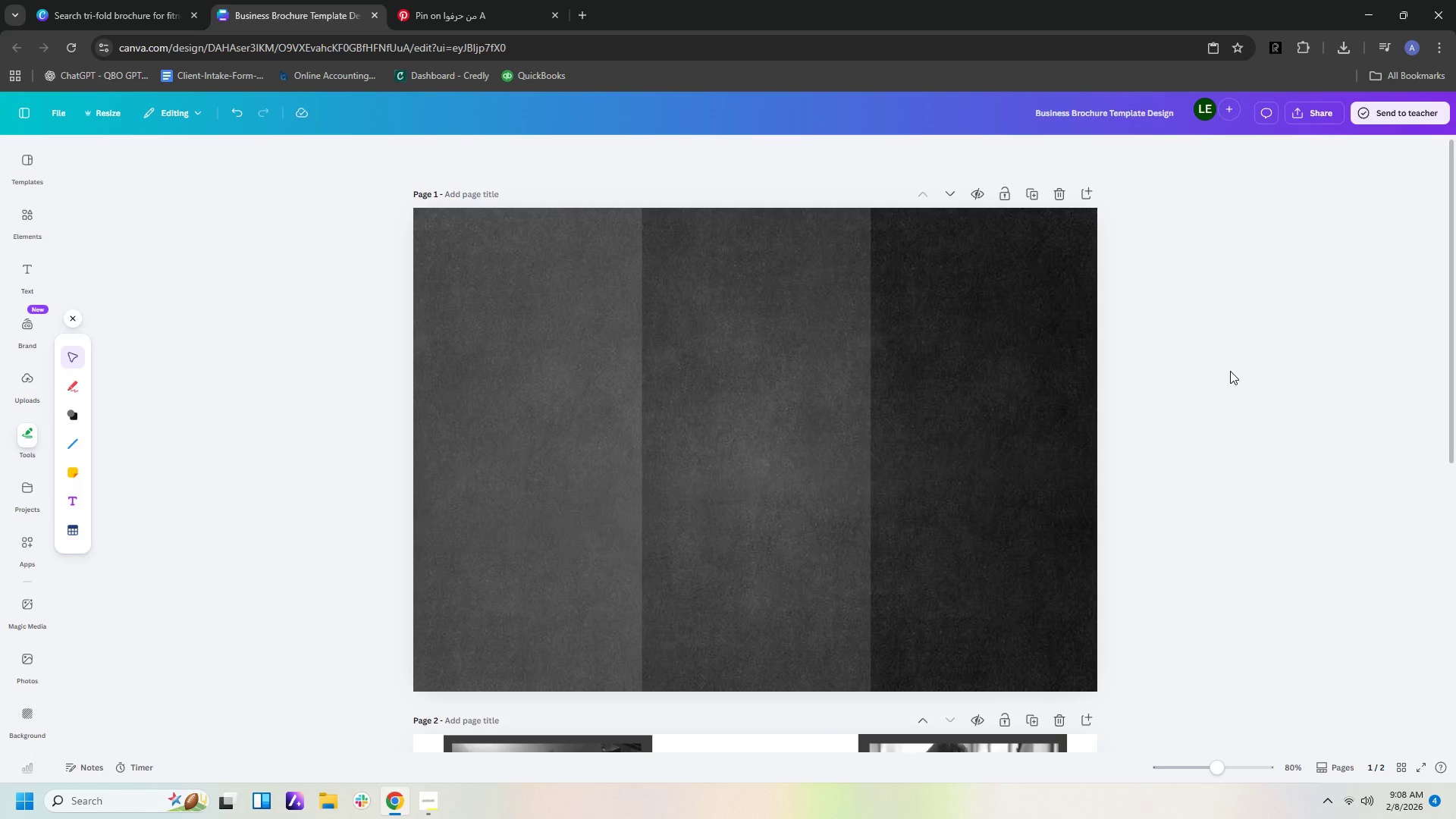 
double_click([493, 16])
 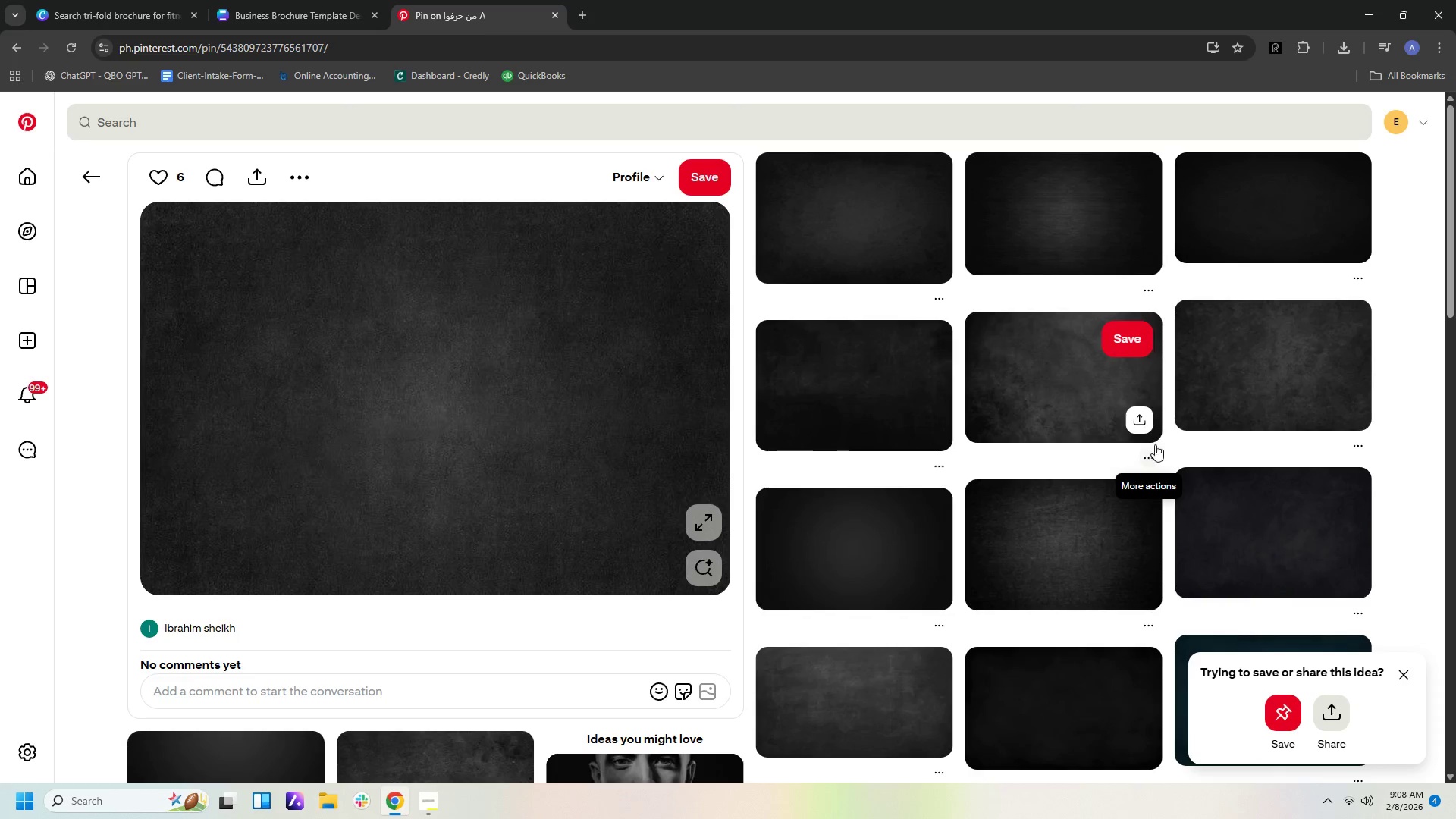 
scroll: coordinate [889, 610], scroll_direction: down, amount: 13.0
 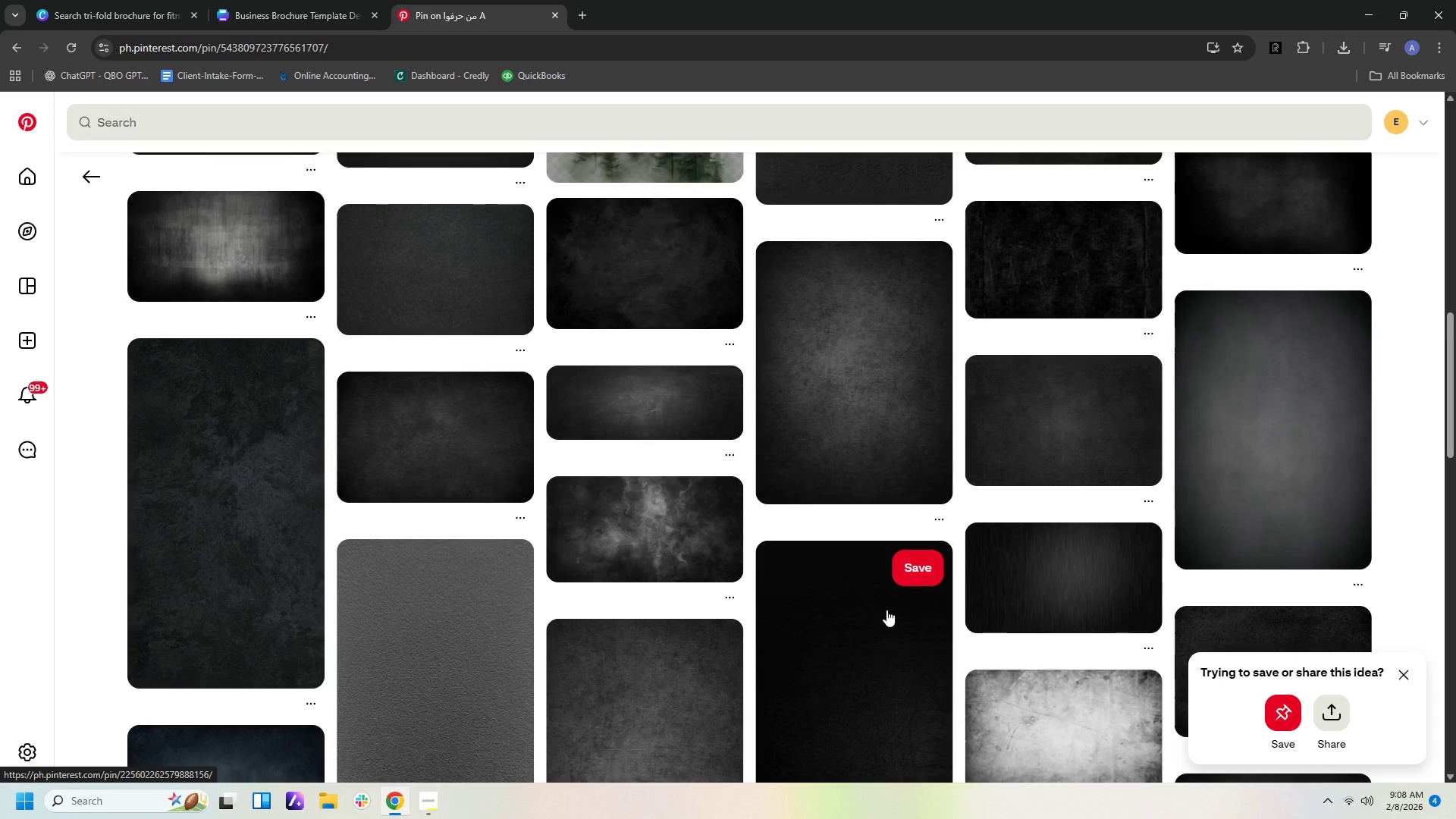 
scroll: coordinate [886, 610], scroll_direction: up, amount: 5.0
 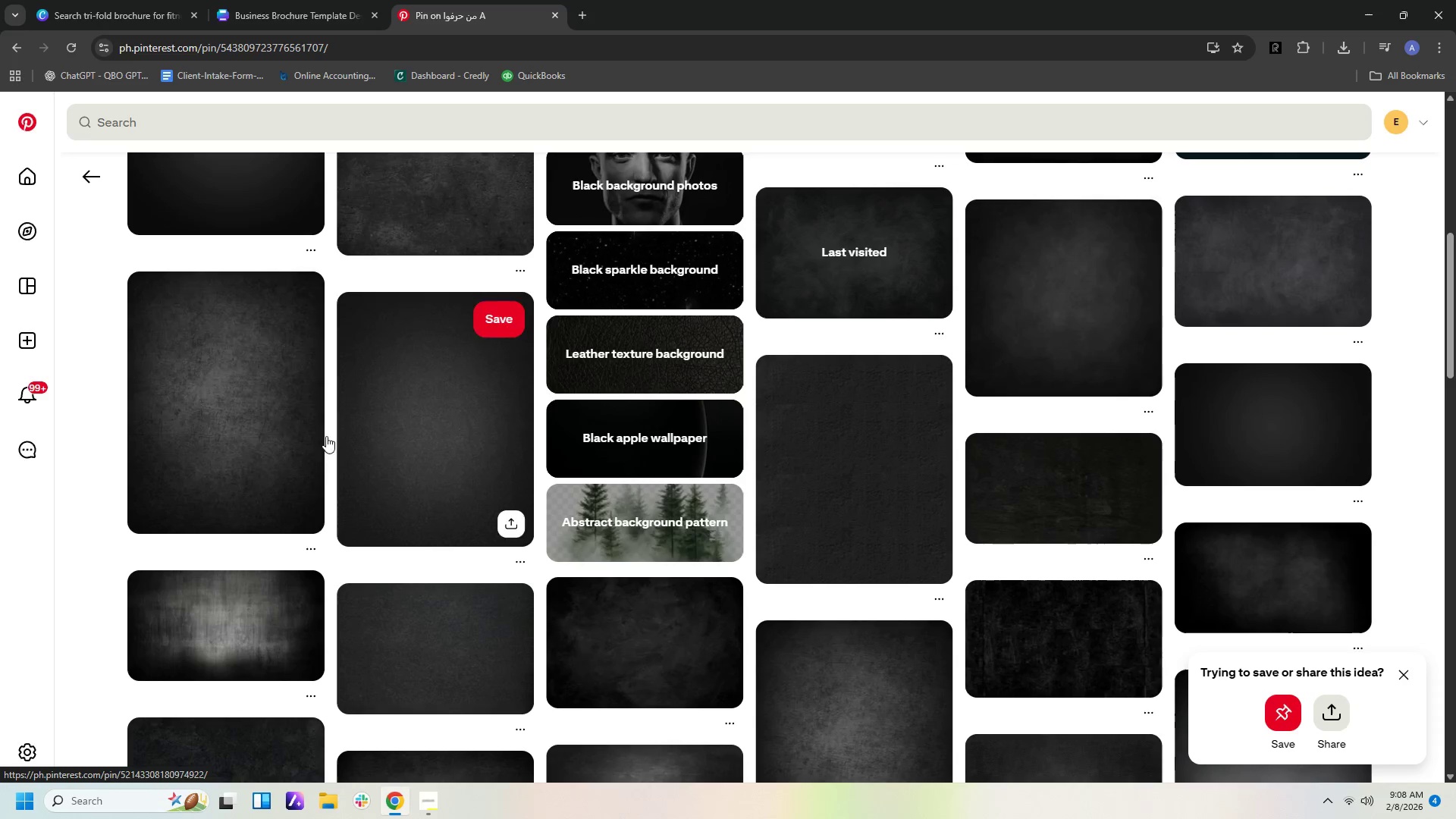 
left_click([244, 426])
 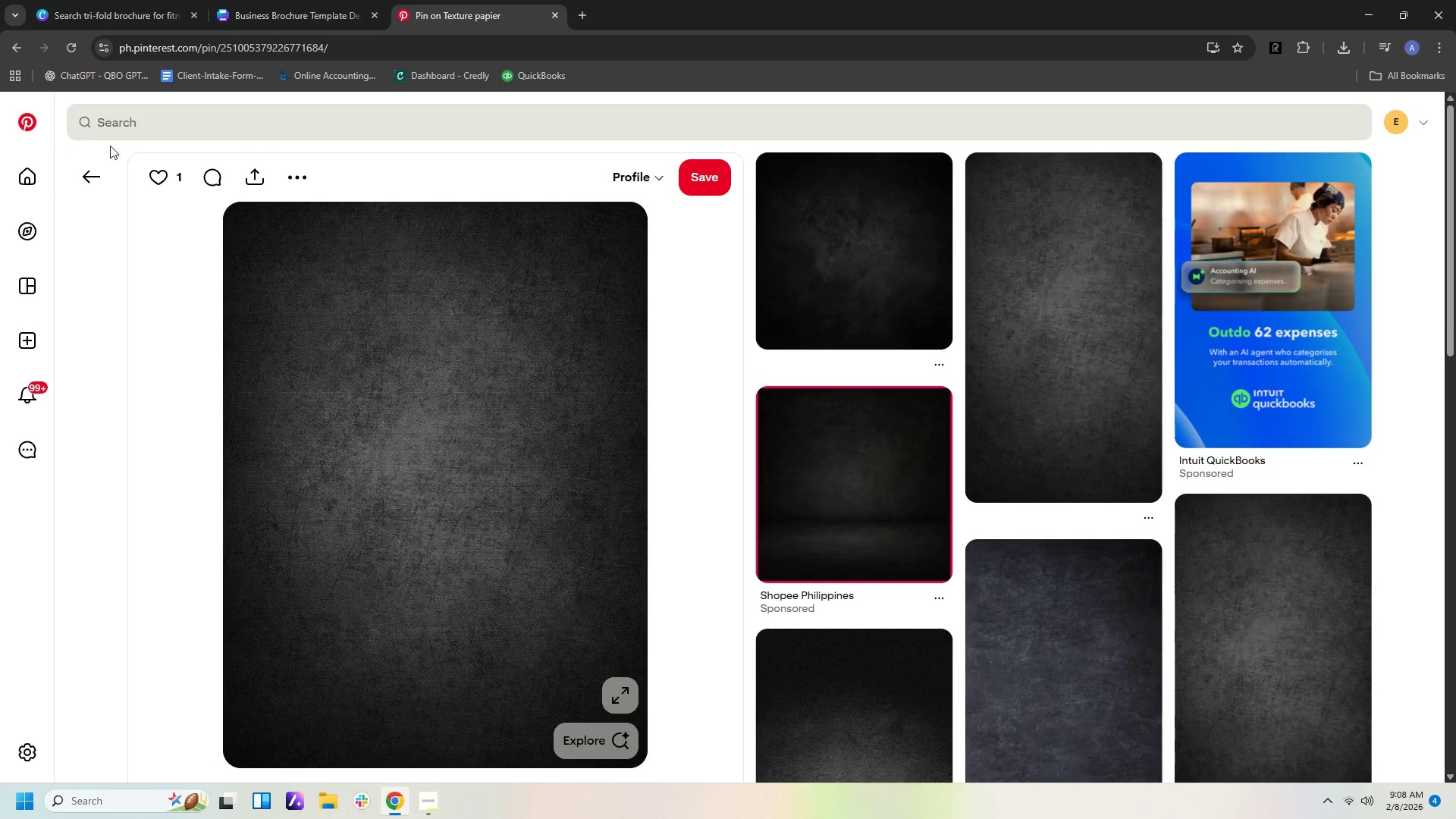 
left_click([23, 46])
 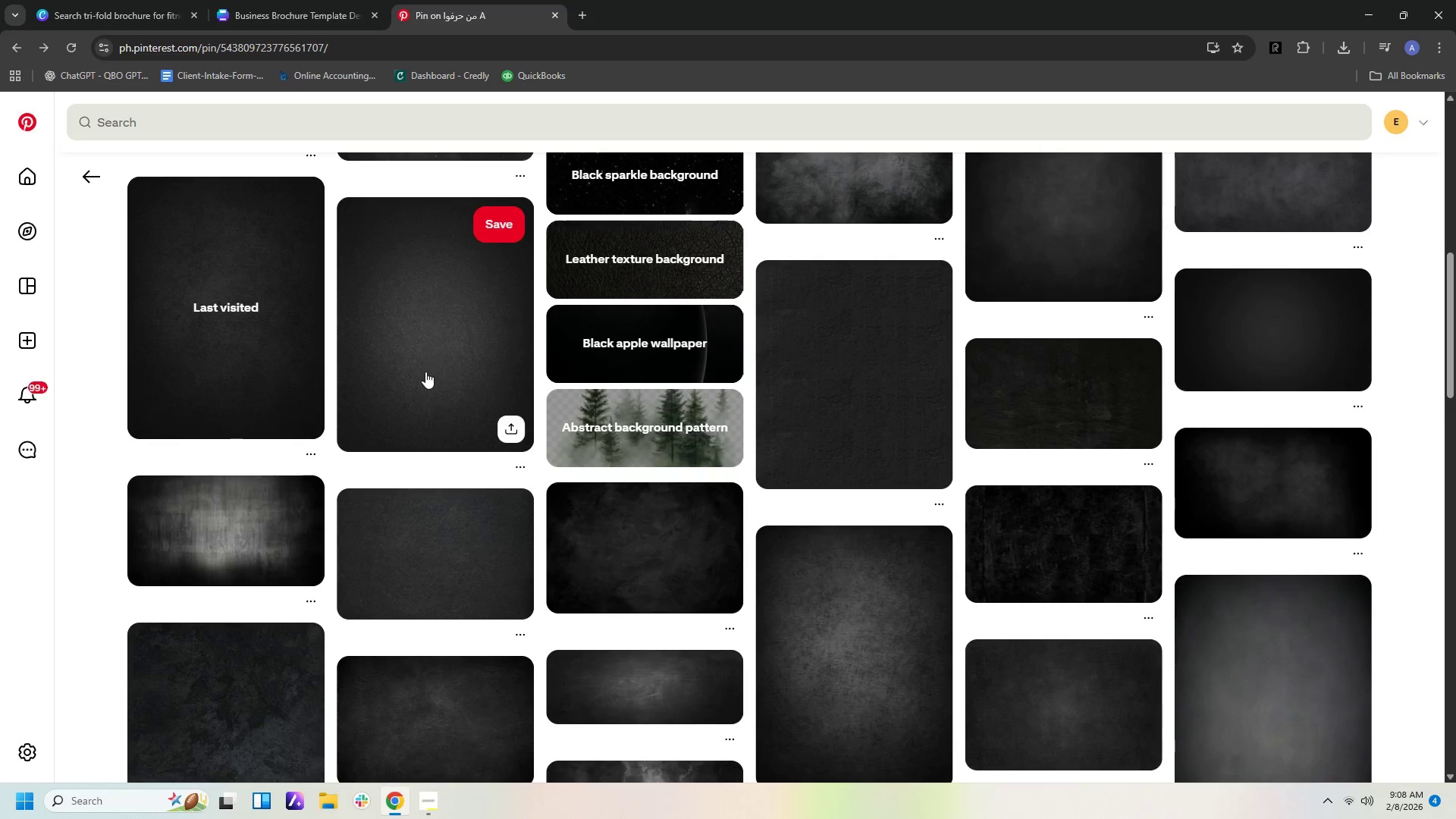 
left_click([431, 367])
 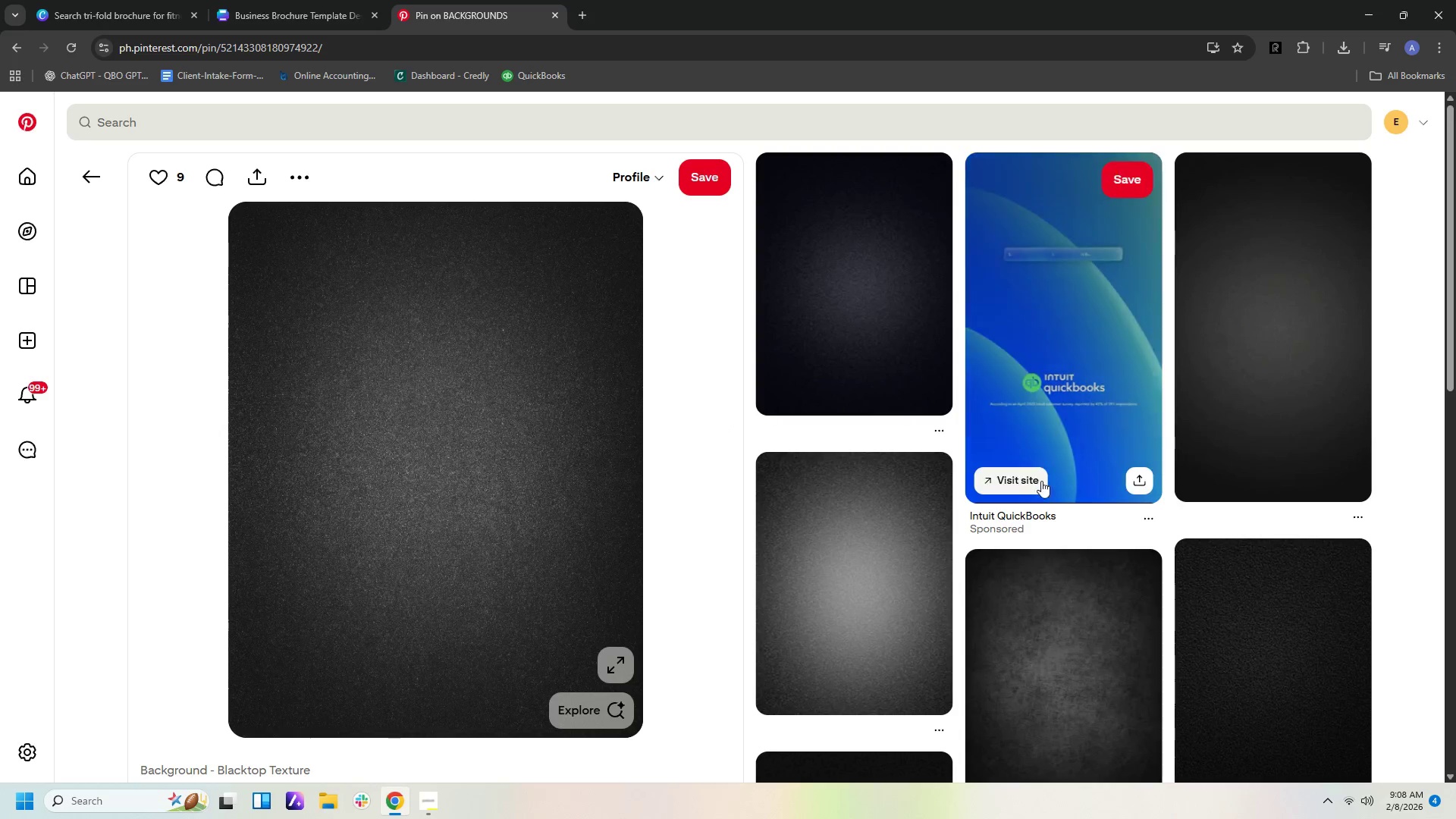 
scroll: coordinate [1048, 554], scroll_direction: down, amount: 11.0
 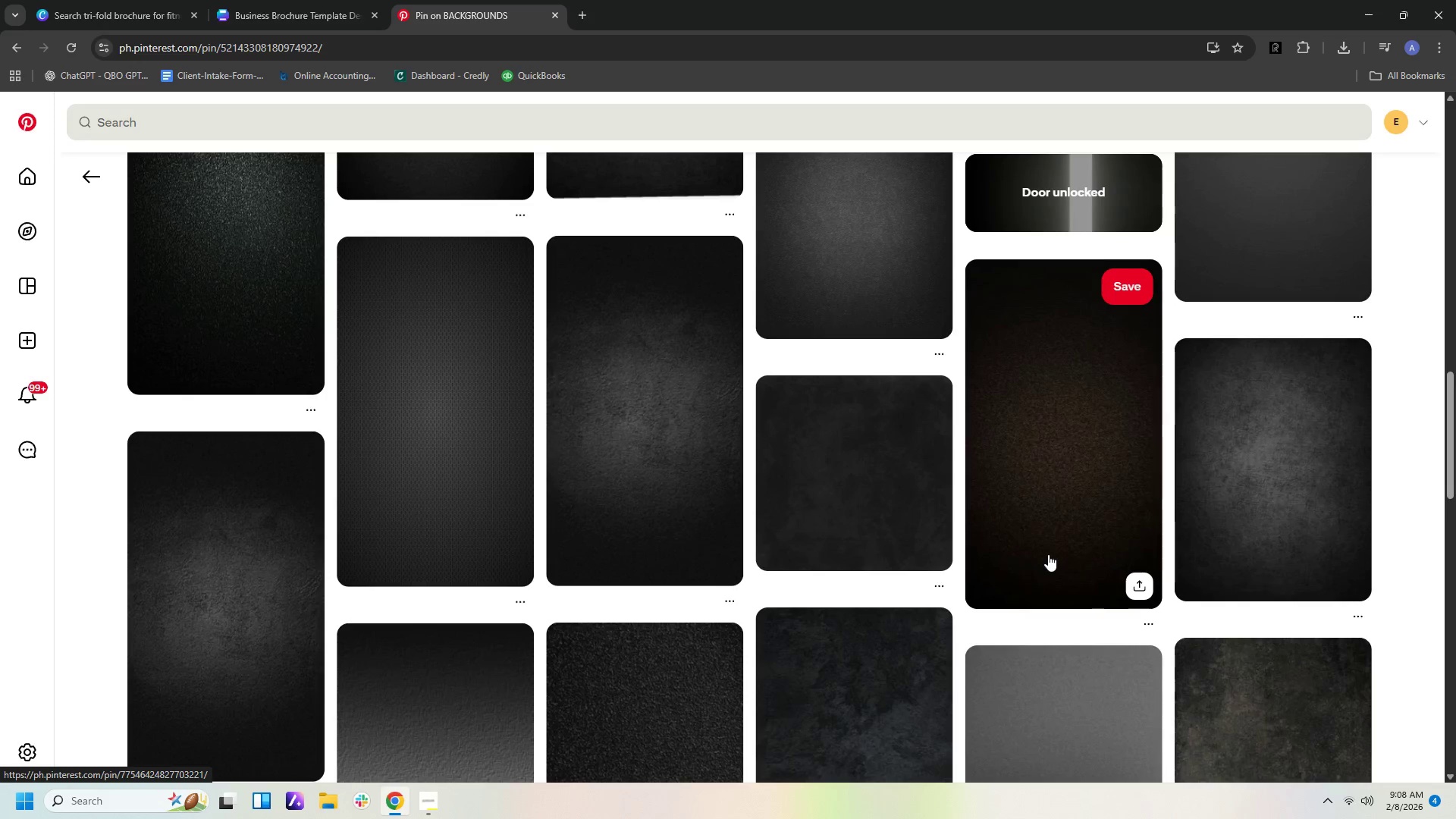 
scroll: coordinate [1048, 554], scroll_direction: up, amount: 2.0
 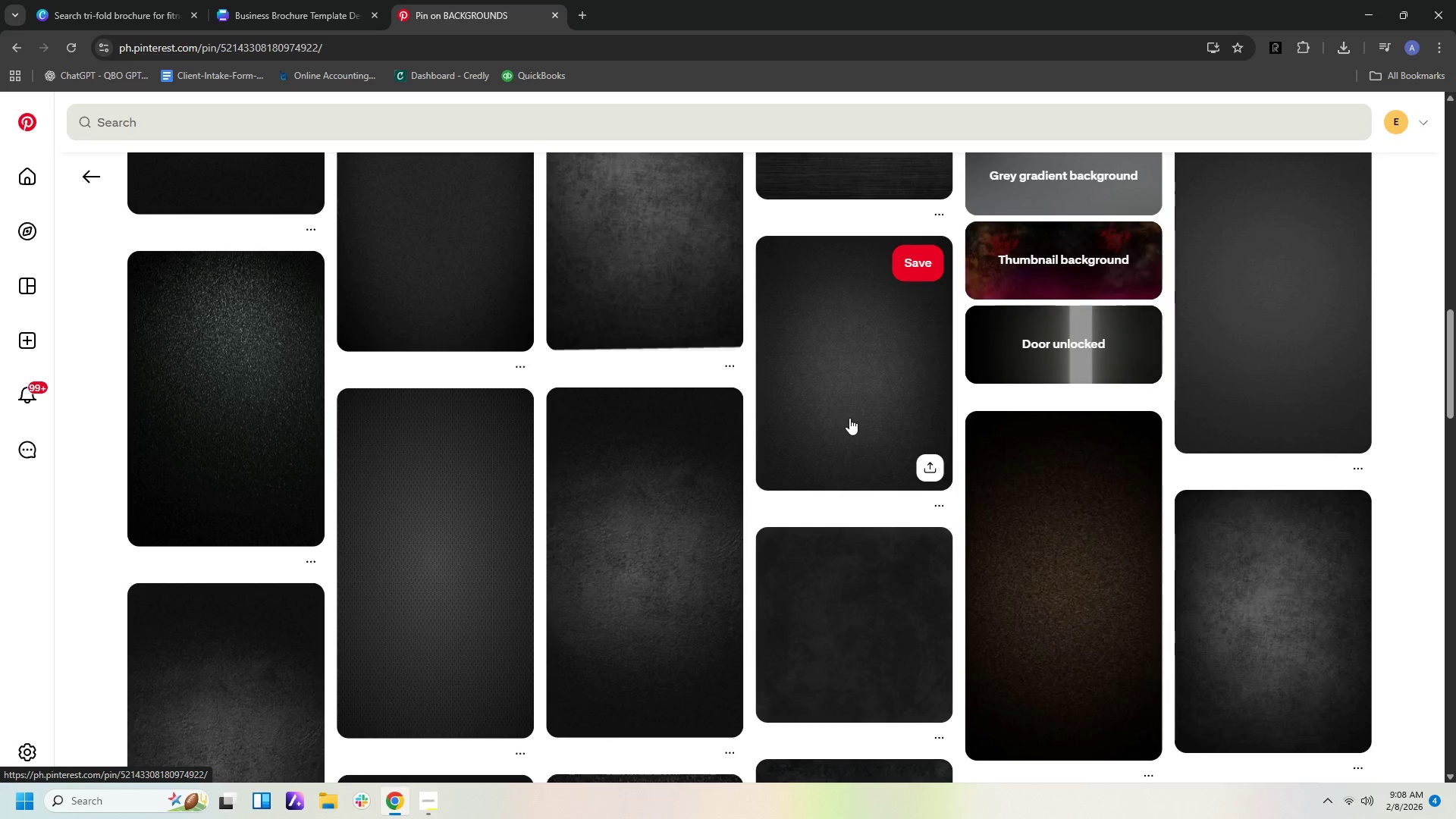 
scroll: coordinate [936, 492], scroll_direction: down, amount: 8.0
 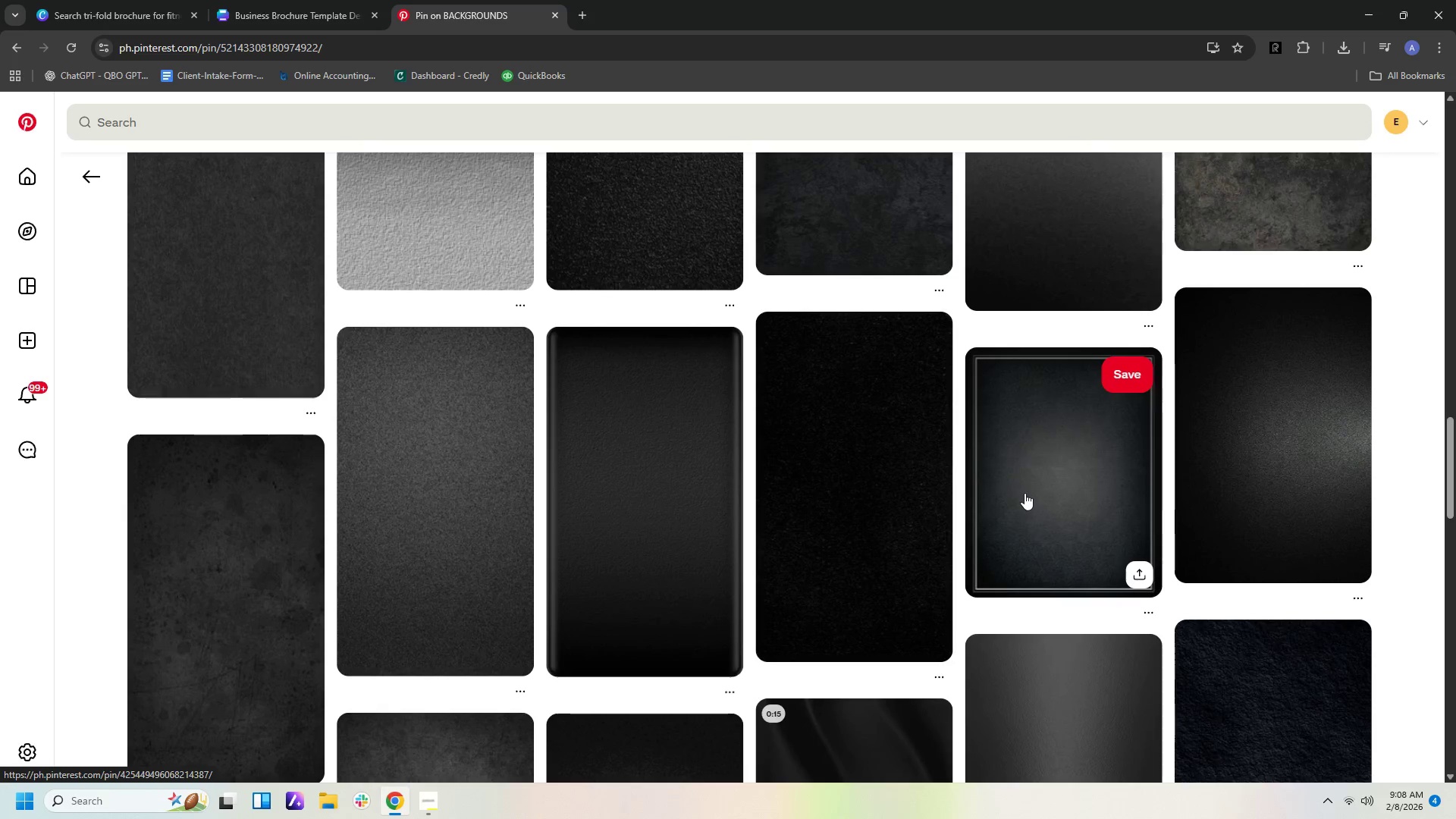 
left_click([1025, 493])
 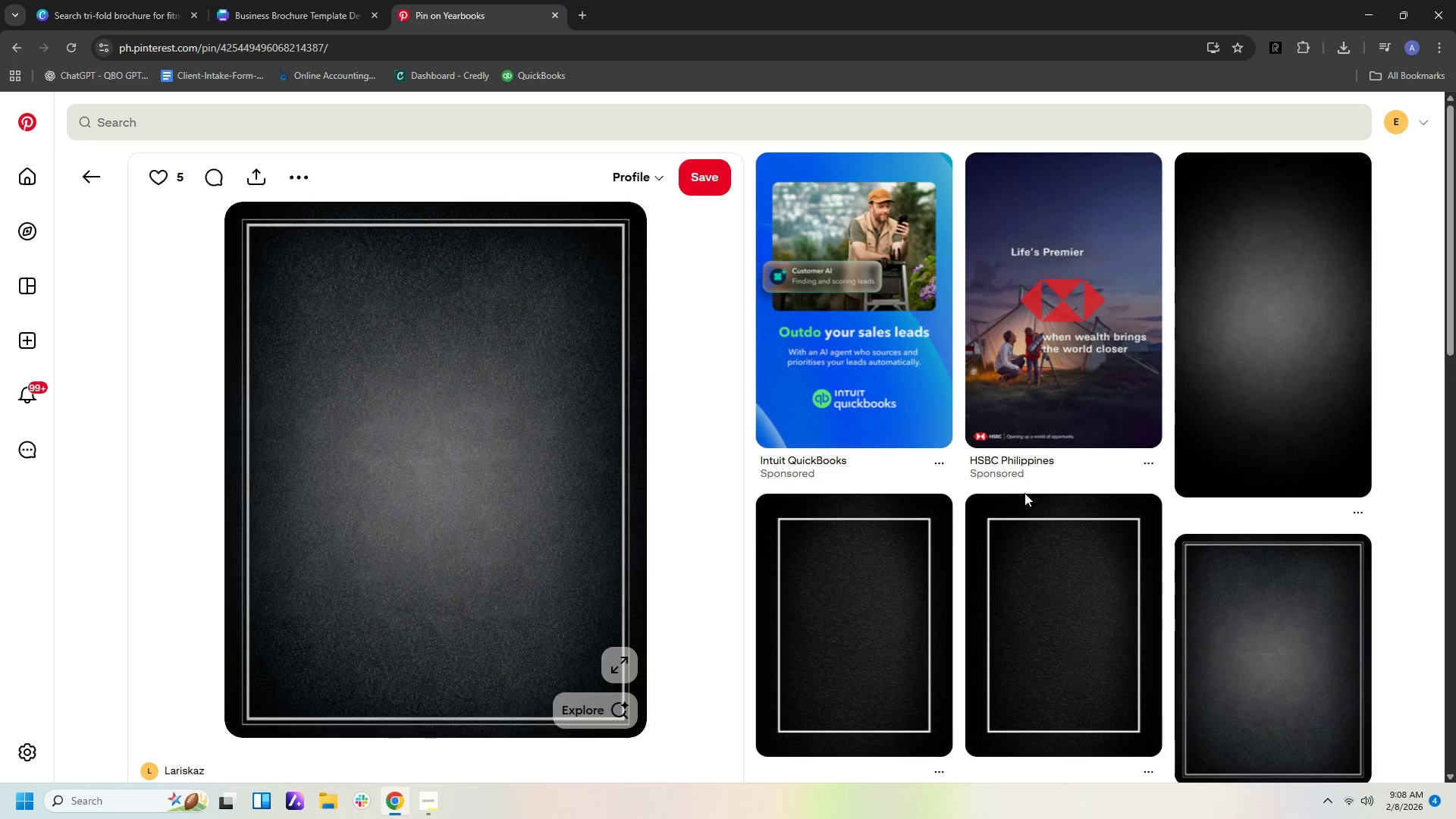 
left_click([1248, 328])
 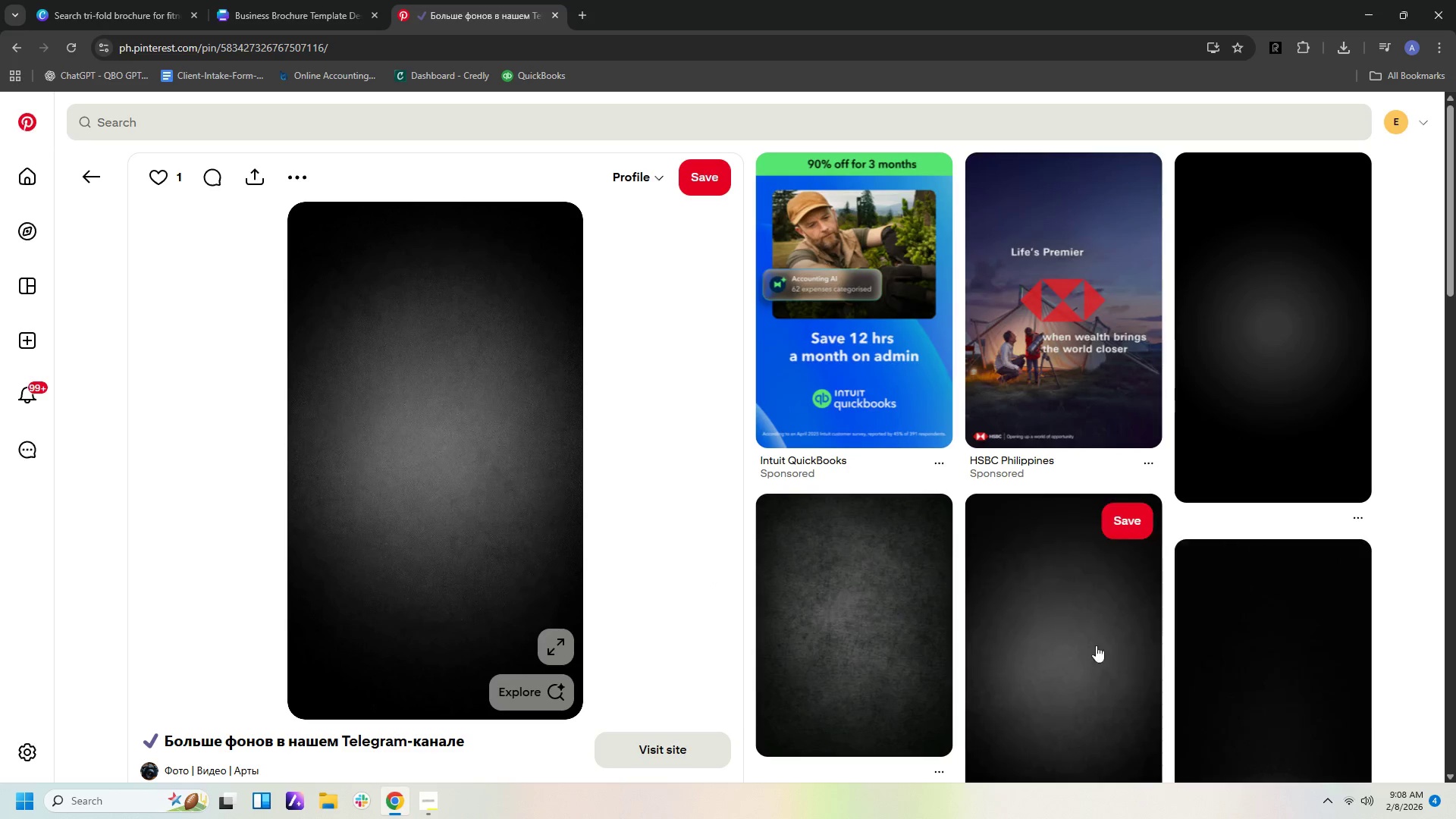 
wait(5.09)
 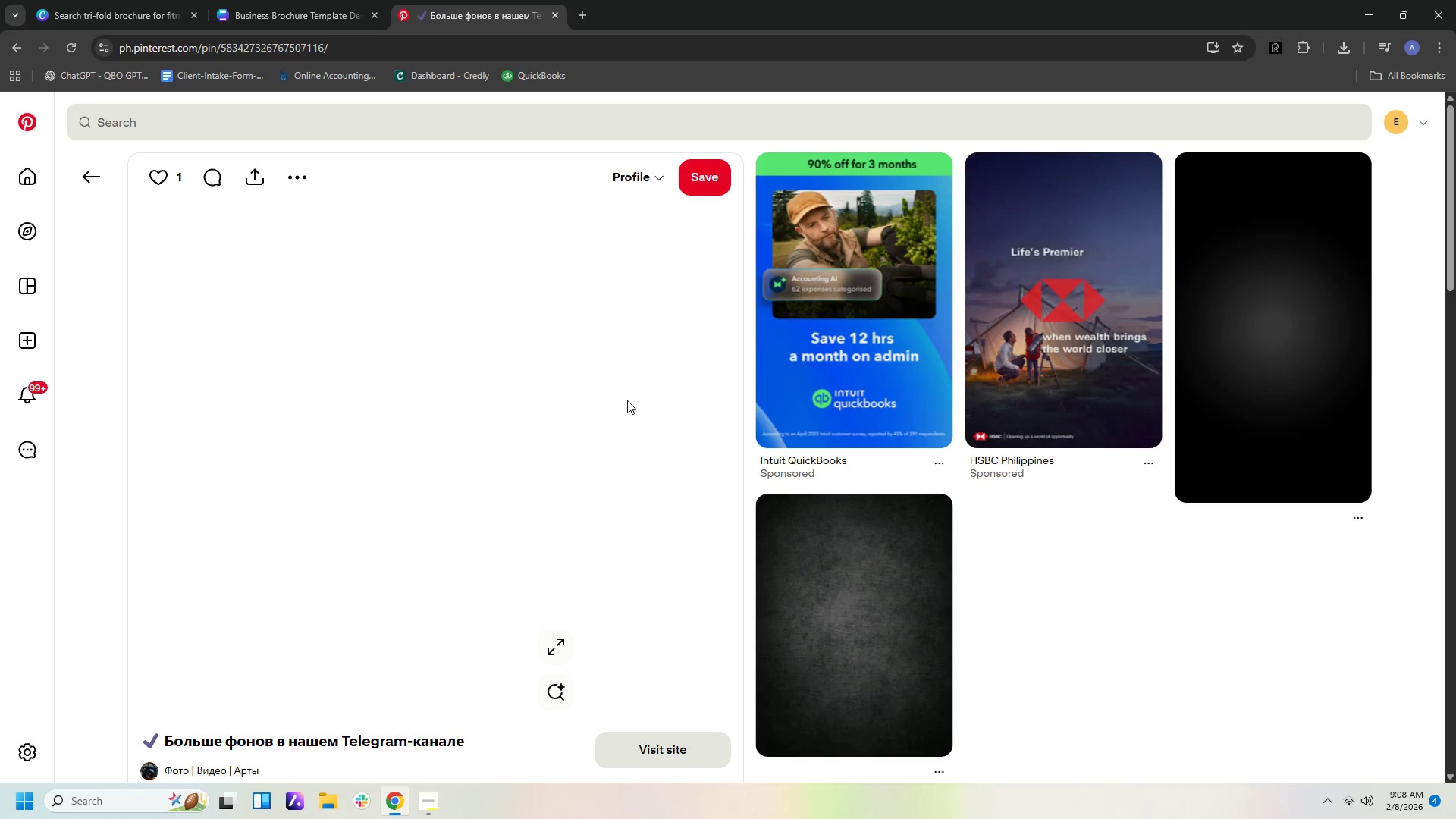 
left_click([1068, 620])
 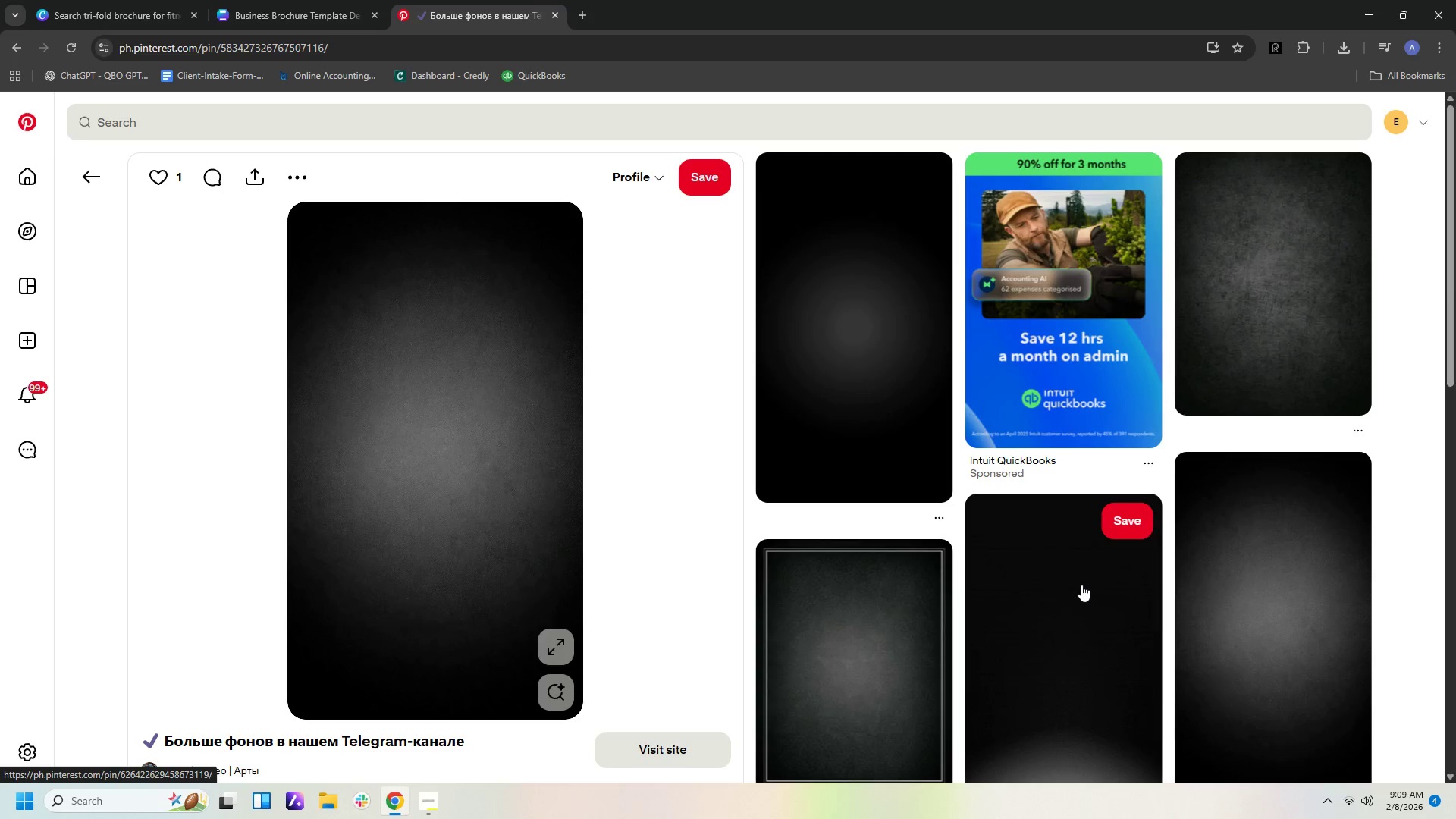 
scroll: coordinate [1082, 582], scroll_direction: down, amount: 6.0
 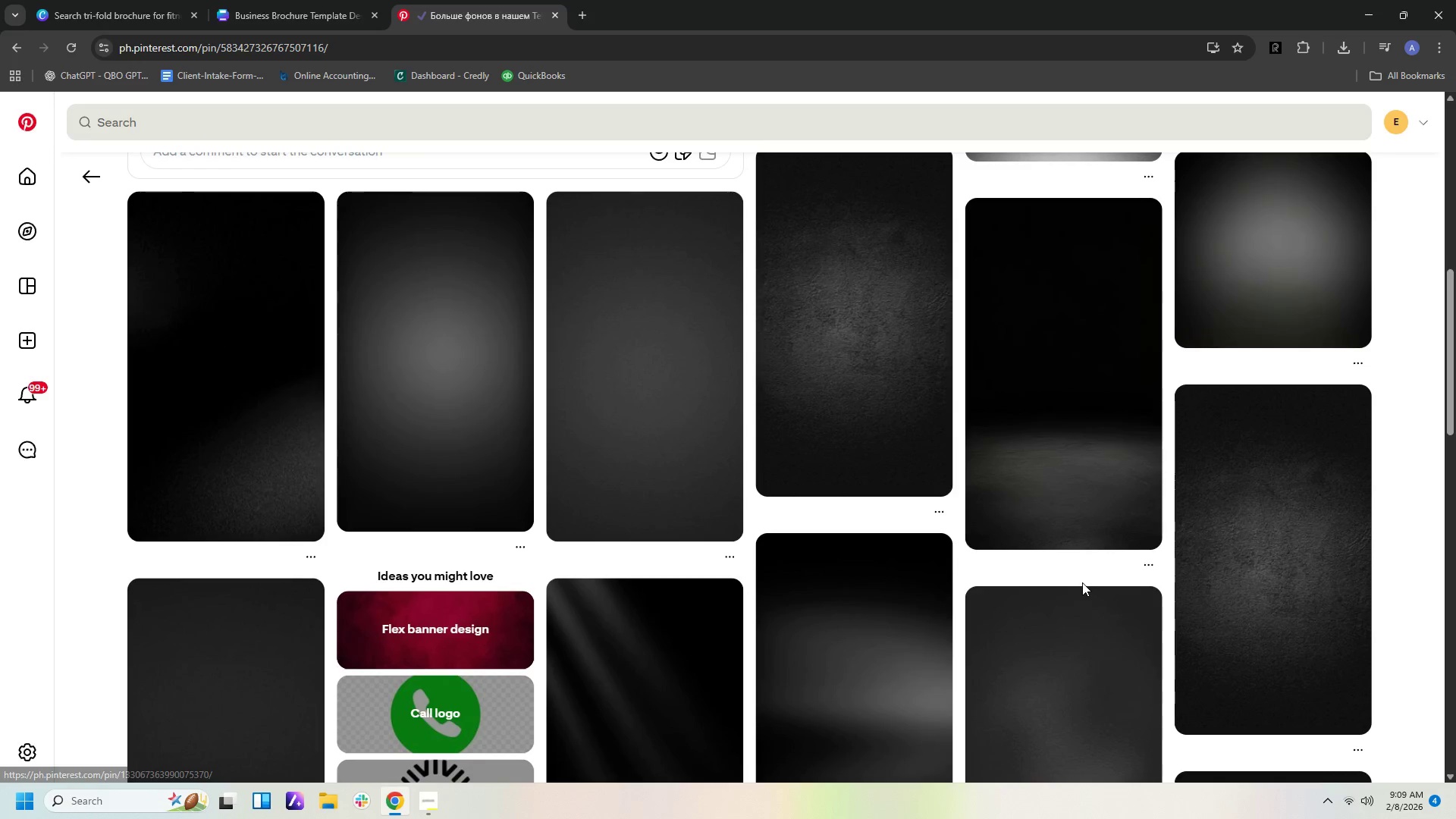 
scroll: coordinate [1082, 579], scroll_direction: up, amount: 11.0
 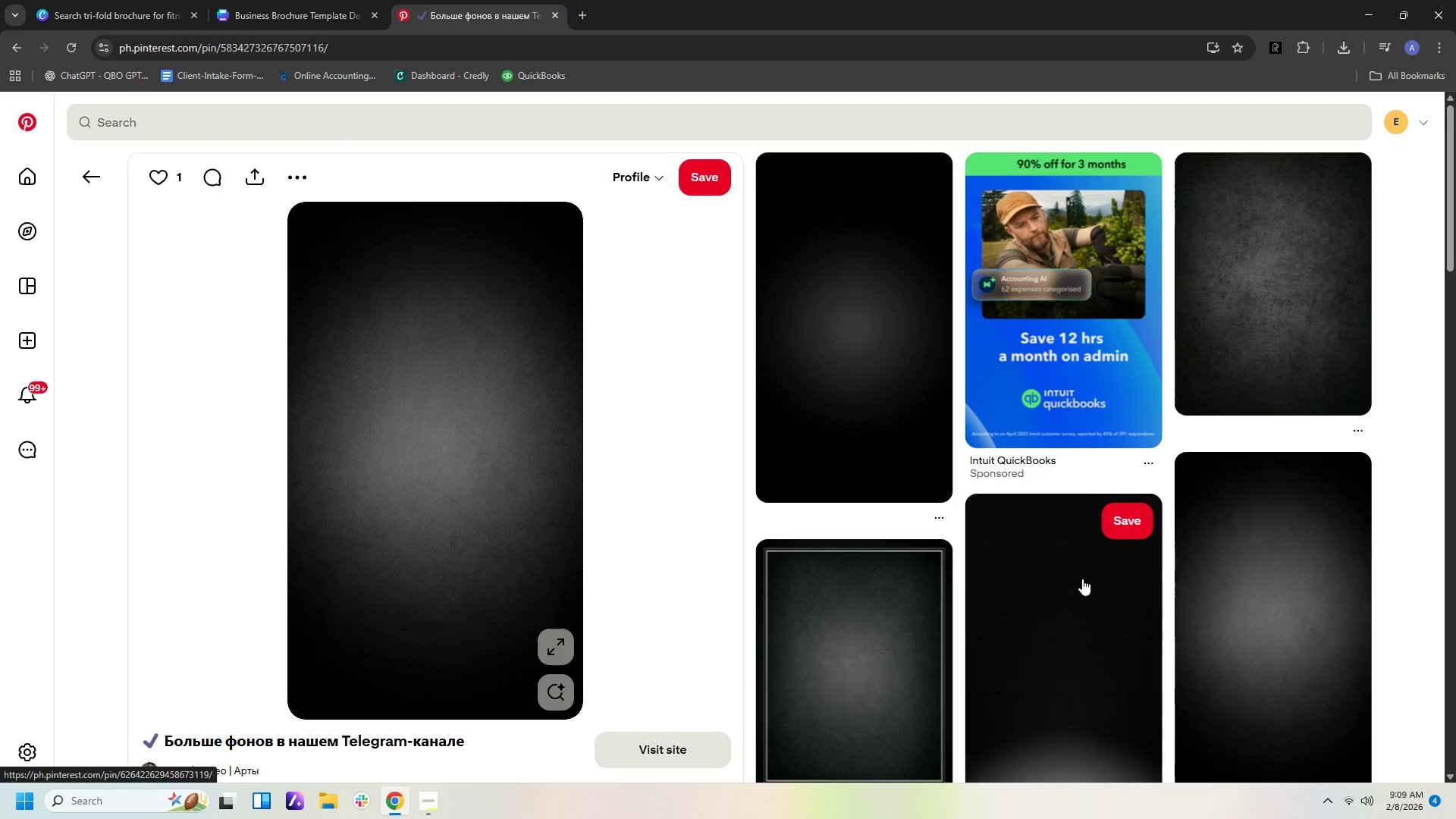 
scroll: coordinate [1082, 579], scroll_direction: down, amount: 11.0
 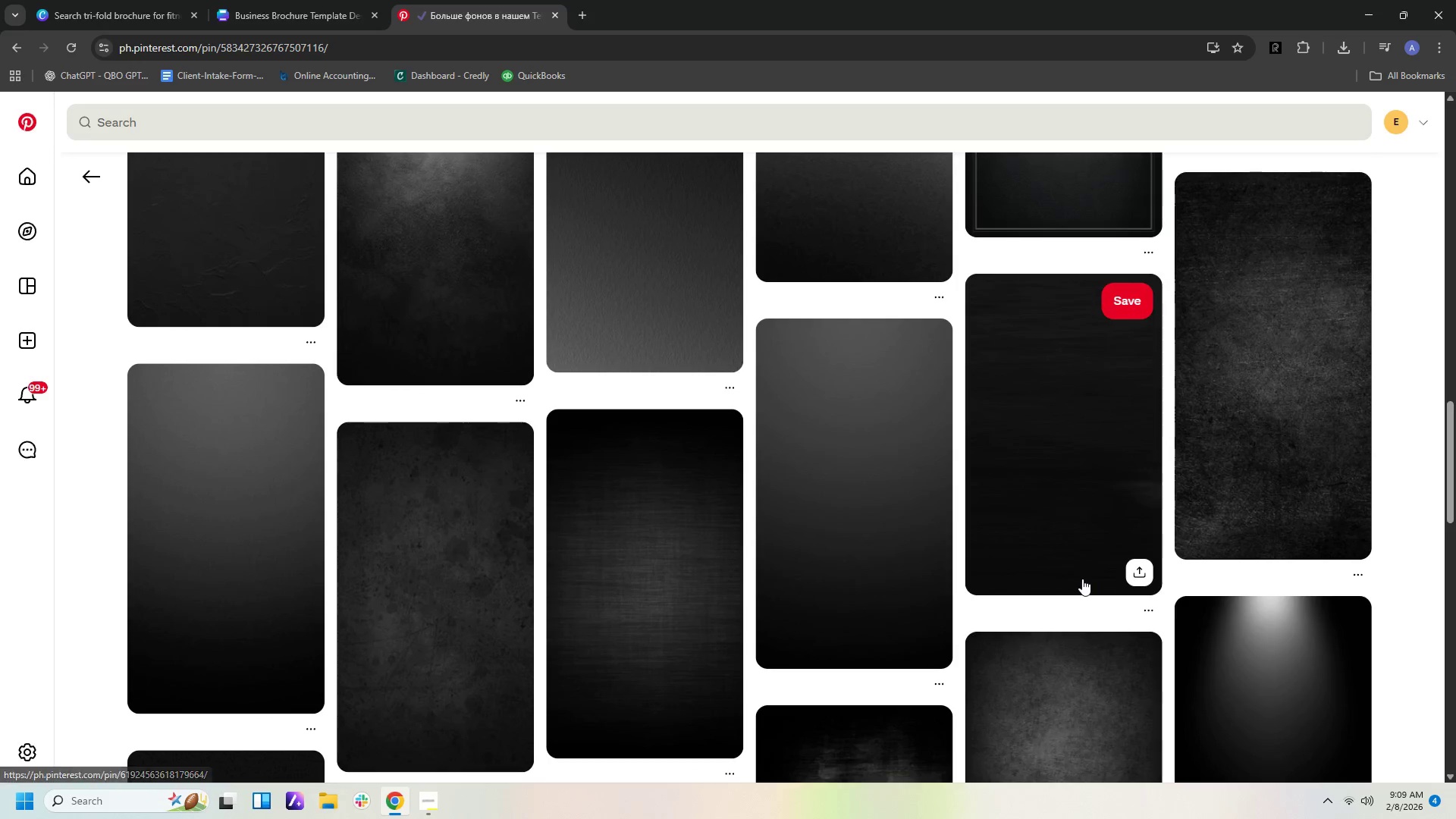 
scroll: coordinate [1082, 579], scroll_direction: up, amount: 8.0
 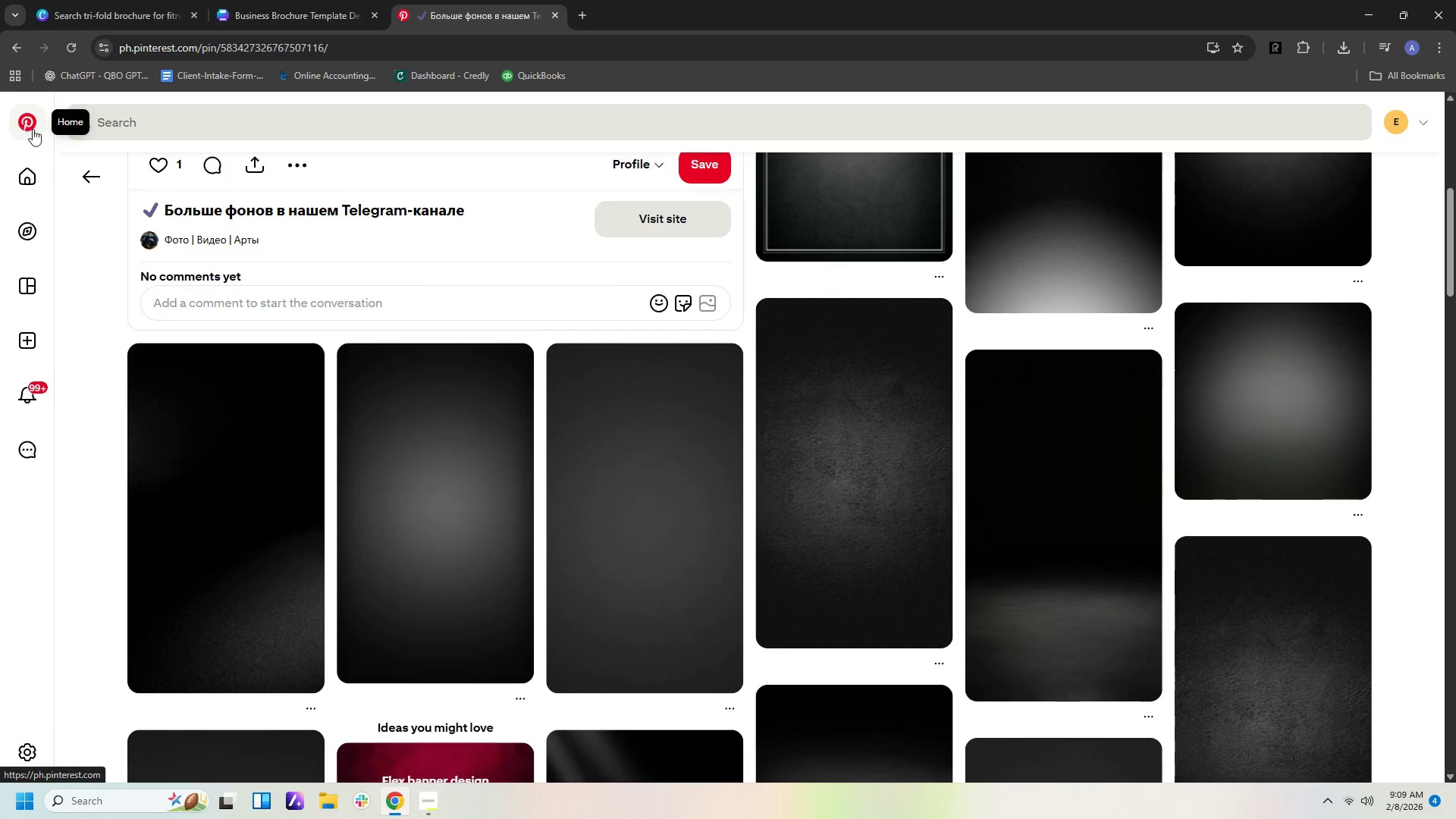 
left_click([89, 172])
 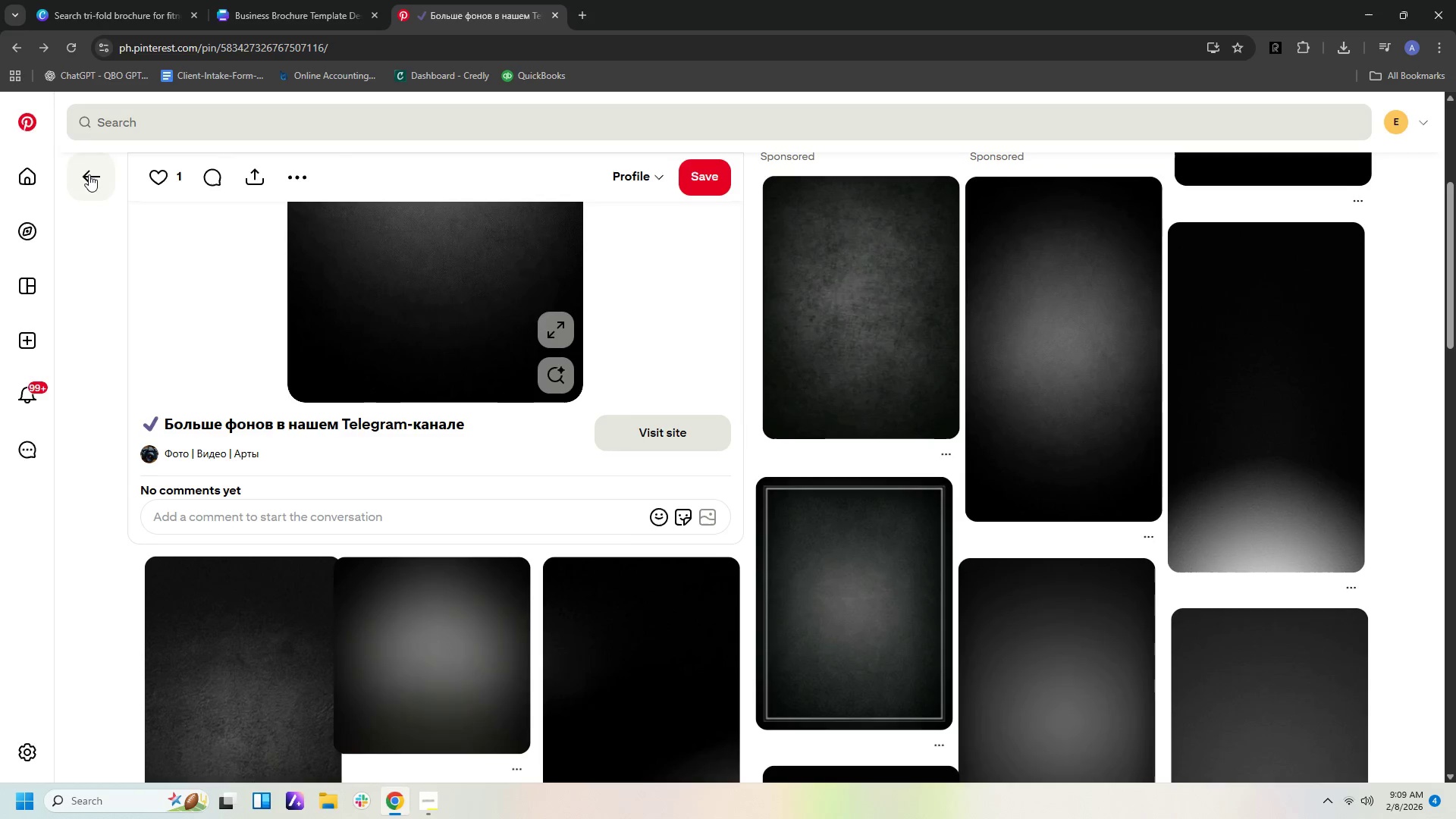 
left_click([89, 174])
 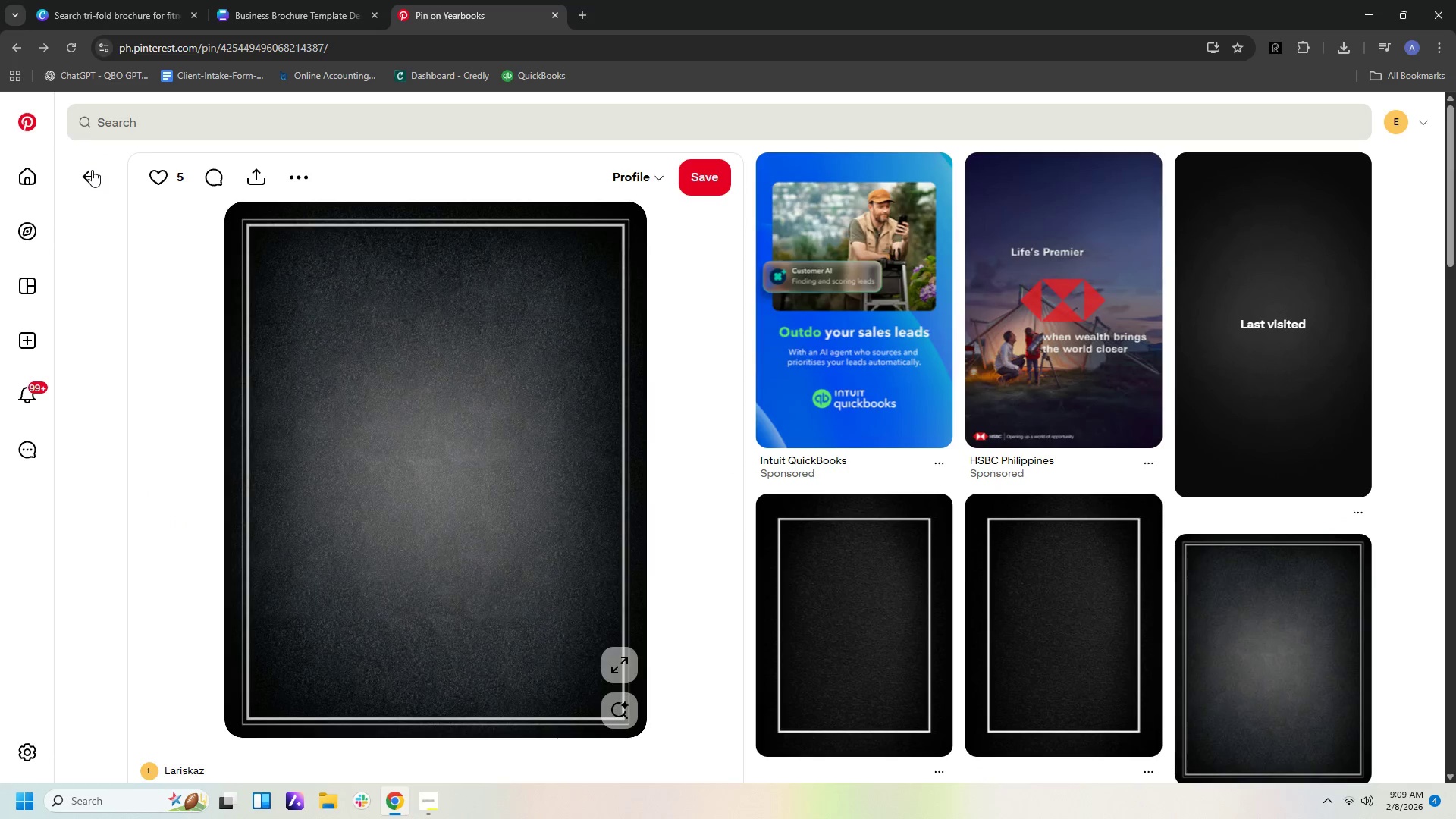 
left_click([92, 170])
 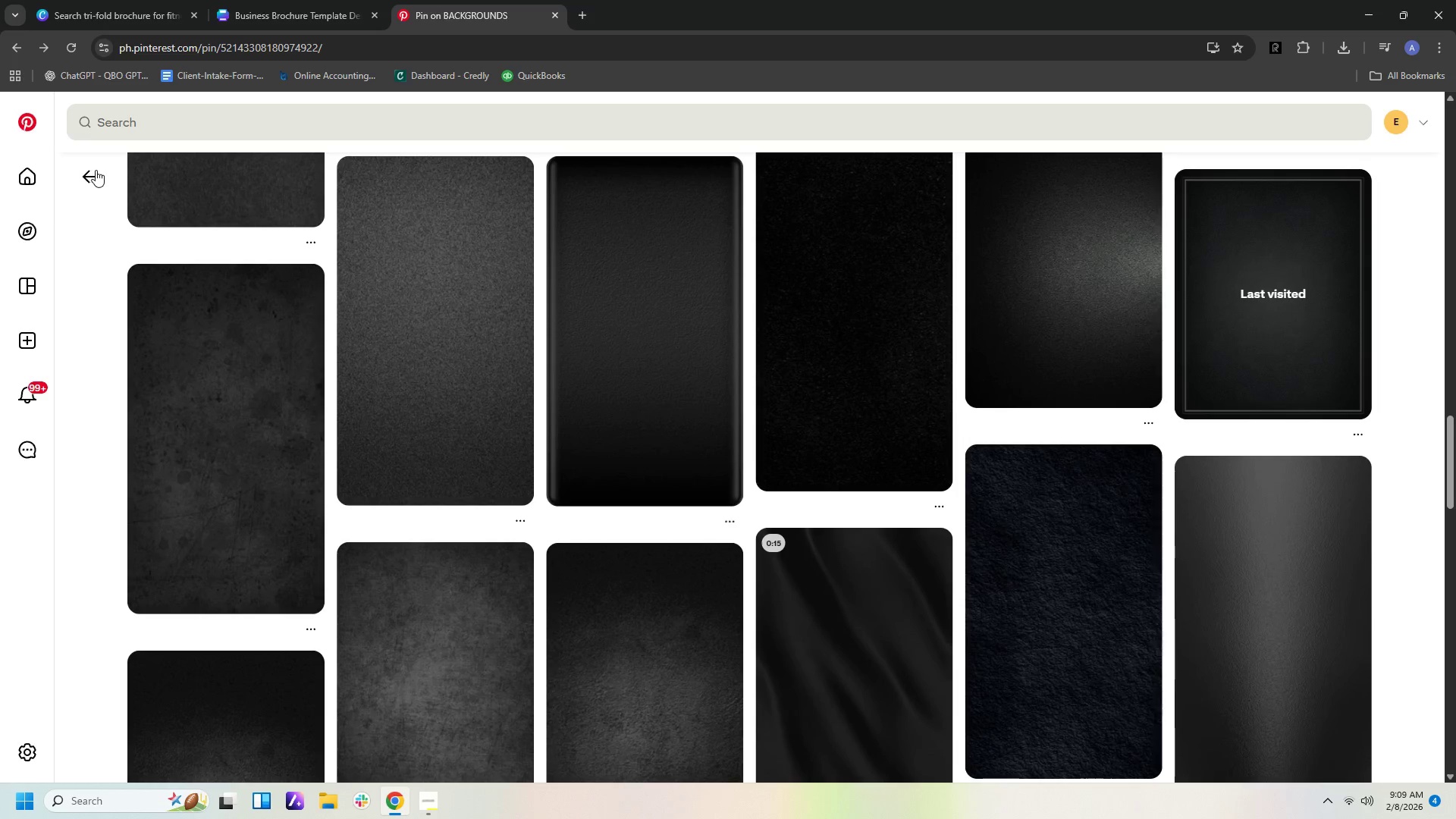 
scroll: coordinate [544, 390], scroll_direction: up, amount: 34.0
 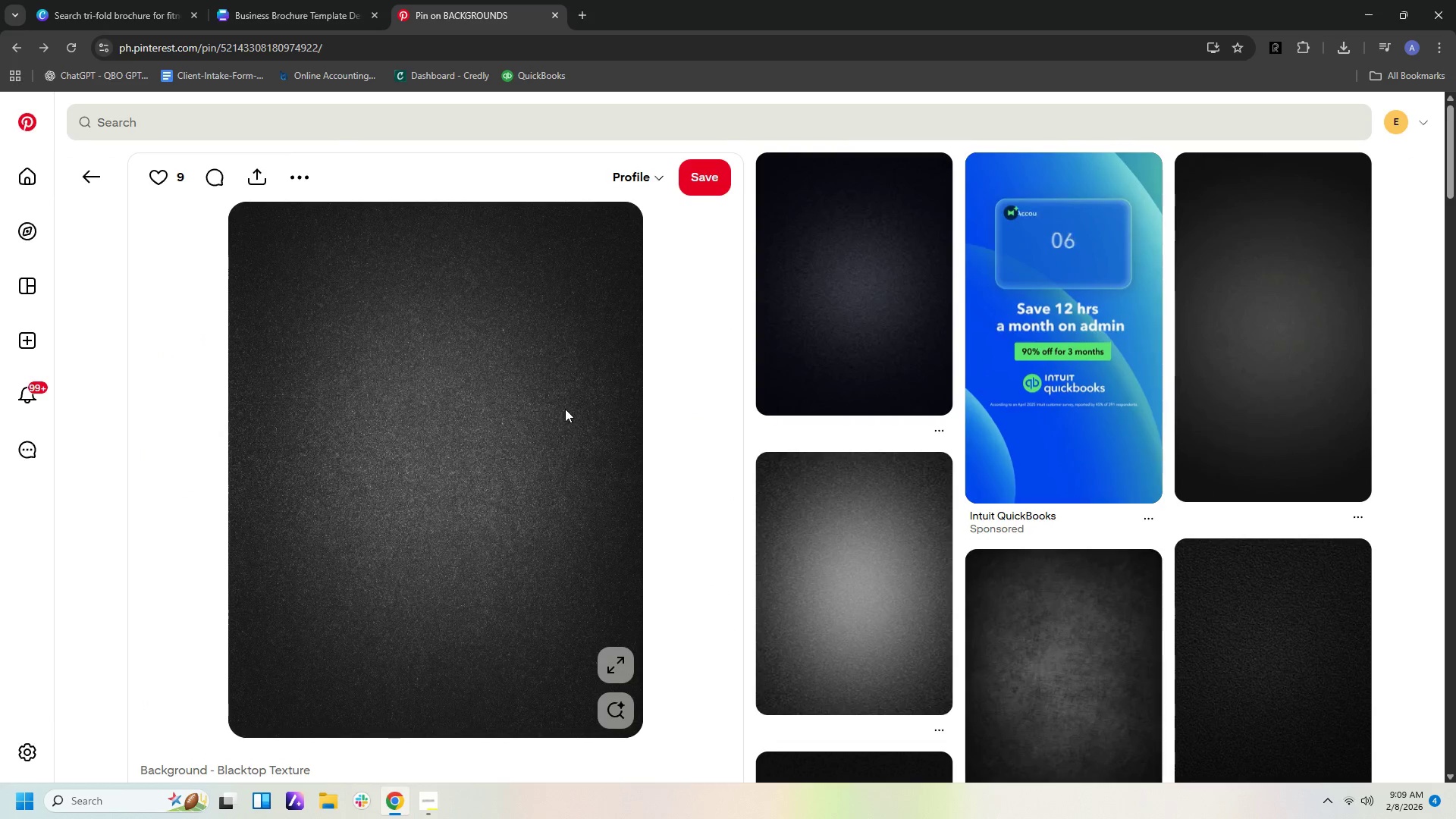 
right_click([572, 410])
 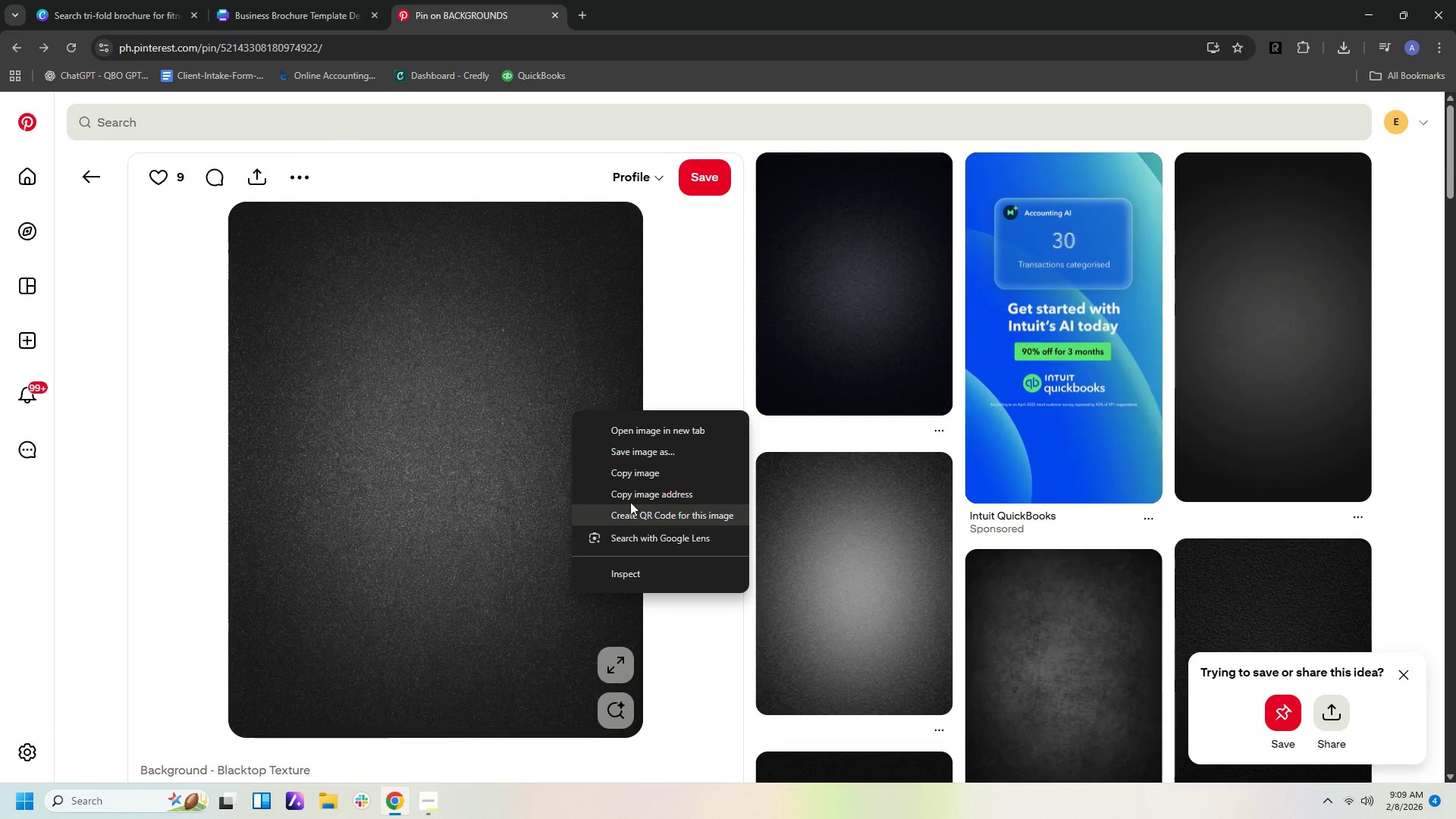 
left_click([633, 470])
 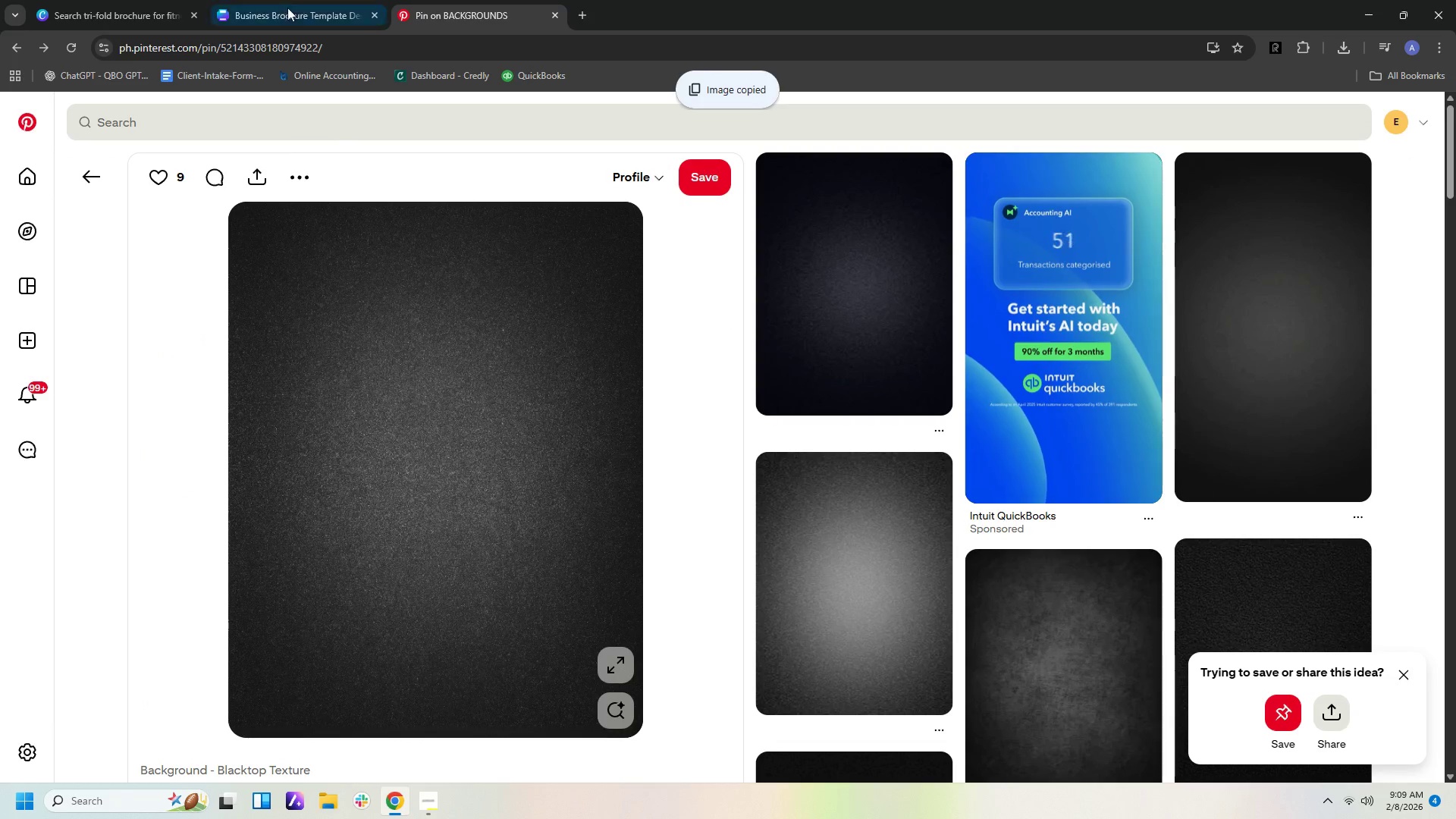 
left_click([296, 27])
 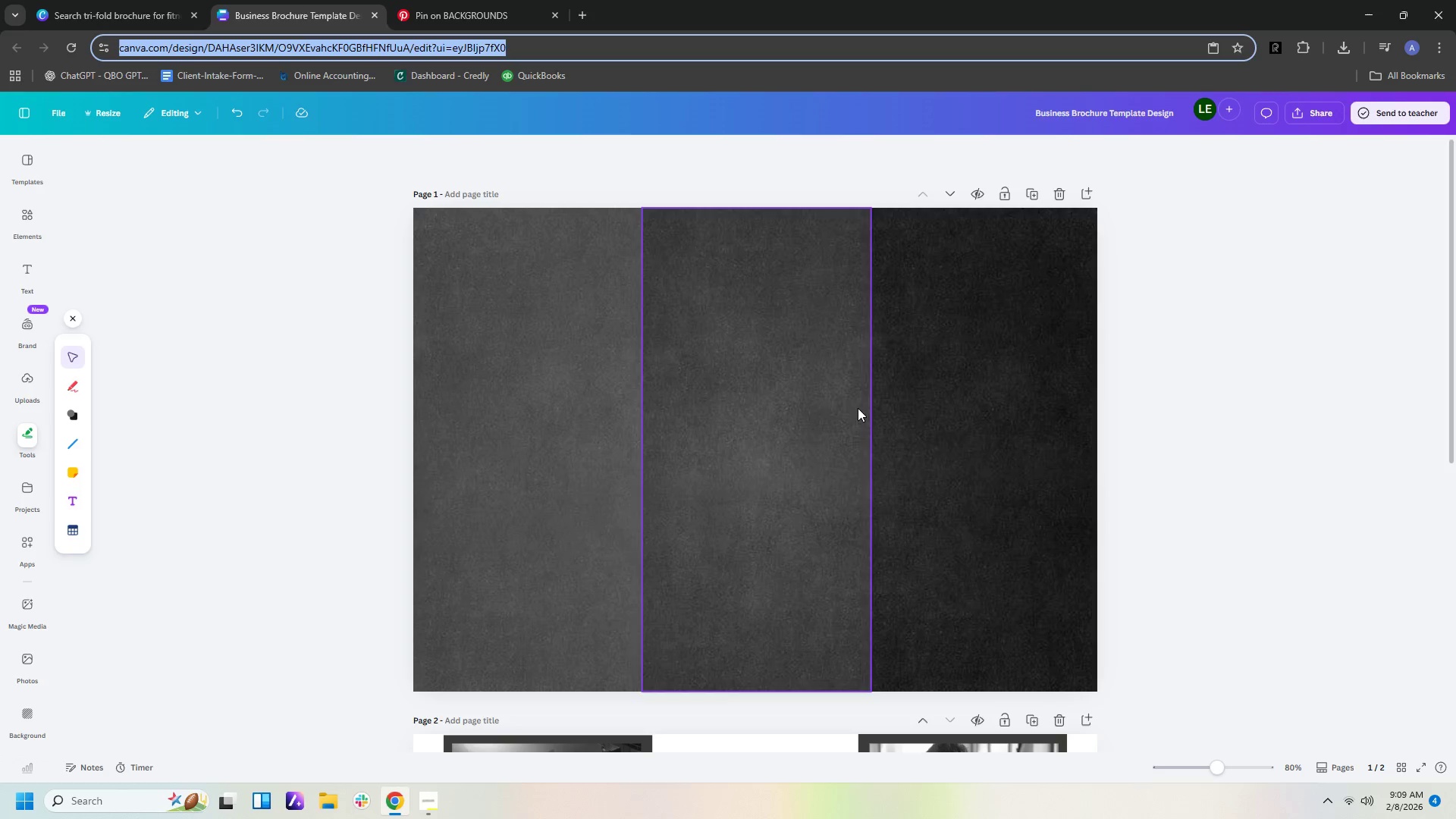 
left_click([942, 378])
 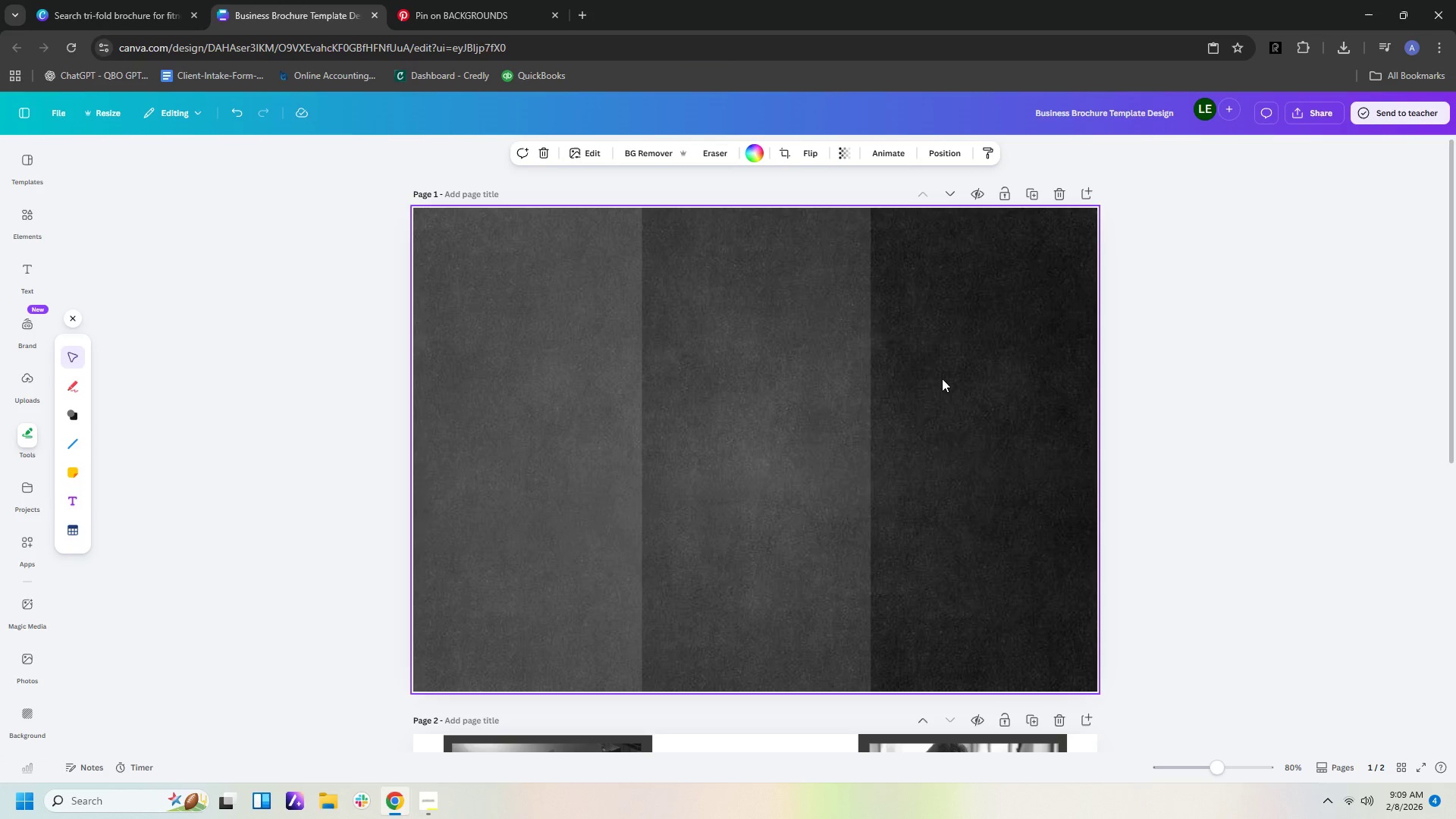 
right_click([942, 378])
 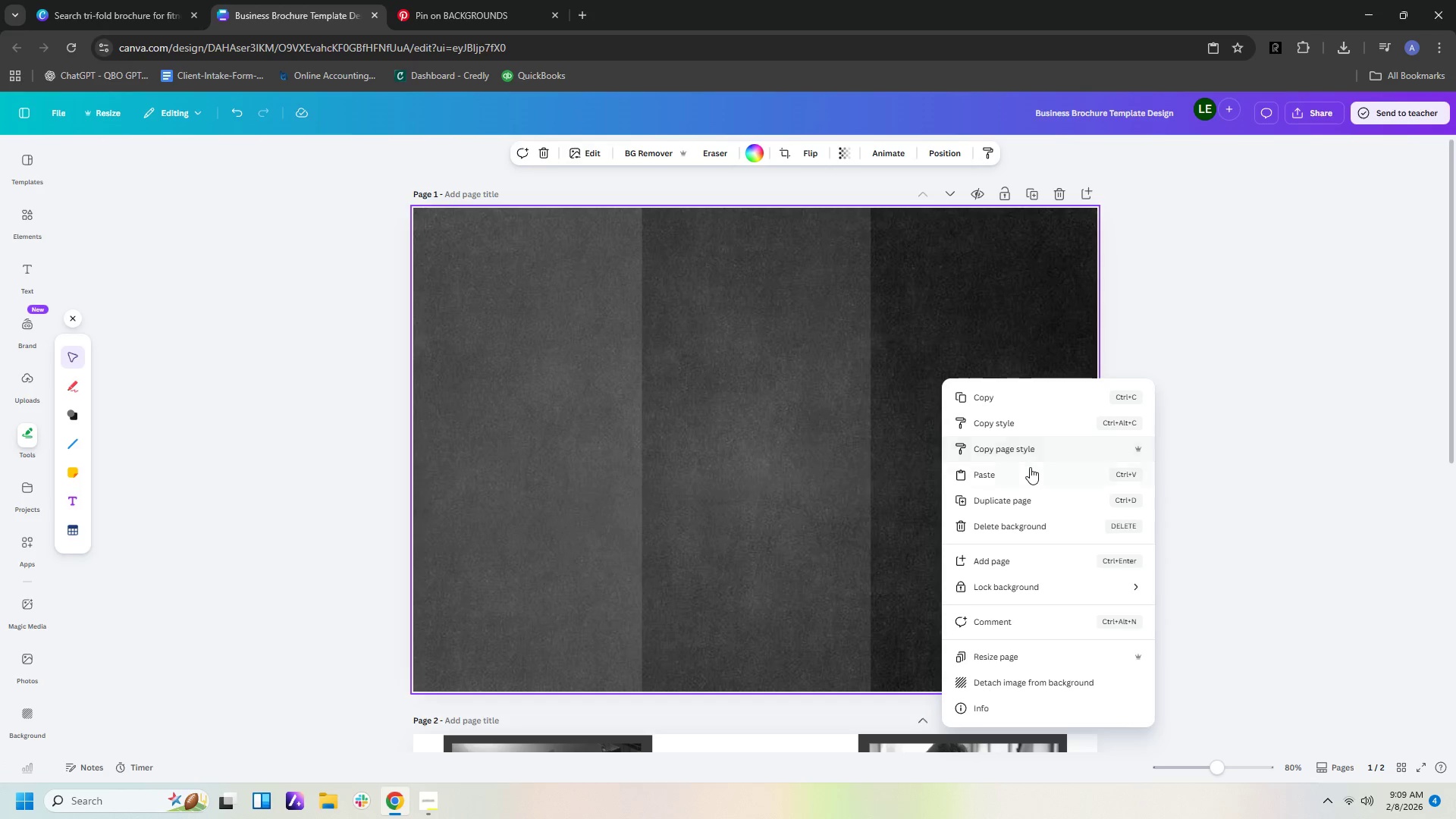 
left_click([1028, 474])
 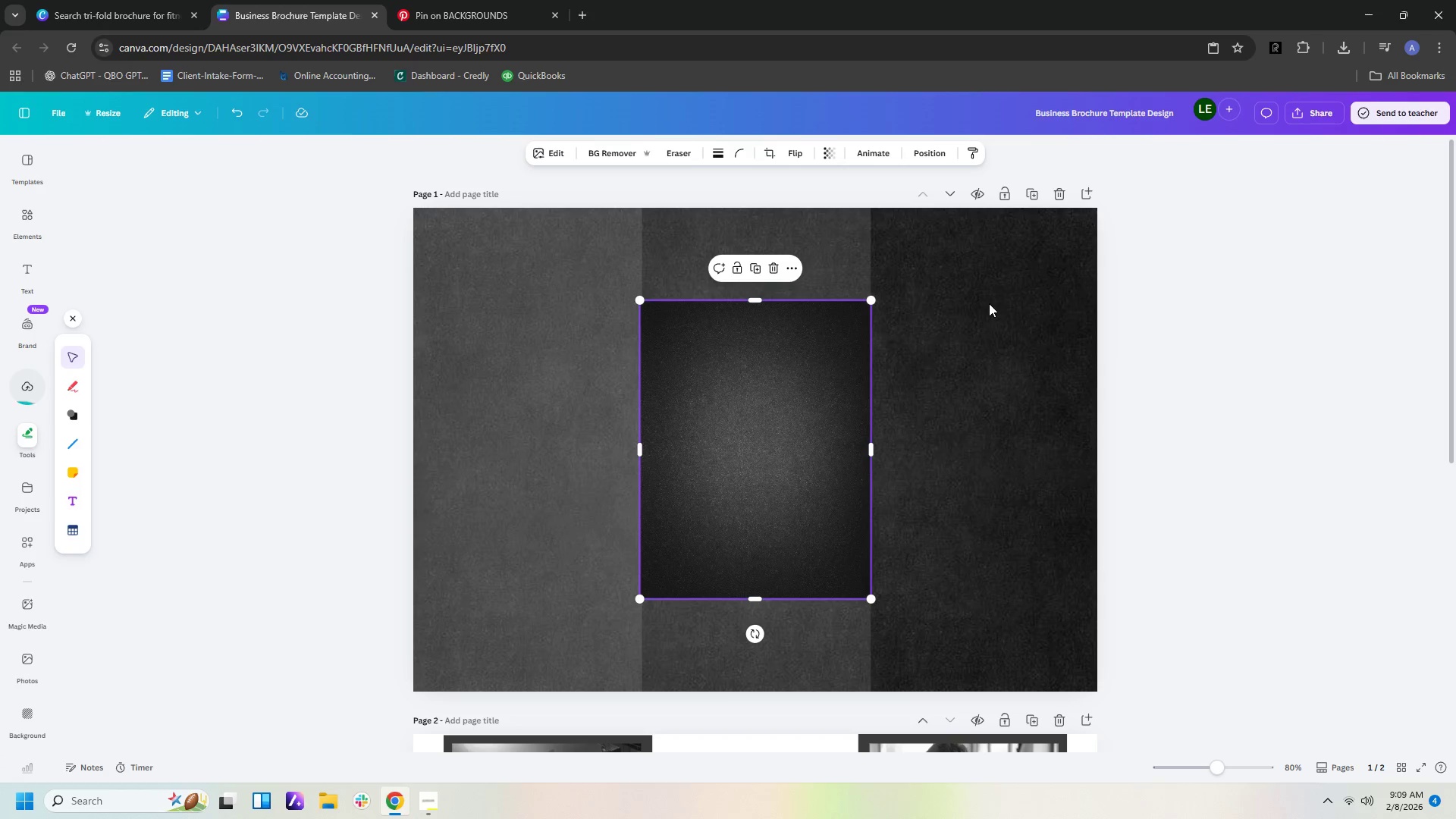 
left_click([988, 303])
 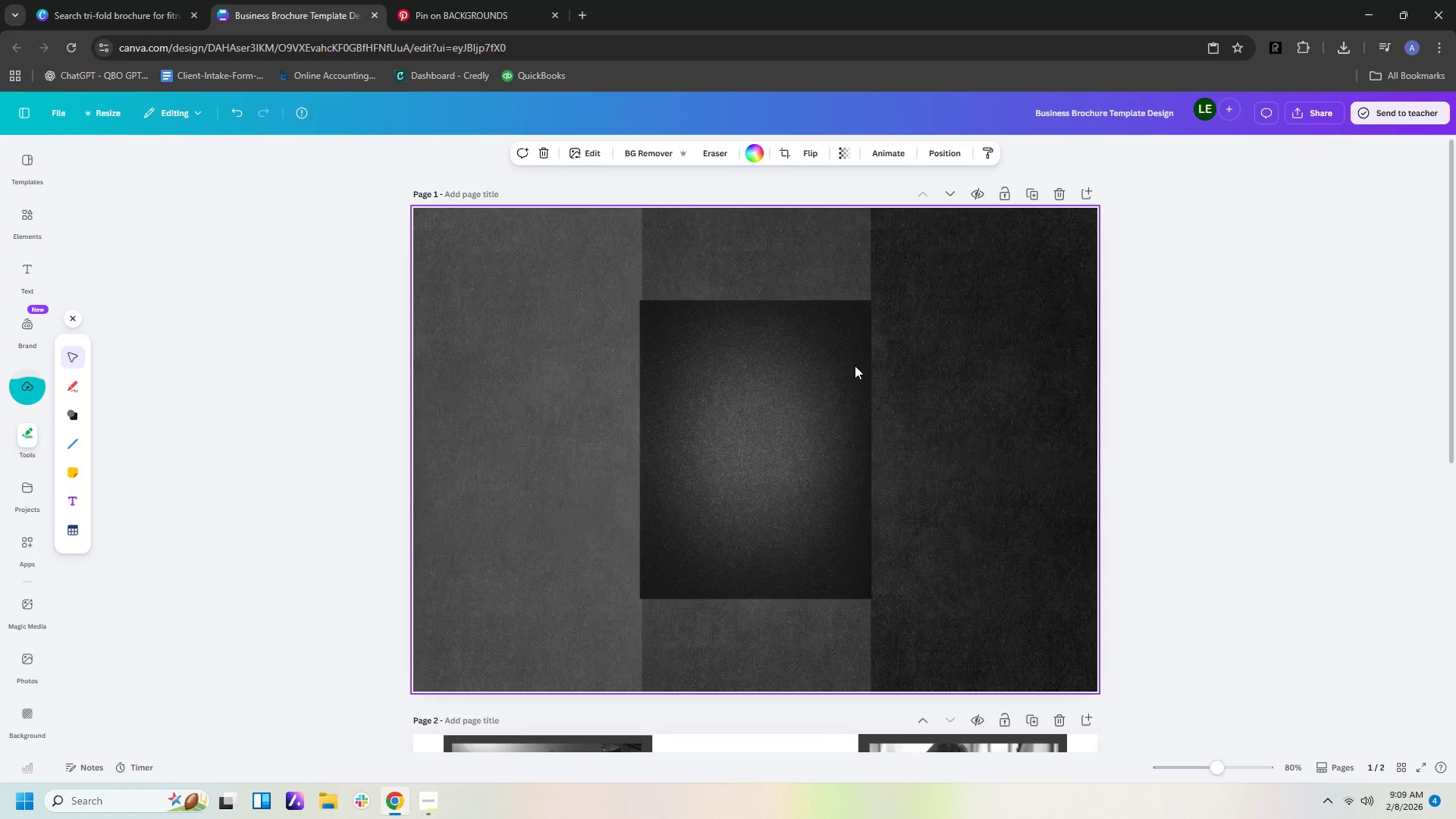 
left_click([816, 406])
 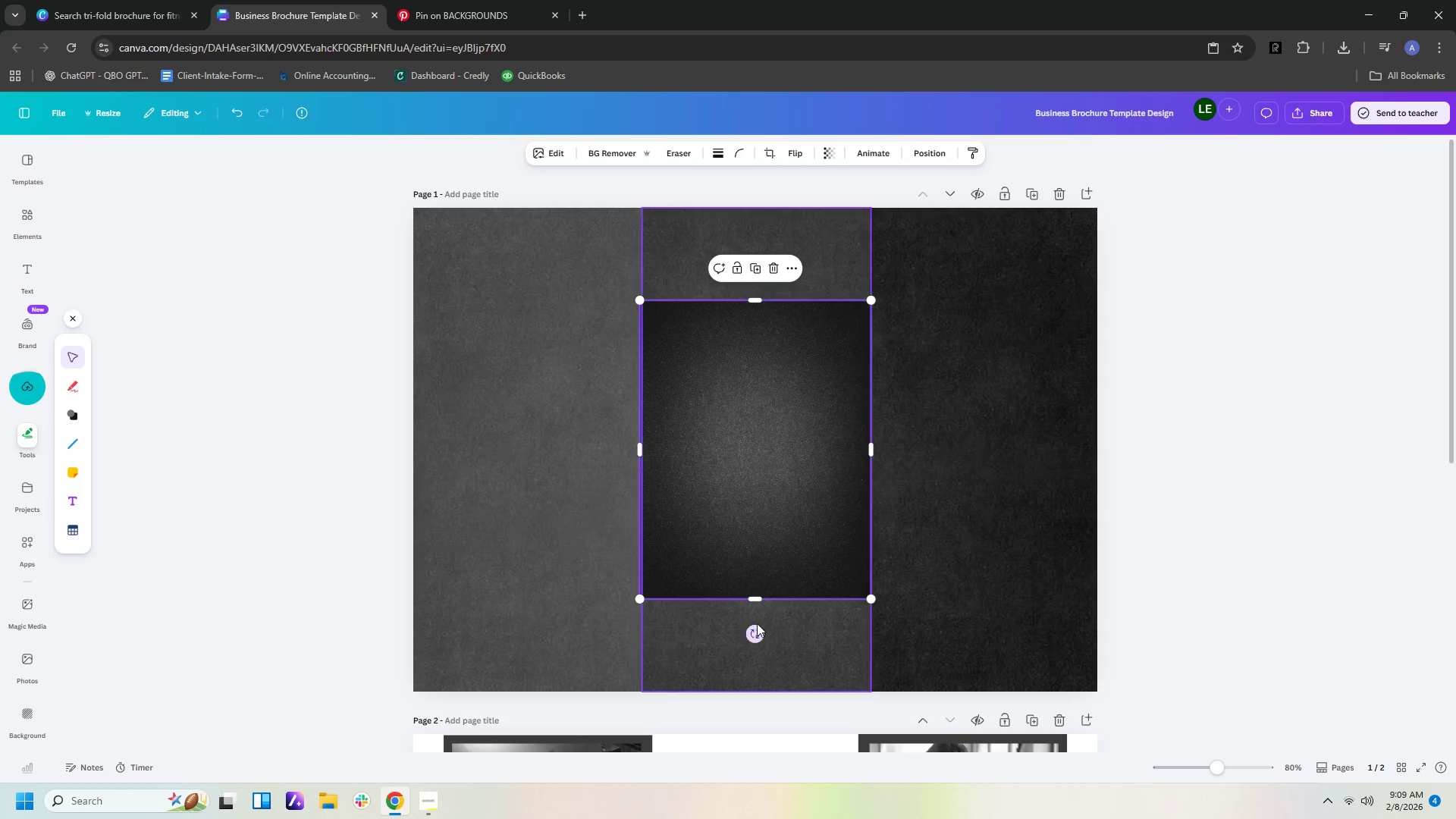 
left_click_drag(start_coordinate=[753, 631], to_coordinate=[905, 453])
 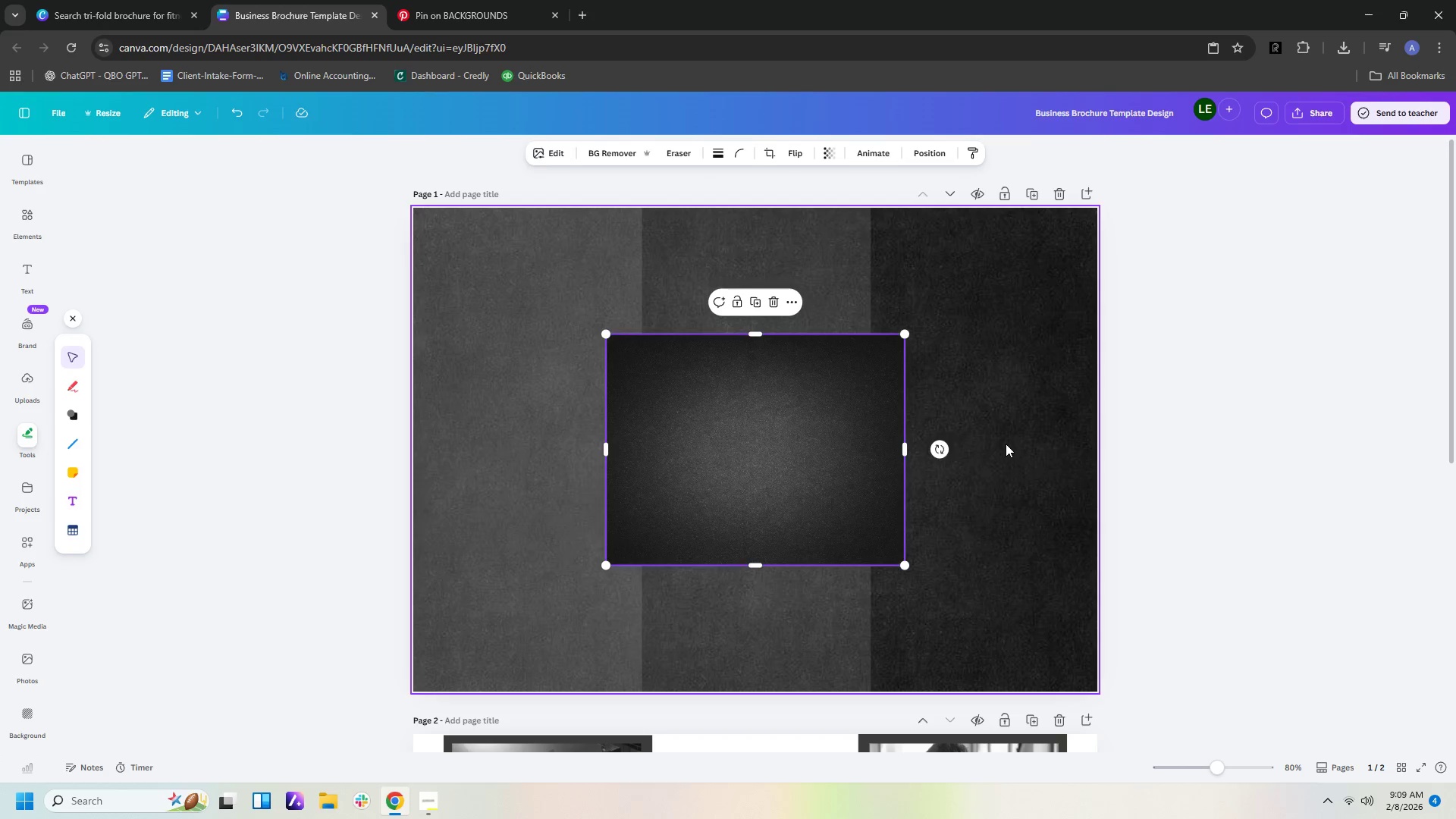 
left_click([1006, 444])
 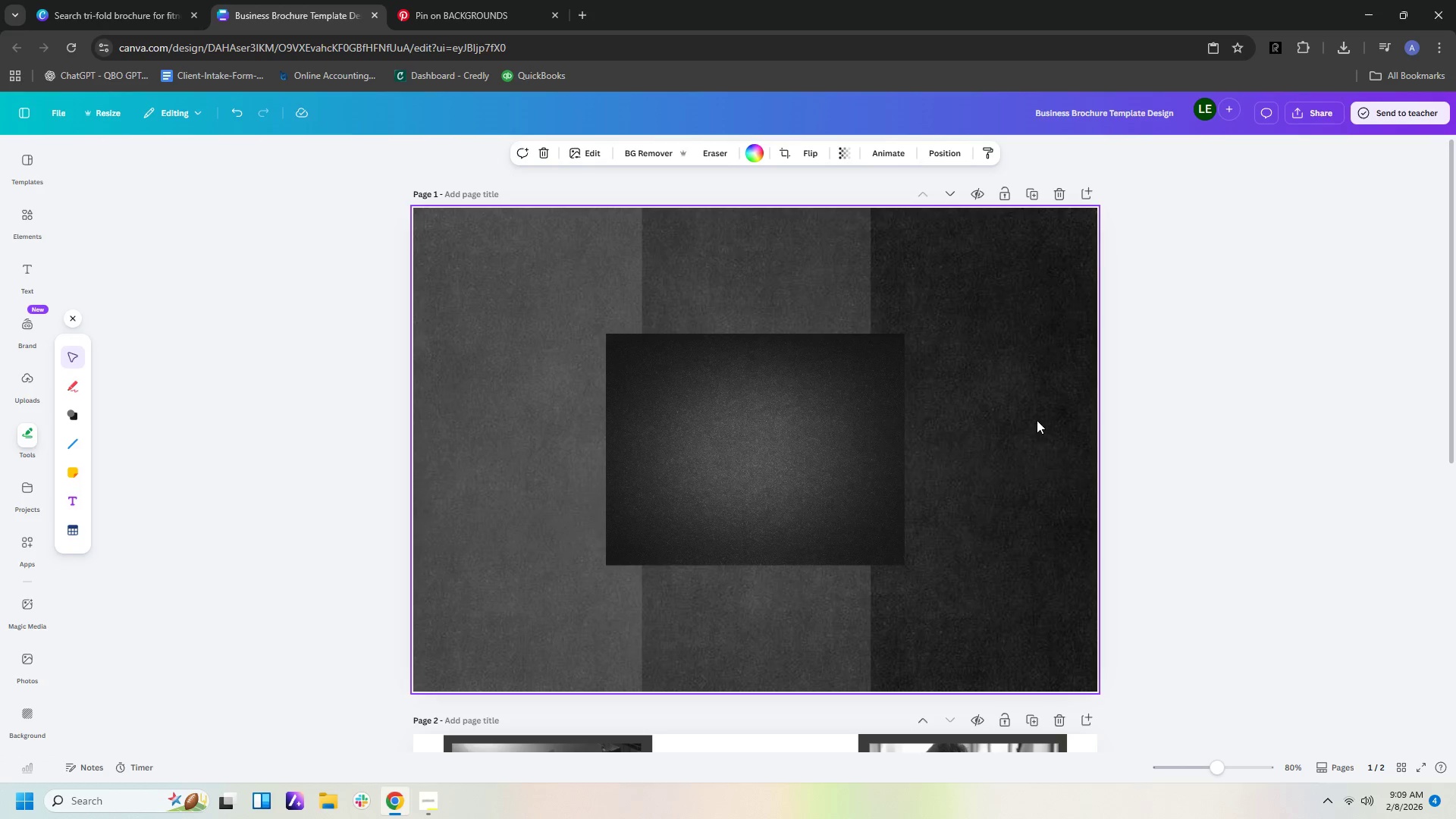 
right_click([1037, 419])
 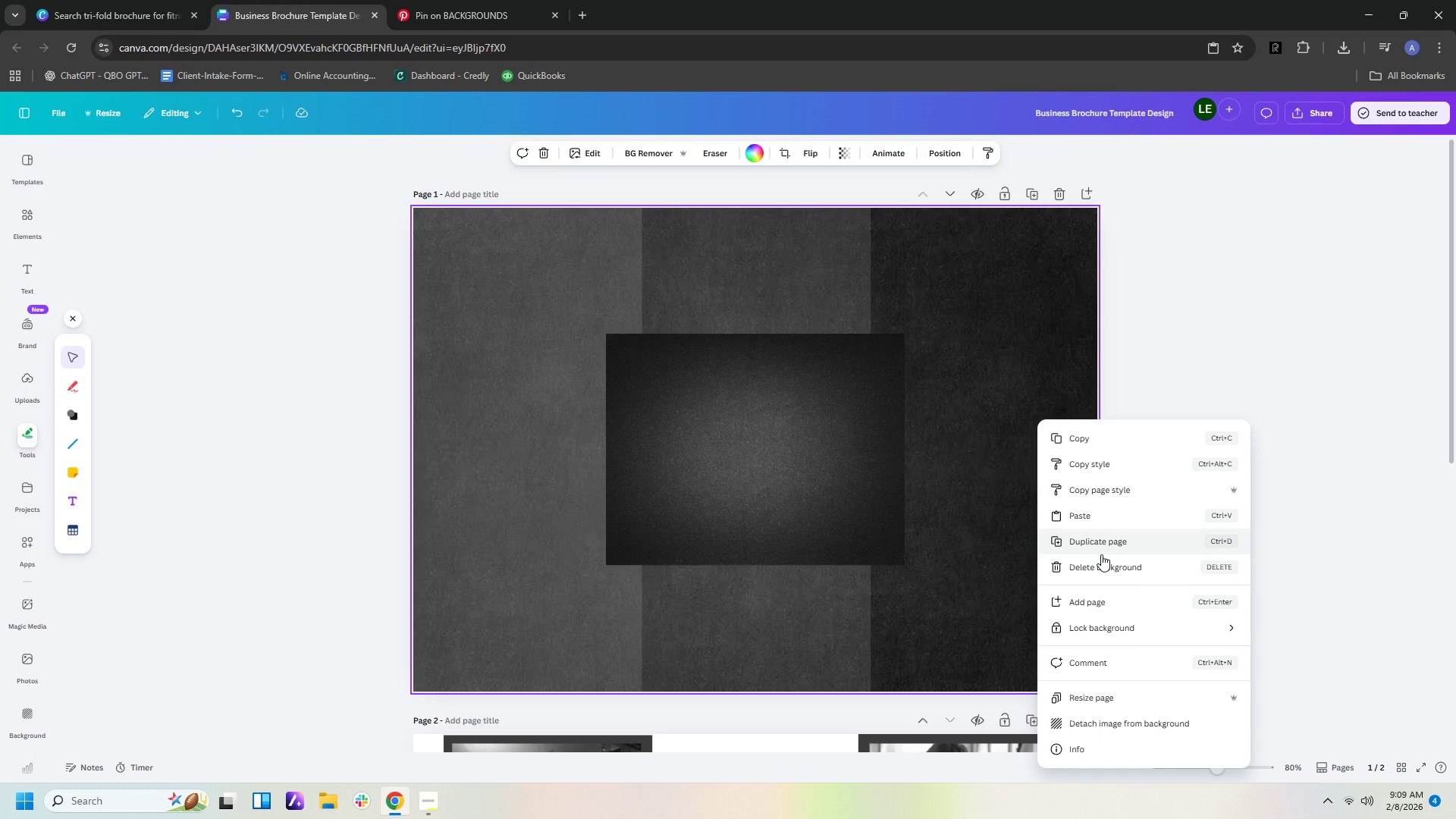 
left_click([1100, 726])
 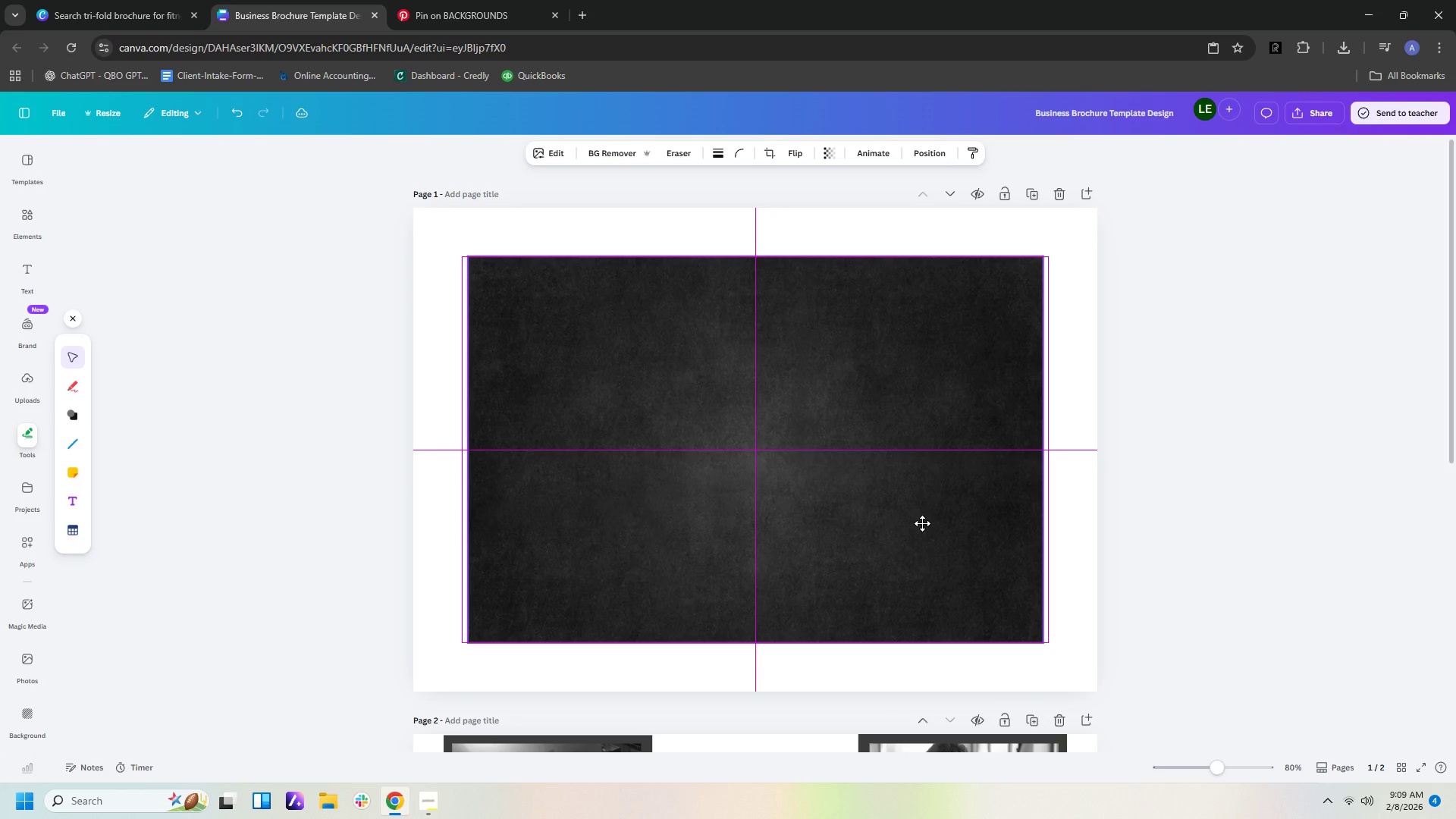 
wait(7.11)
 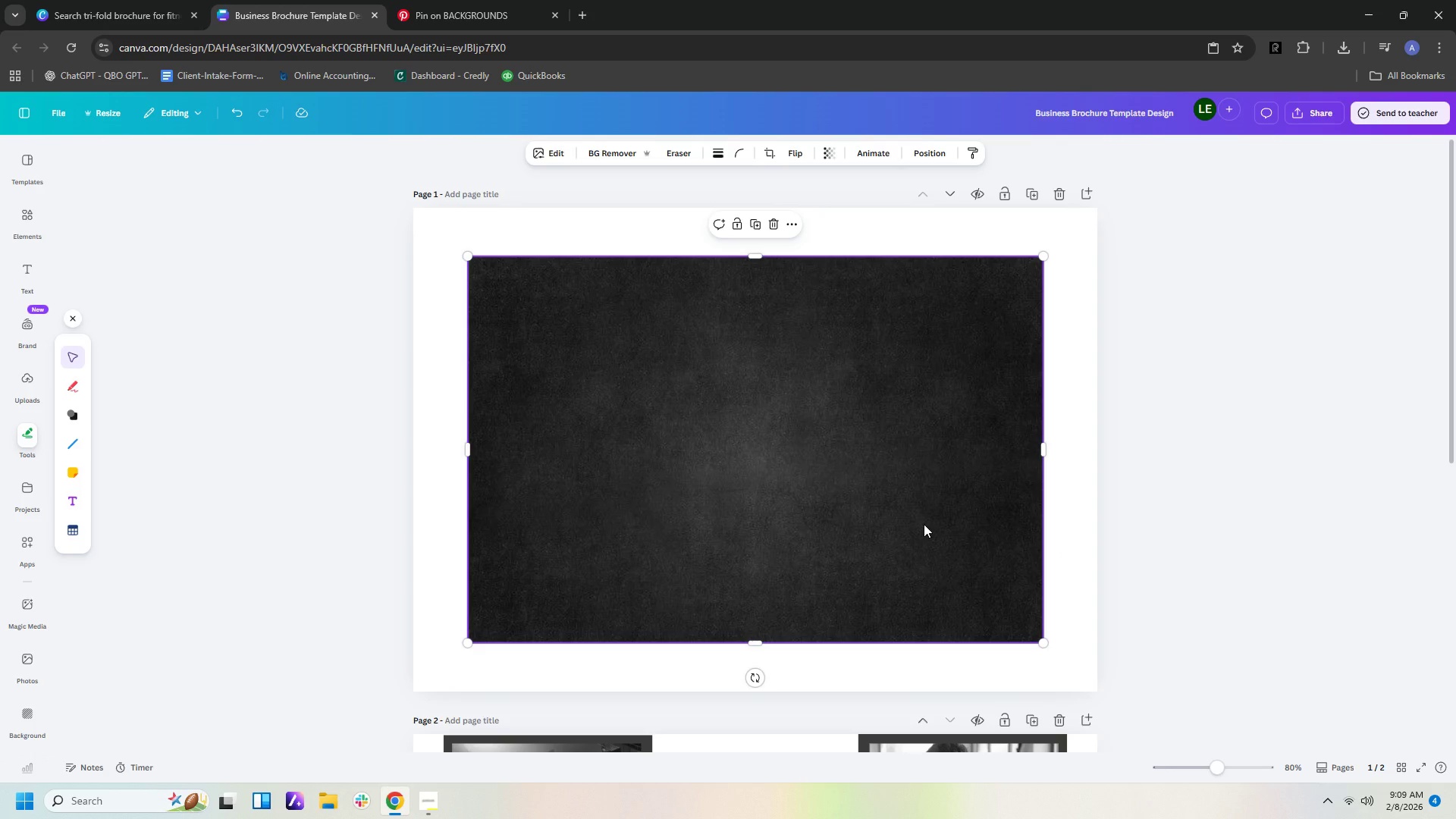 
key(Delete)
 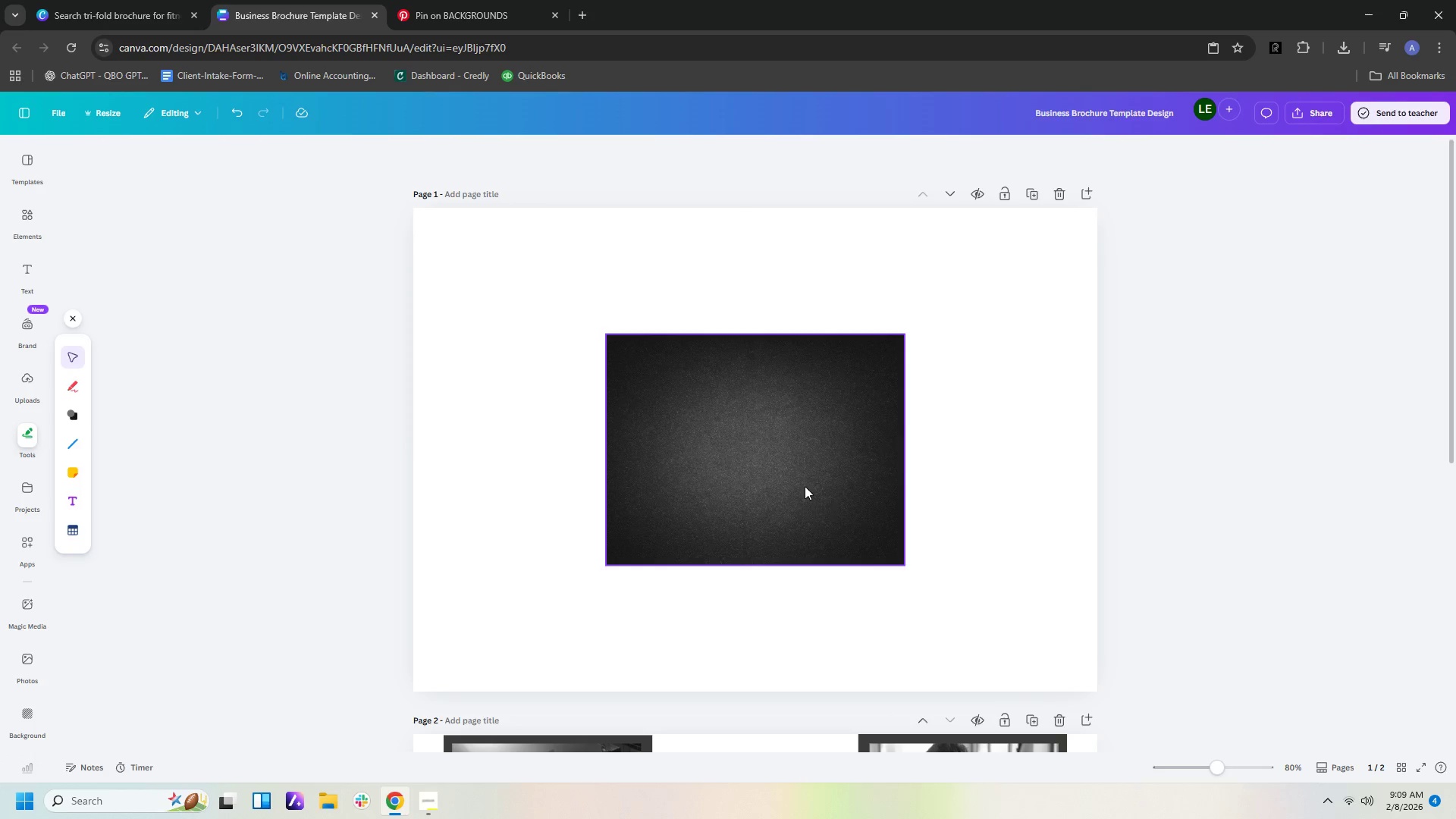 
left_click([802, 484])
 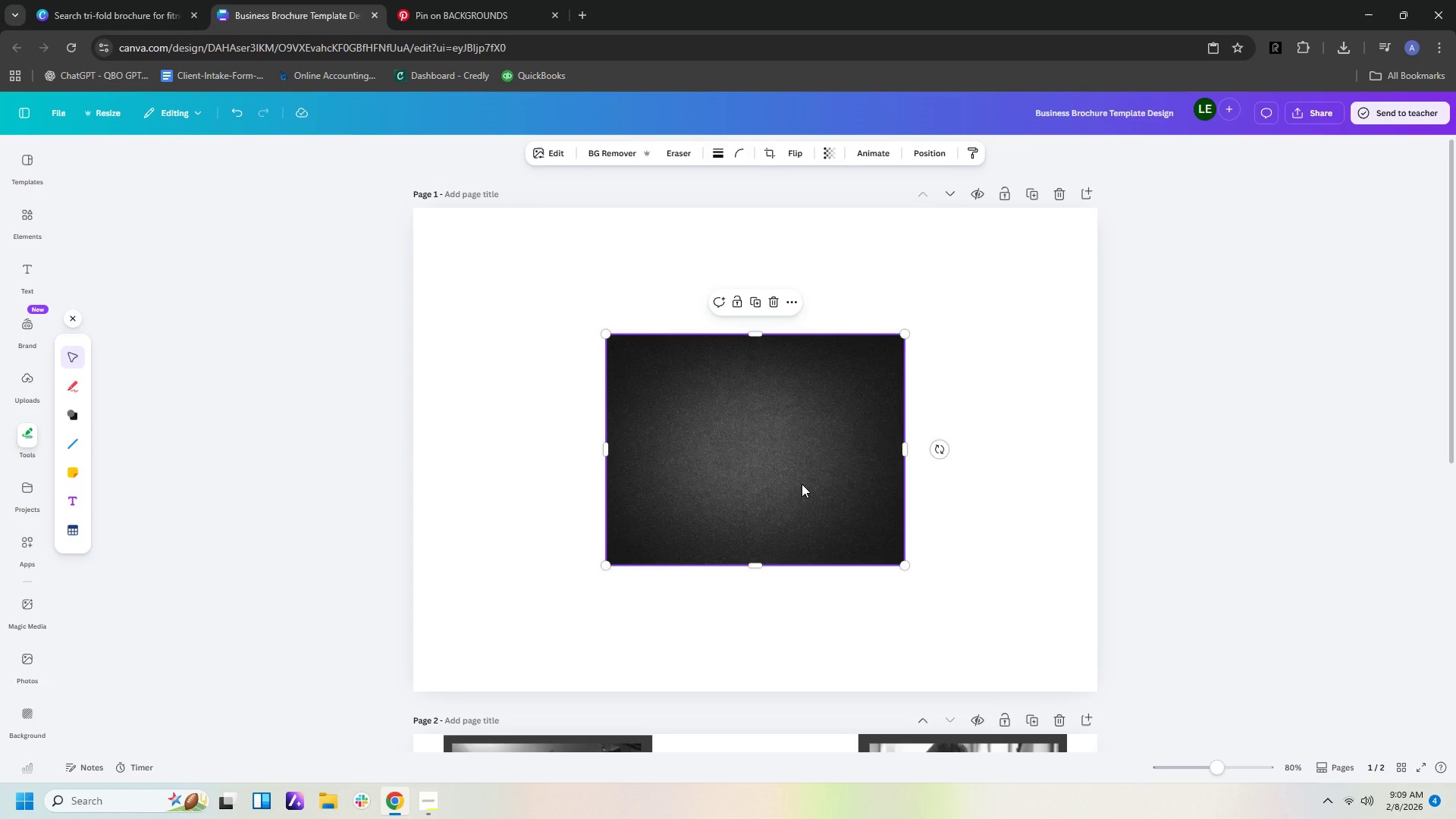 
right_click([802, 484])
 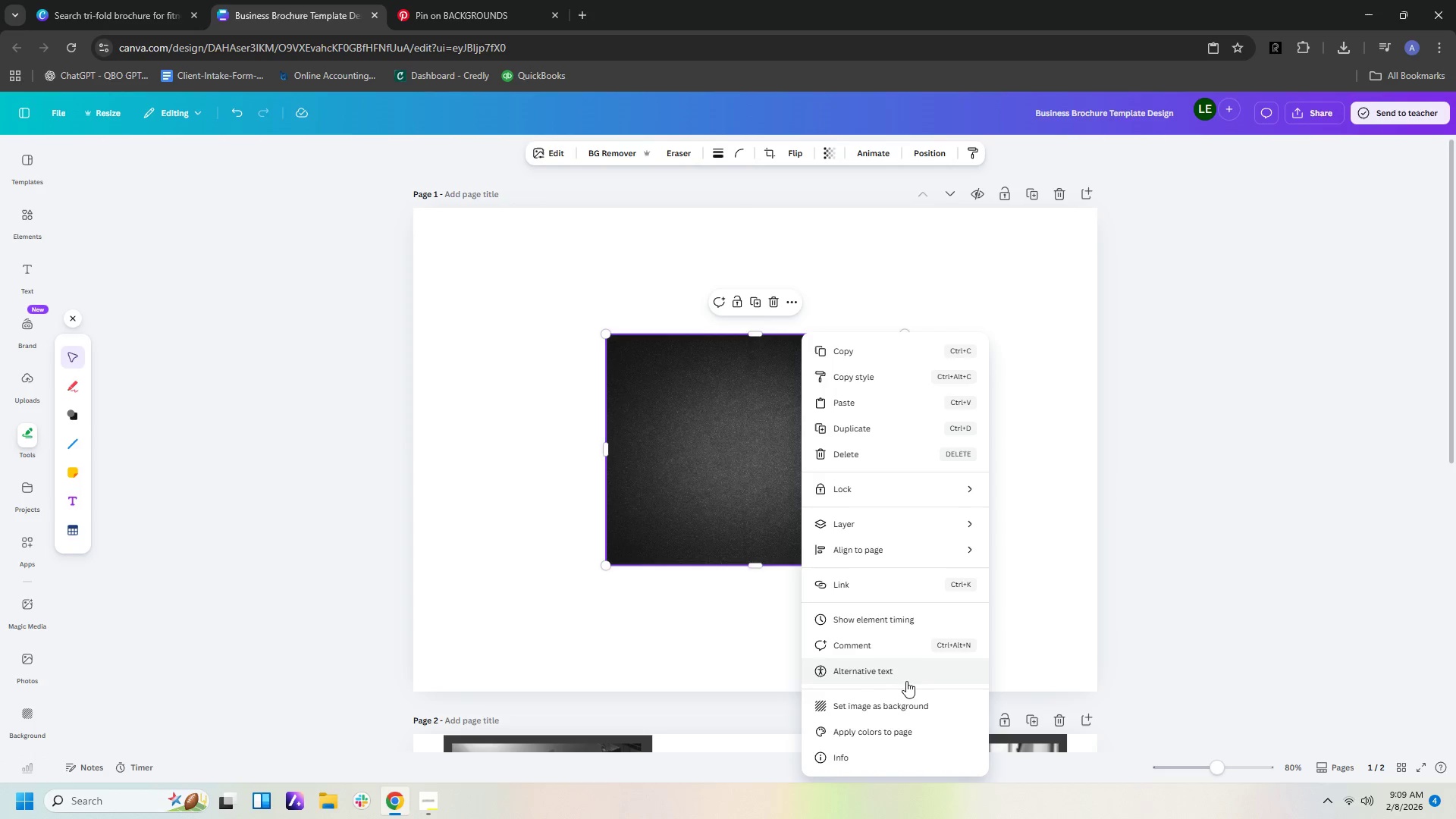 
left_click([898, 701])
 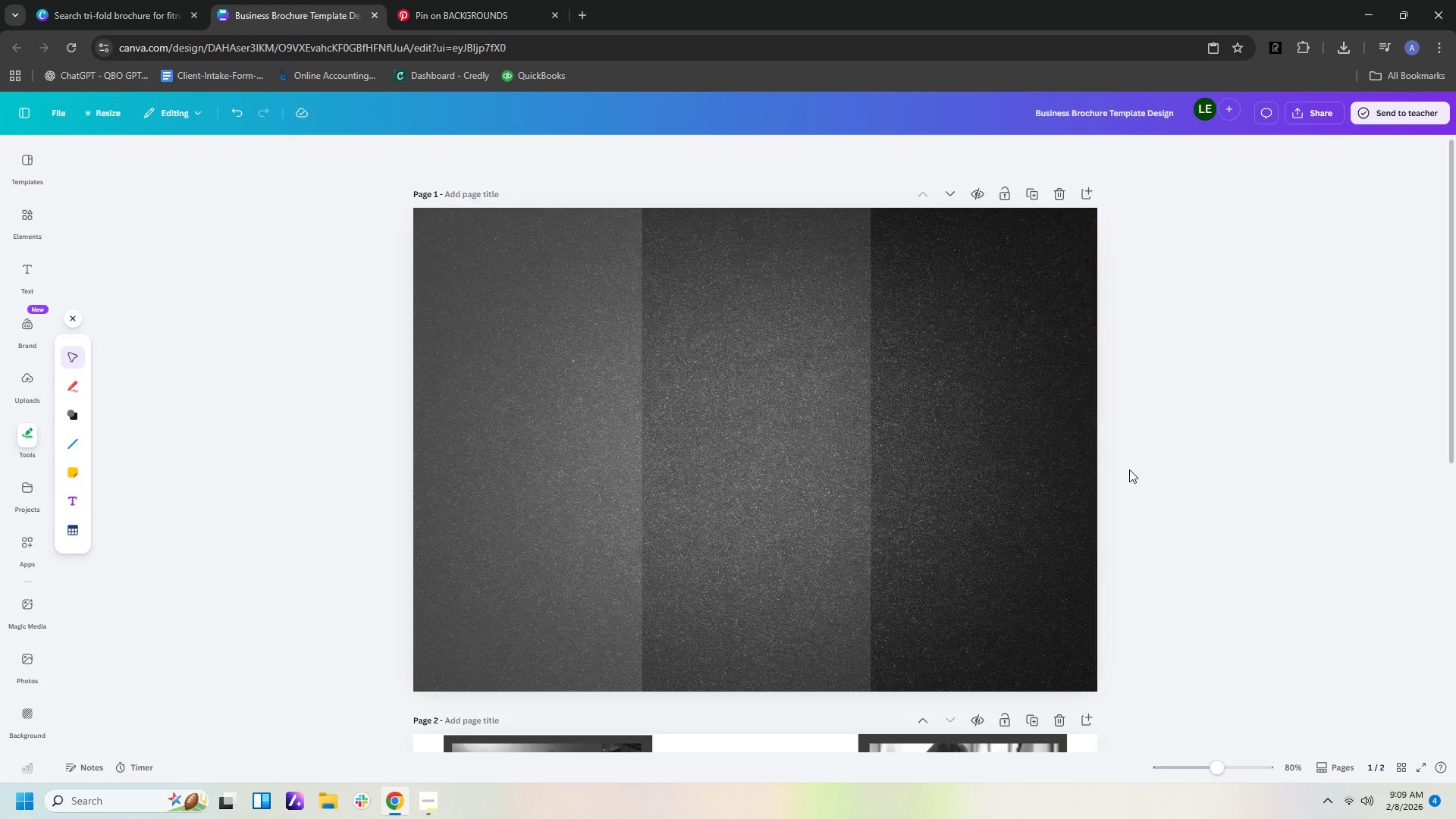 
left_click([1157, 458])
 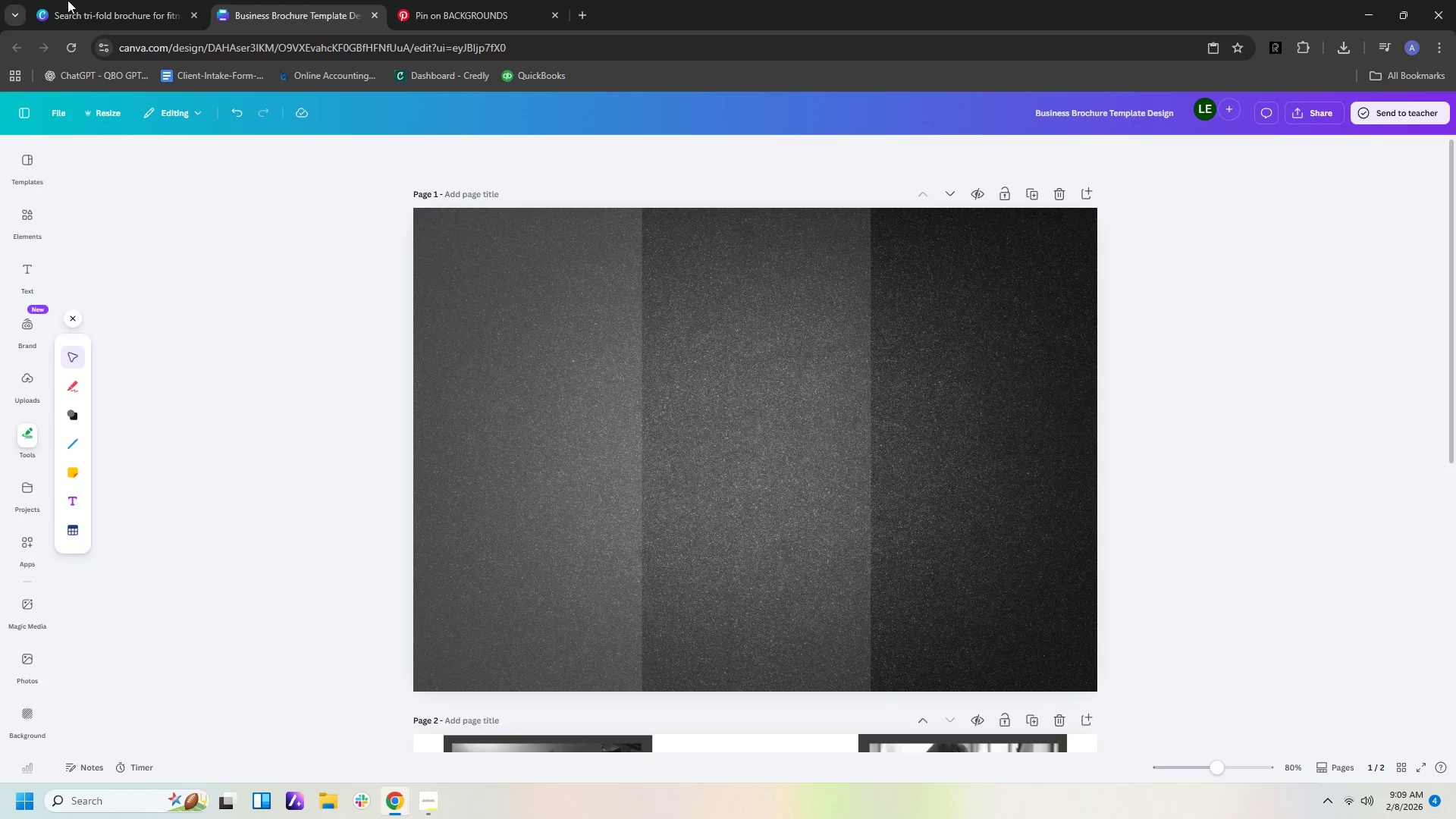 
left_click([493, 18])
 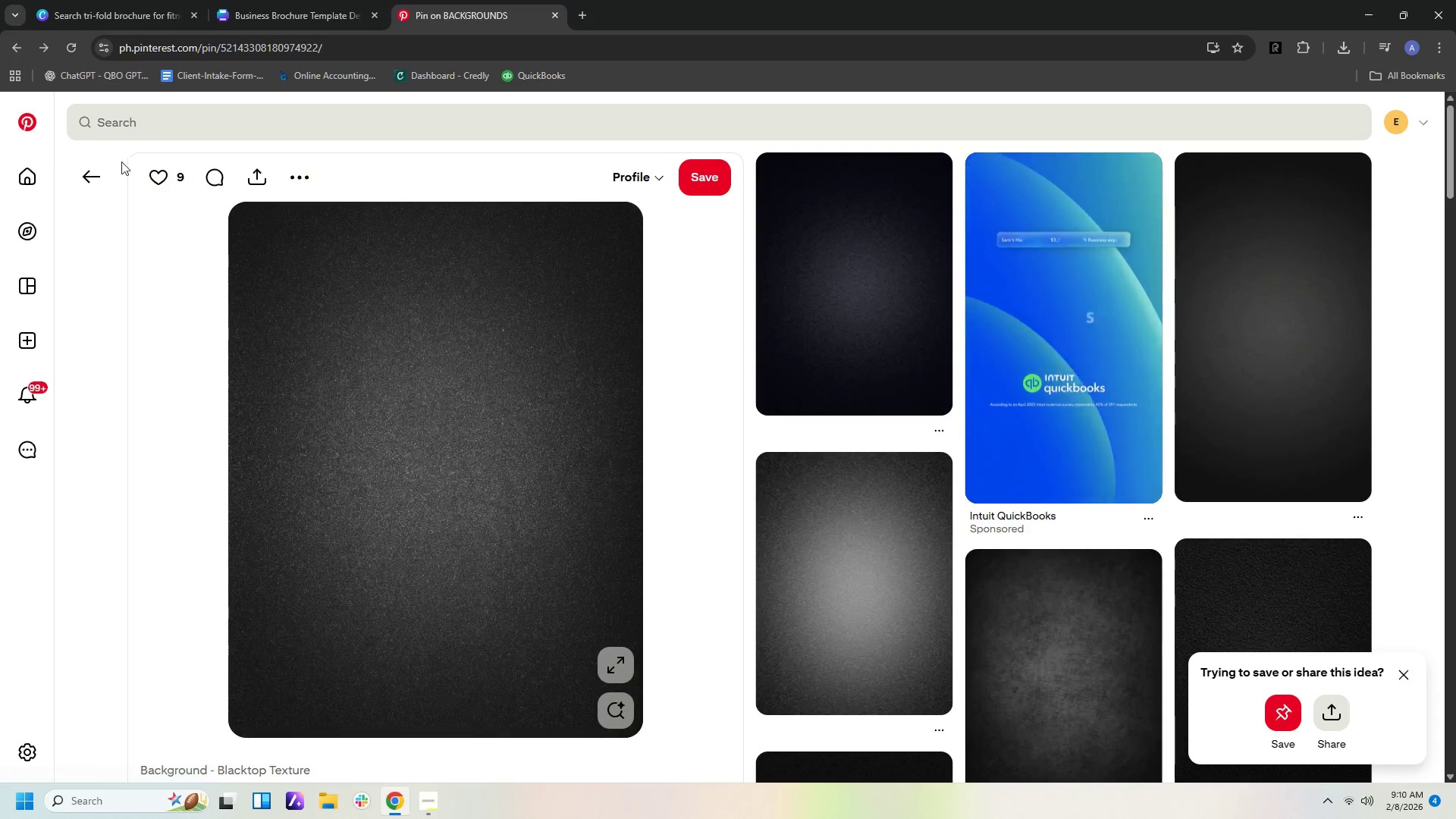 
left_click([82, 183])
 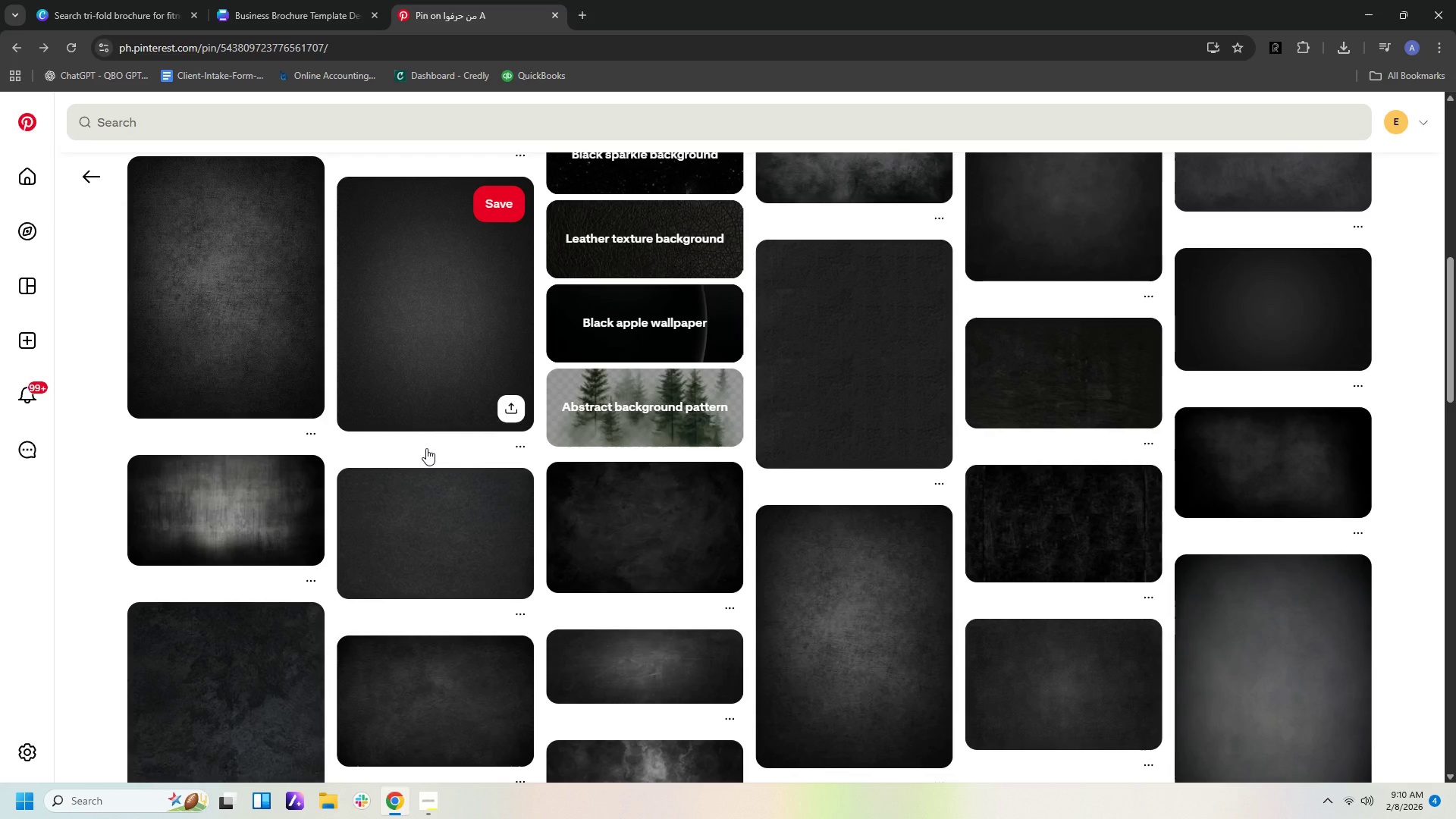 
scroll: coordinate [427, 444], scroll_direction: up, amount: 12.0
 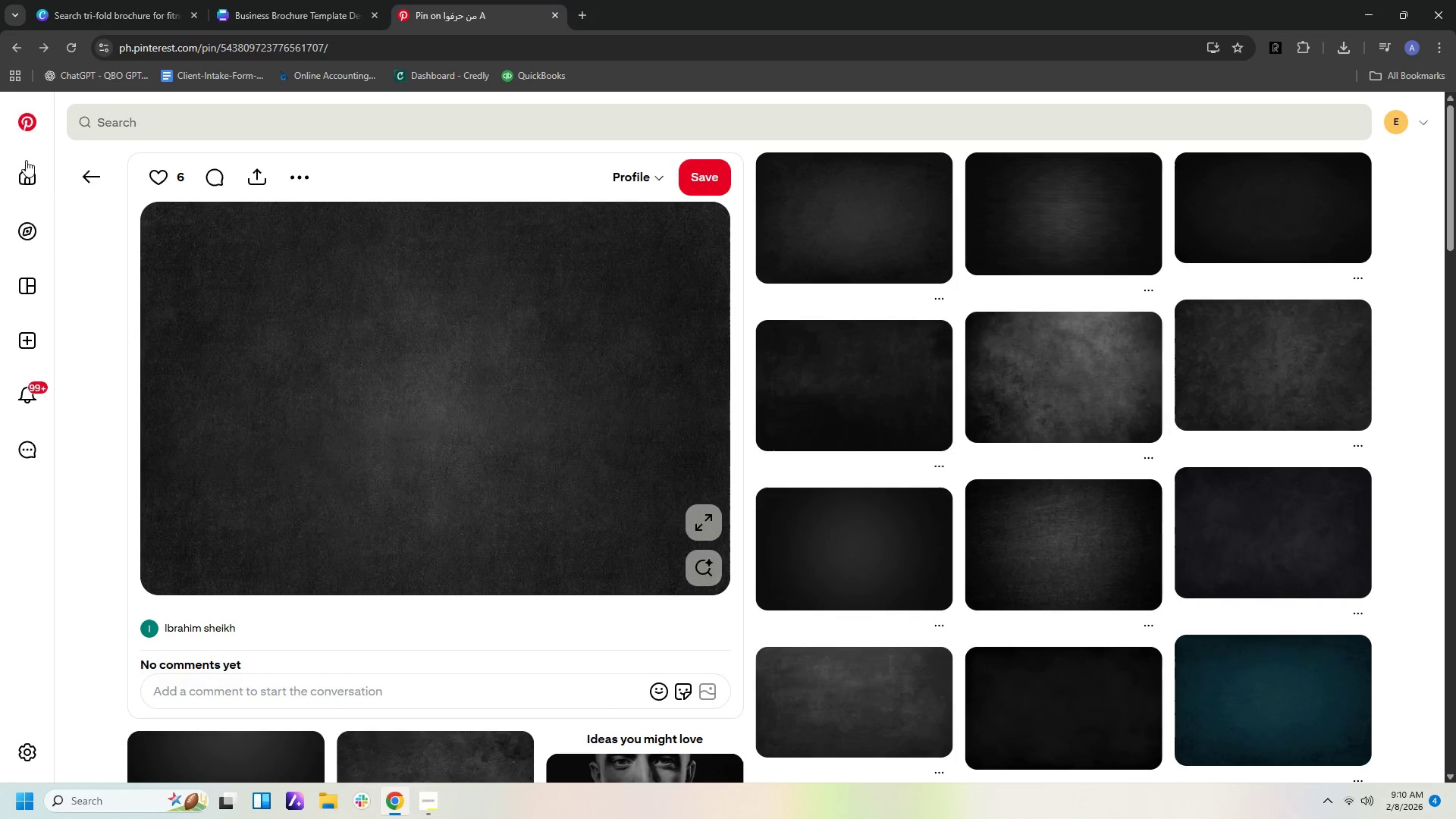 
left_click([89, 180])
 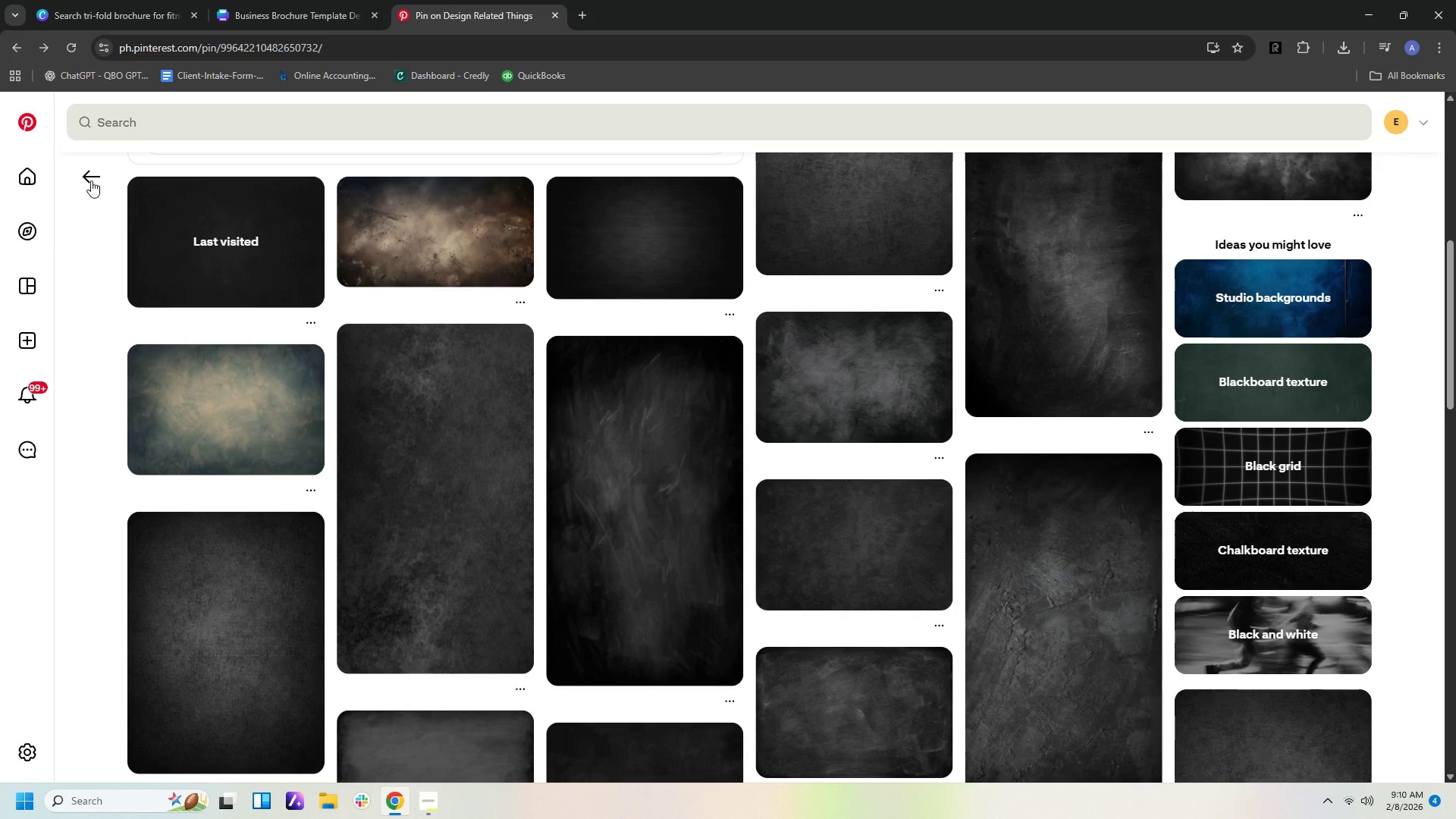 
scroll: coordinate [93, 180], scroll_direction: up, amount: 10.0
 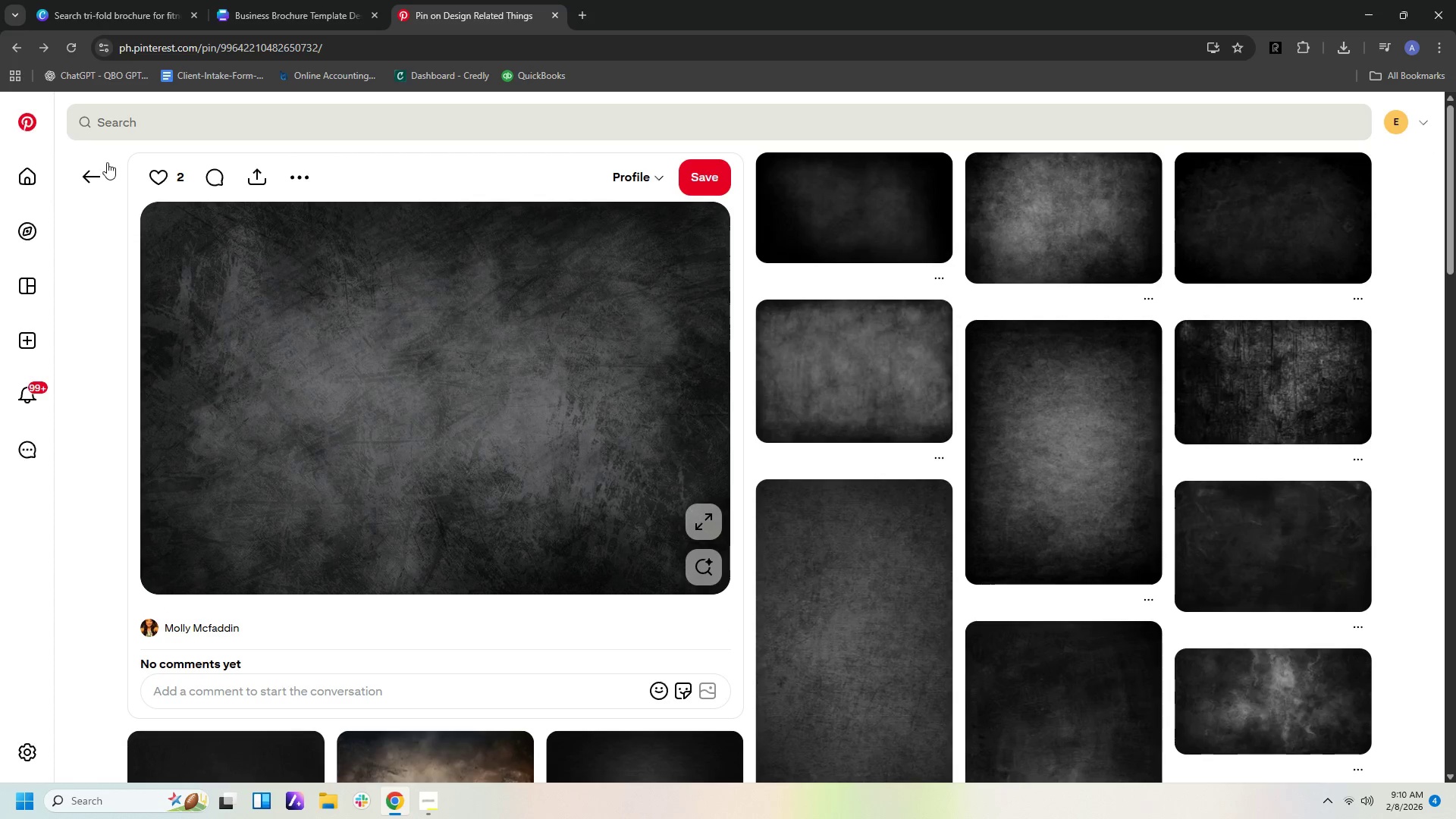 
left_click([102, 178])
 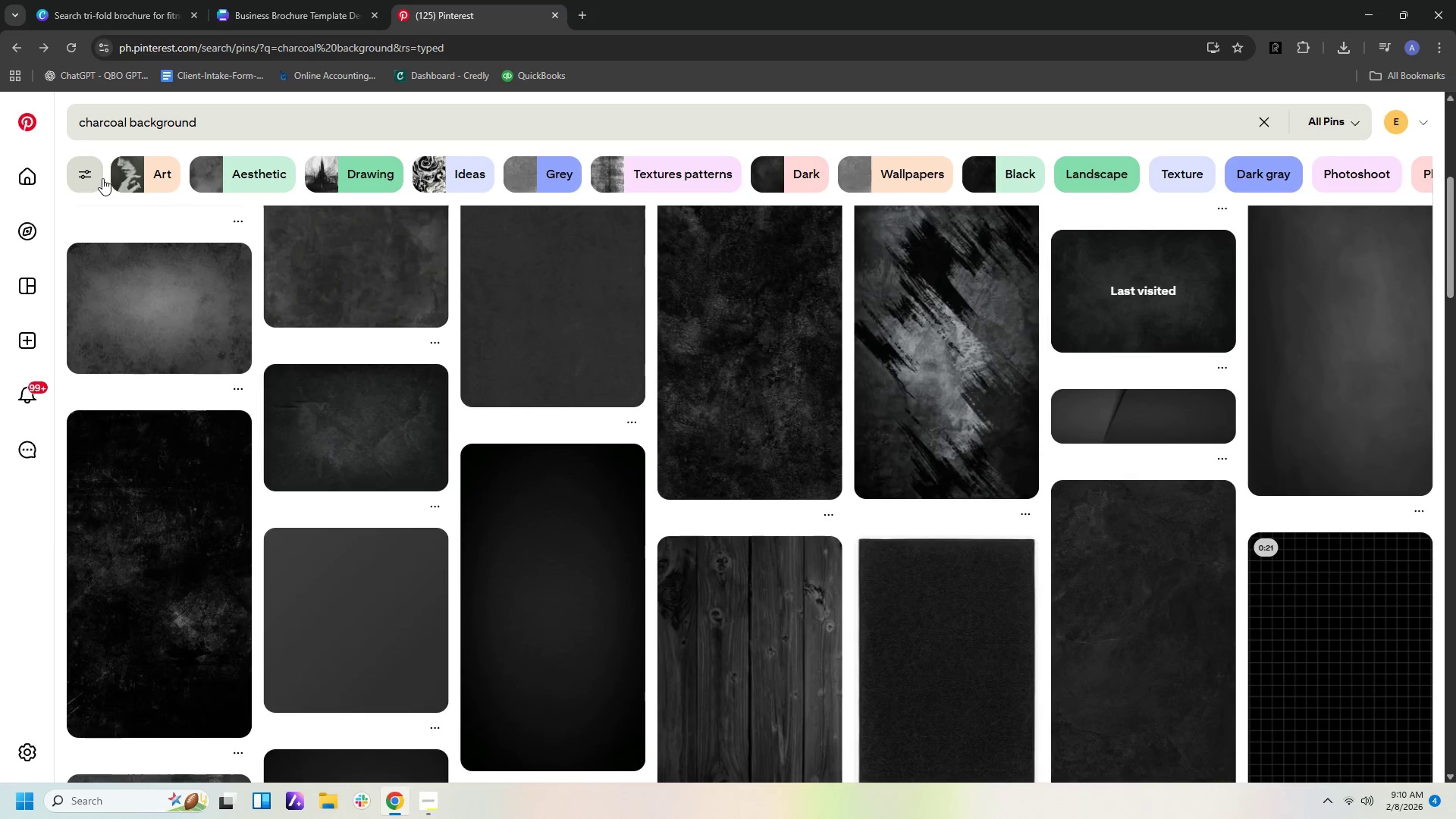 
scroll: coordinate [140, 254], scroll_direction: up, amount: 8.0
 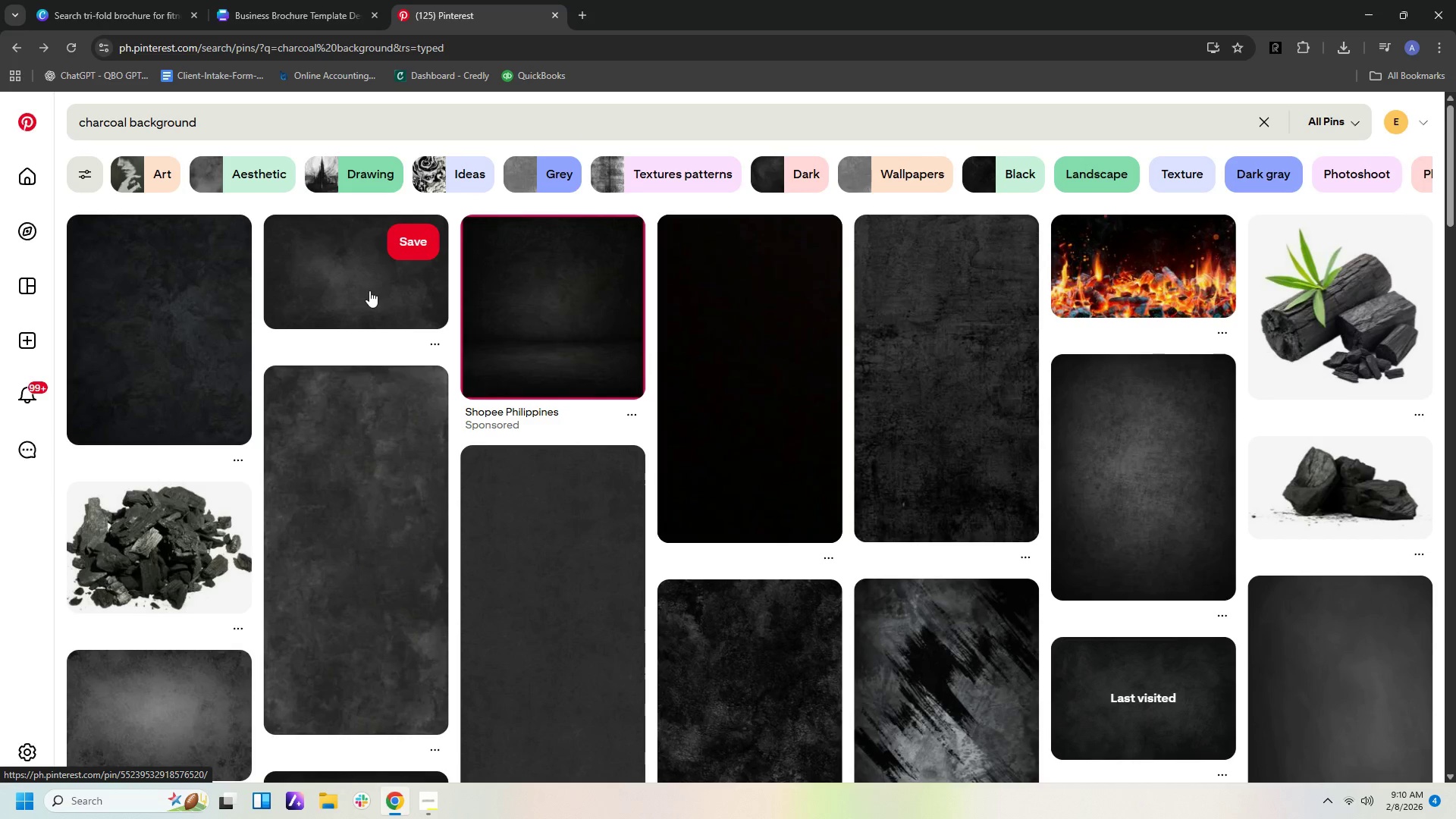 
scroll: coordinate [848, 589], scroll_direction: down, amount: 29.0
 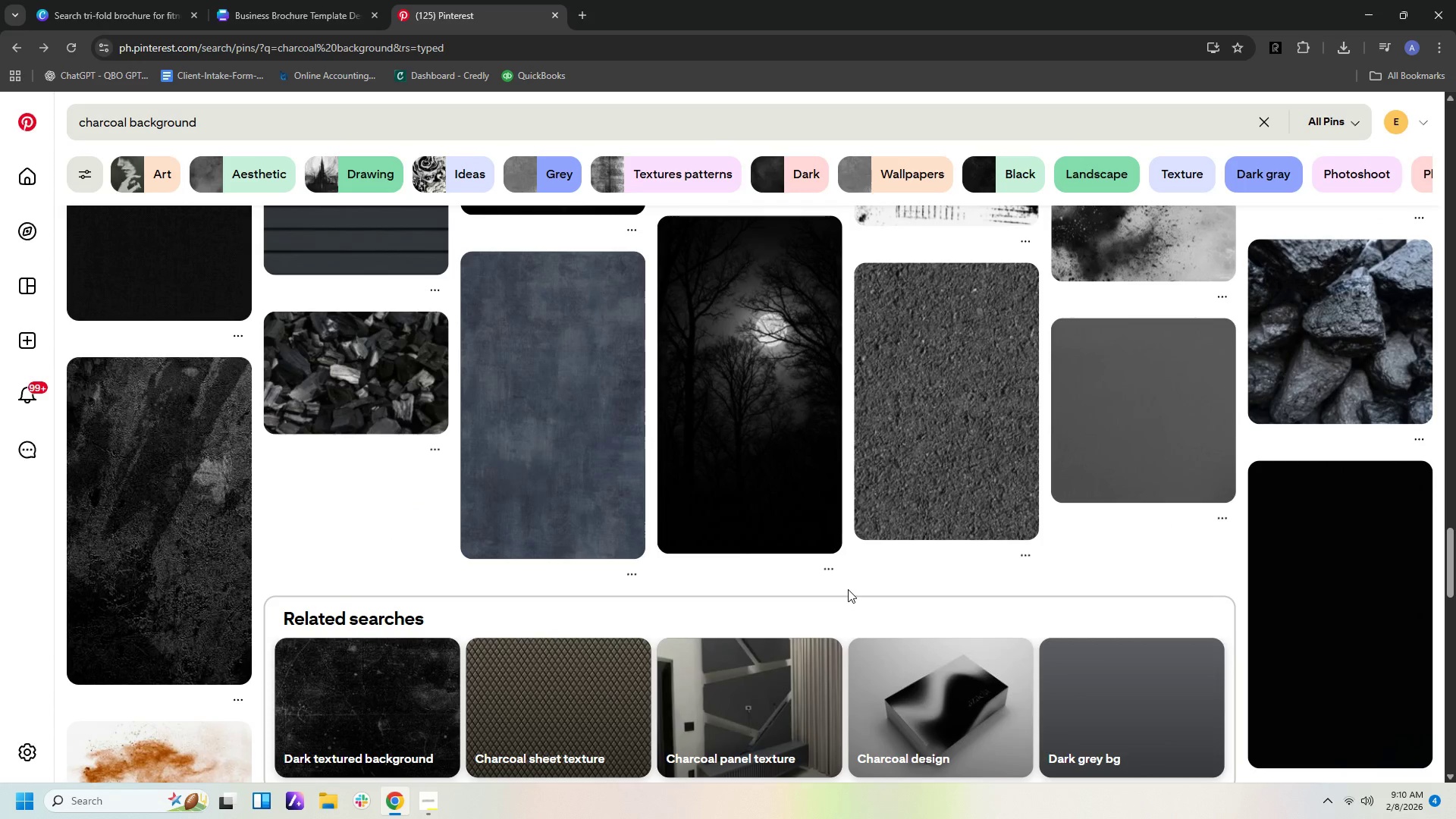 
scroll: coordinate [874, 596], scroll_direction: up, amount: 61.0
 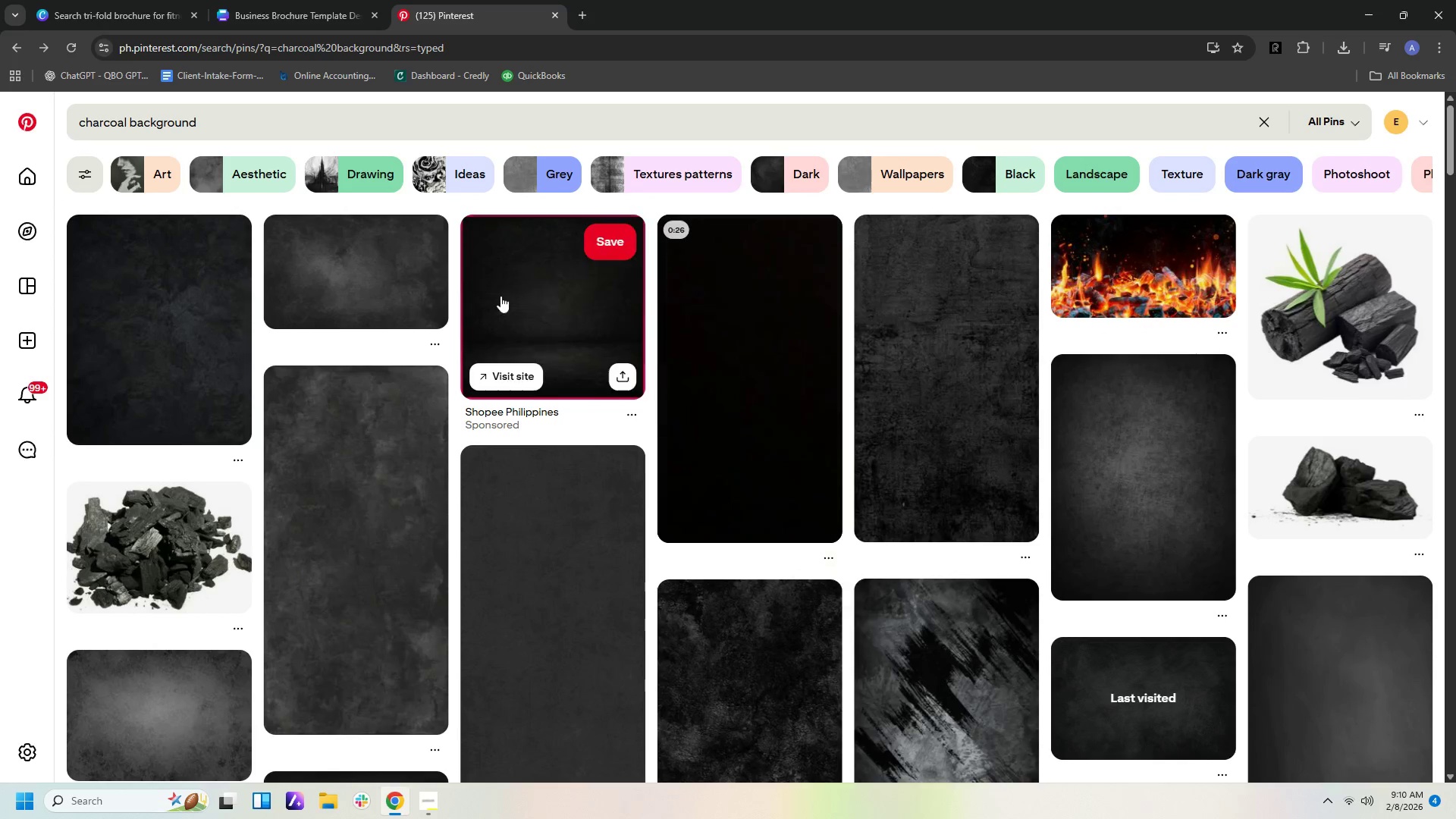 
left_click([497, 287])
 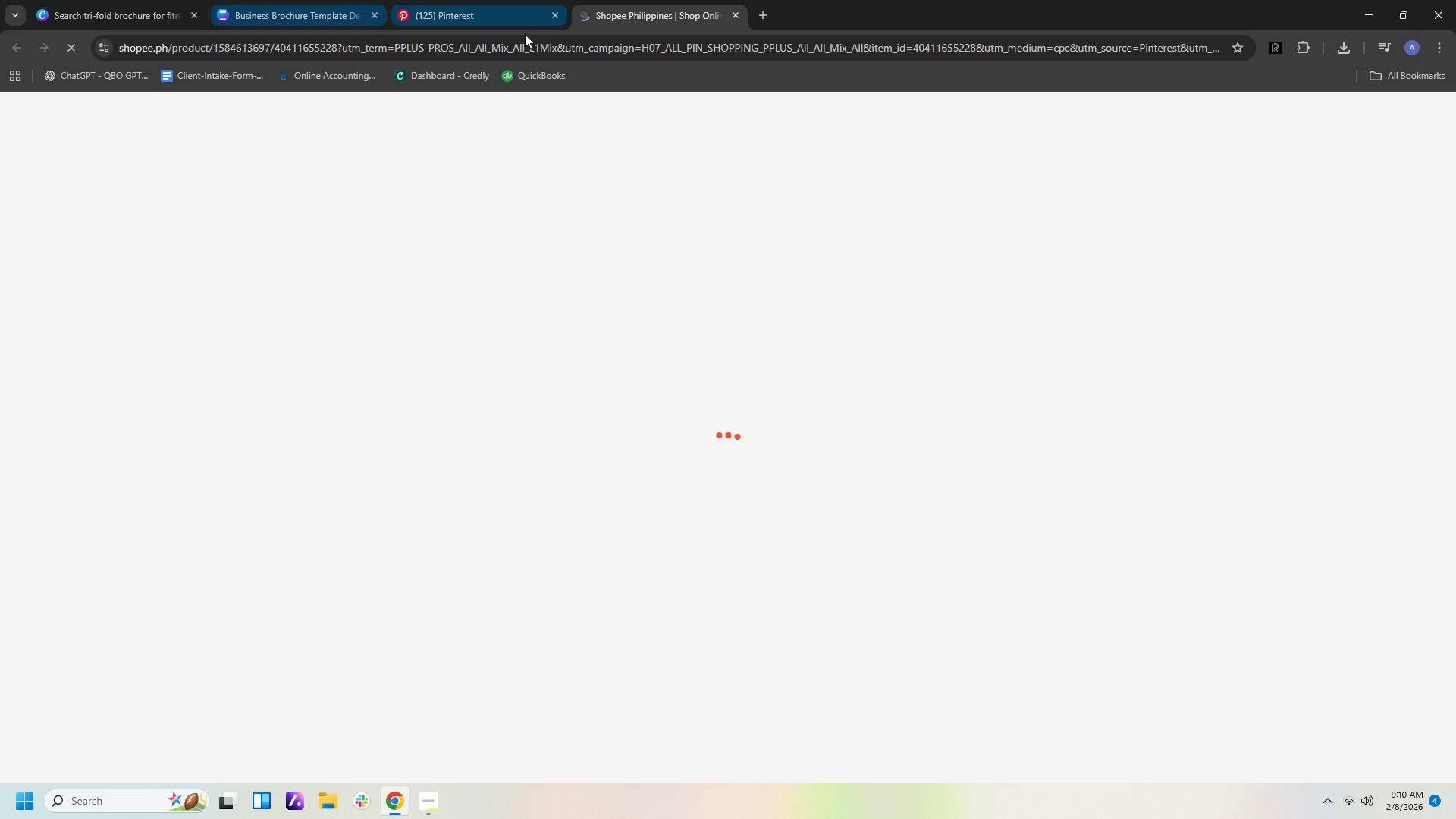 
left_click([740, 16])
 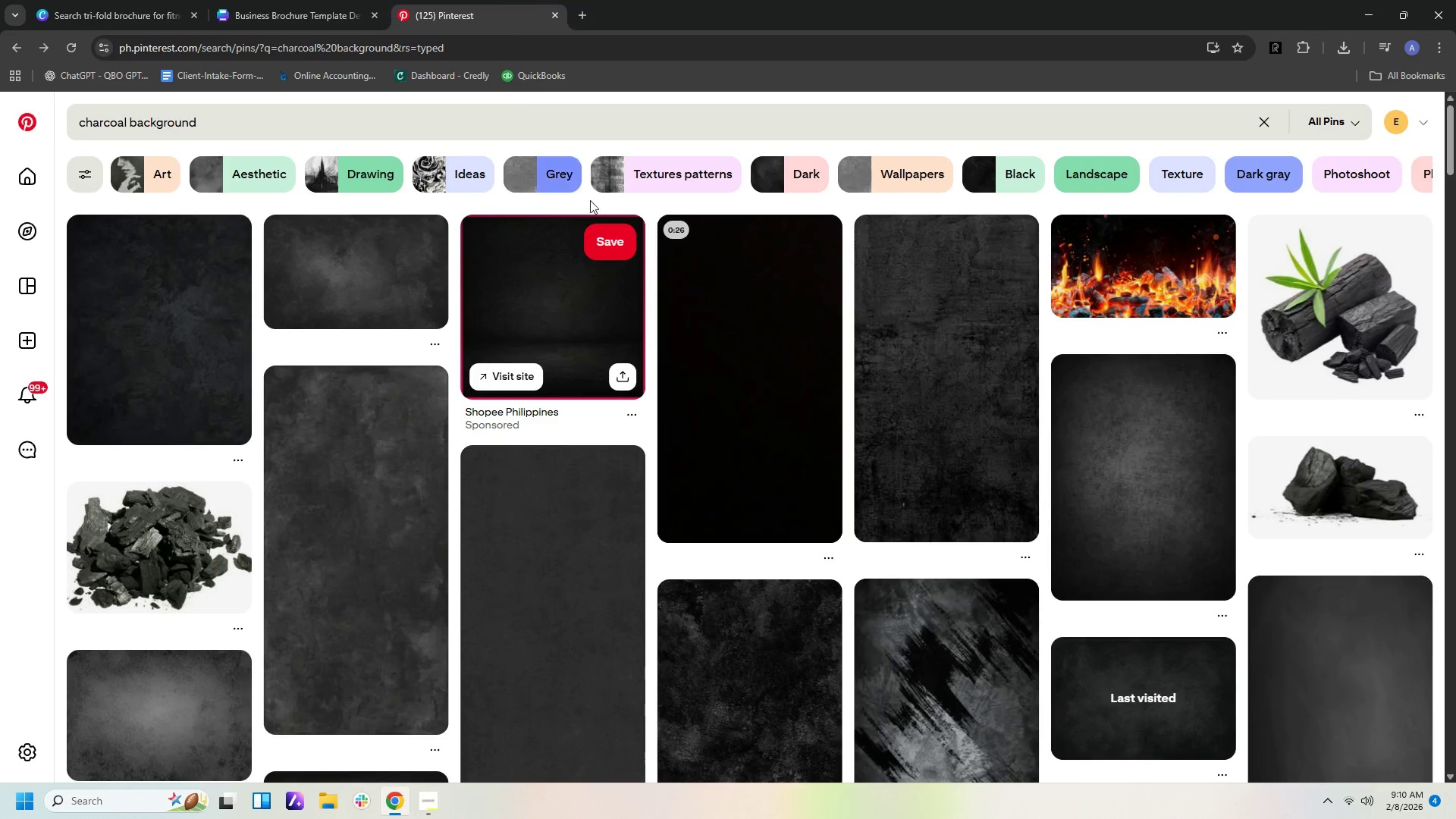 
scroll: coordinate [688, 455], scroll_direction: up, amount: 7.0
 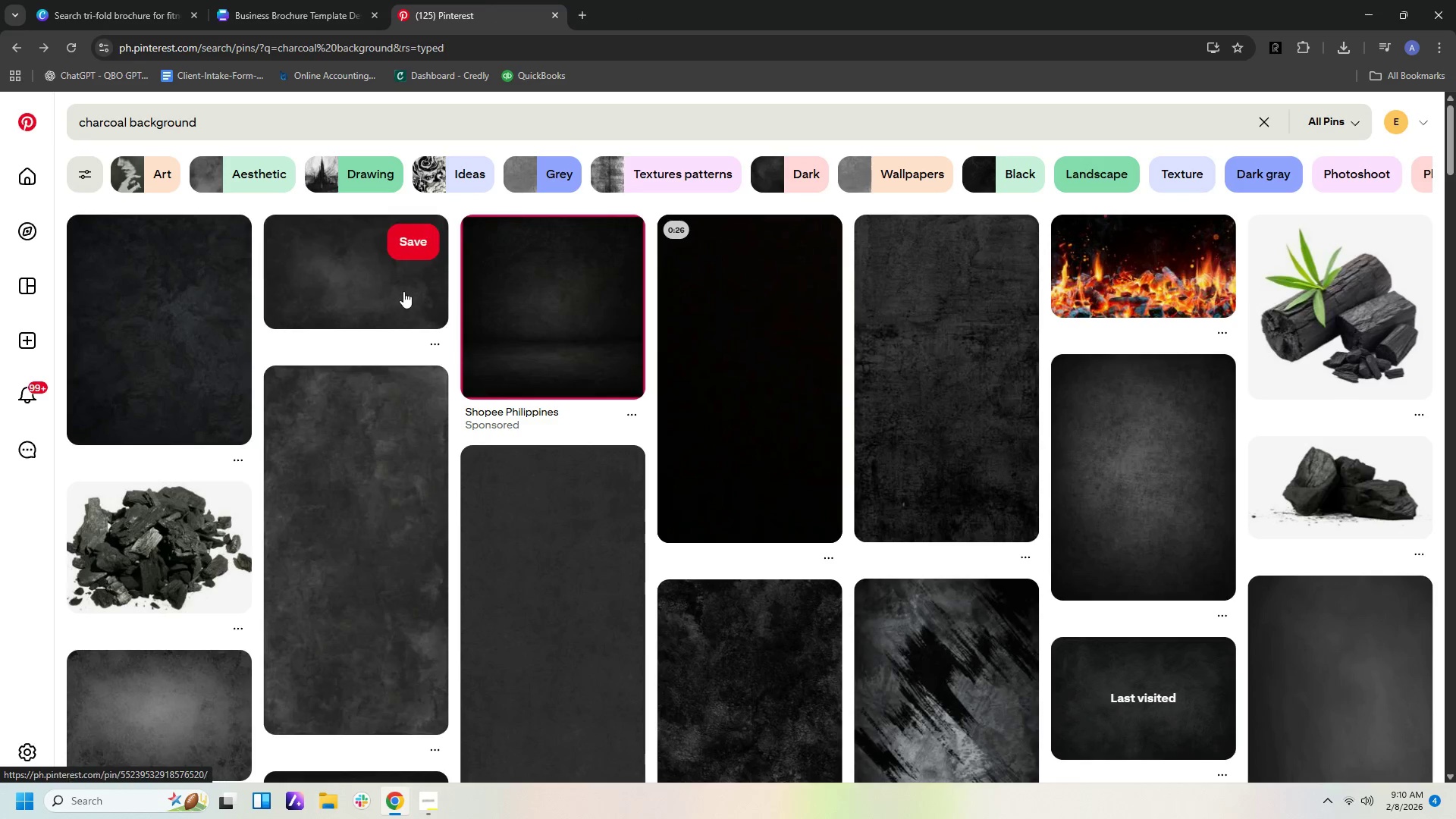 
left_click([398, 291])
 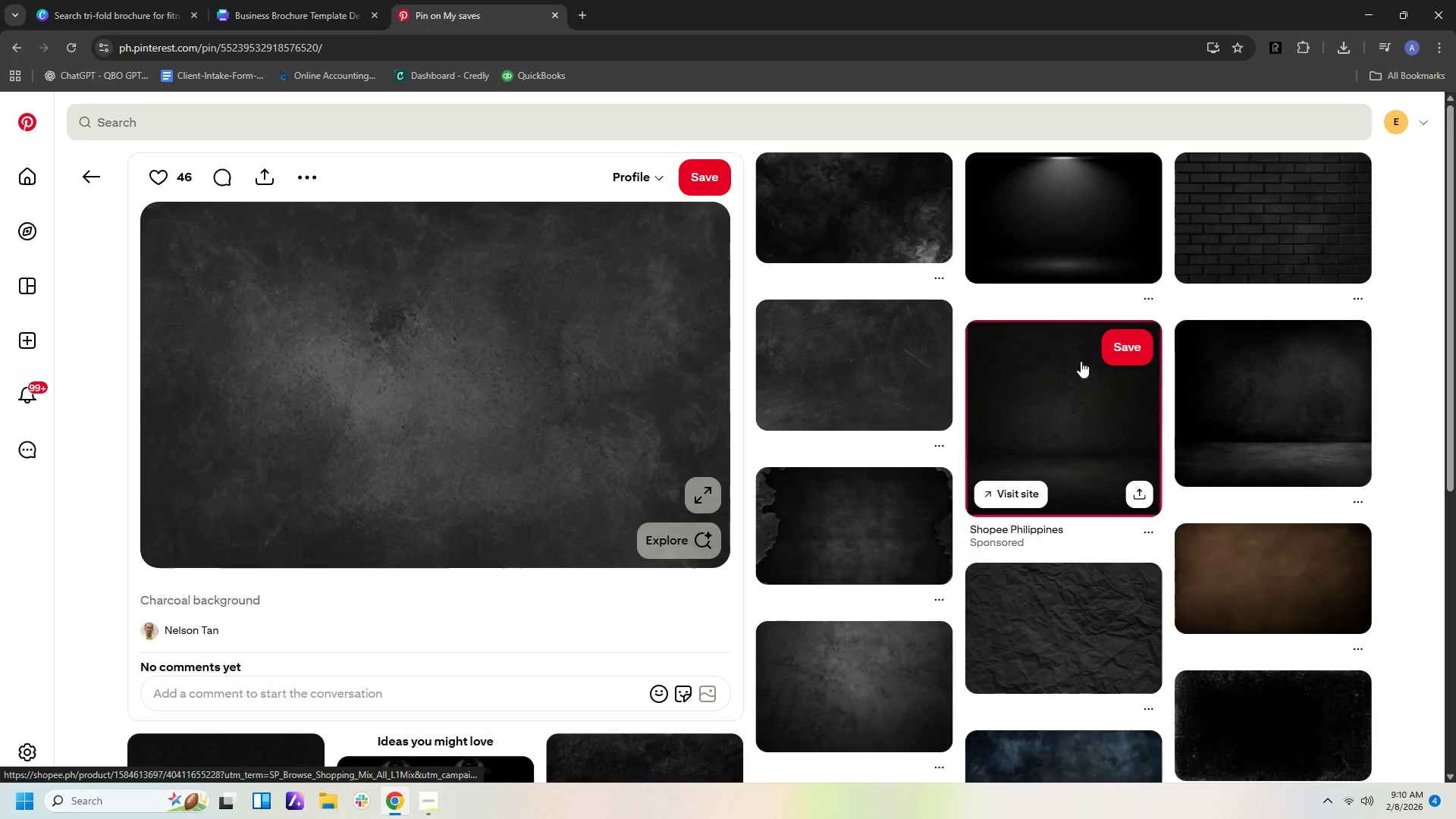 
left_click([1094, 240])
 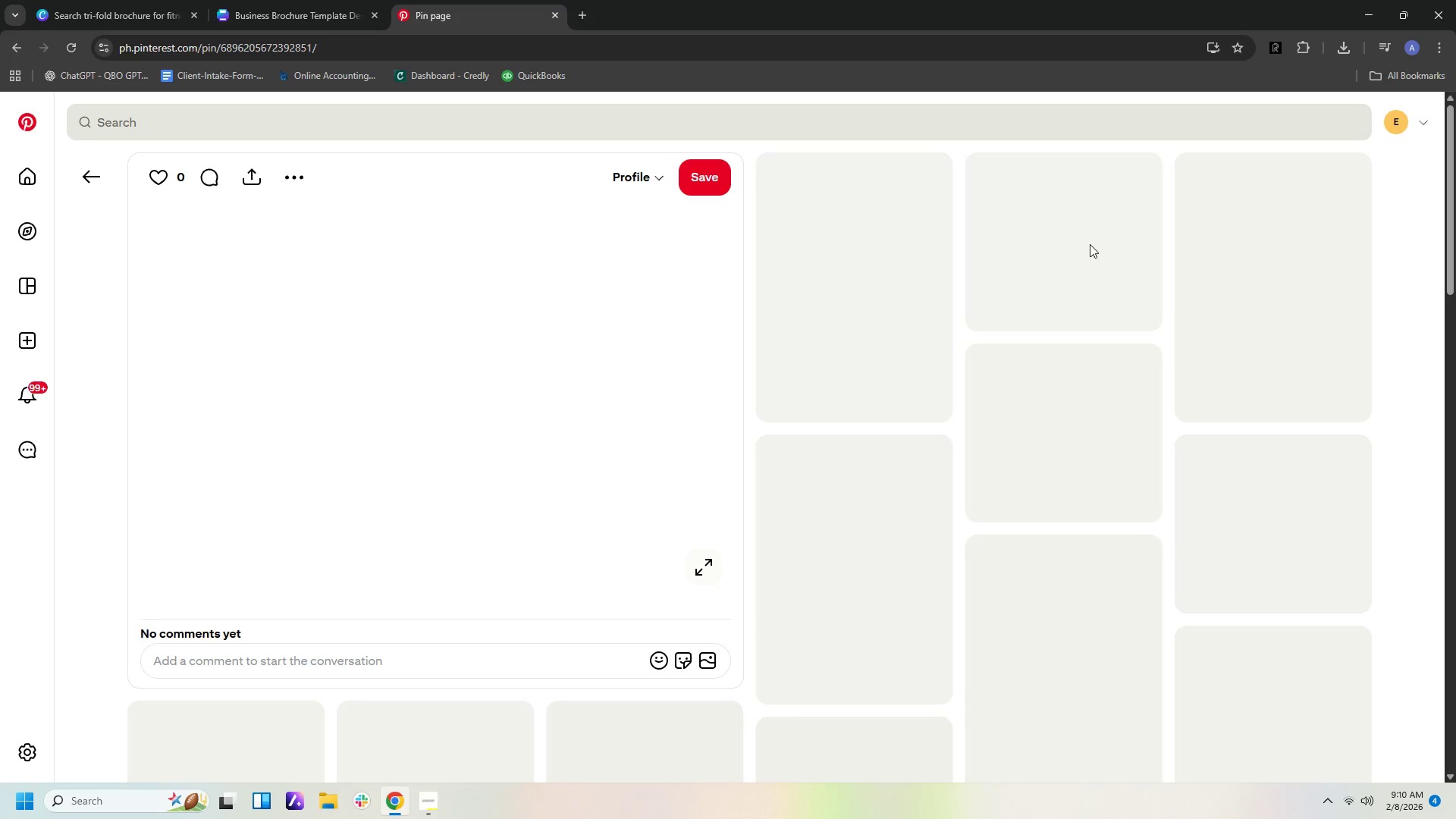 
mouse_move([1035, 438])
 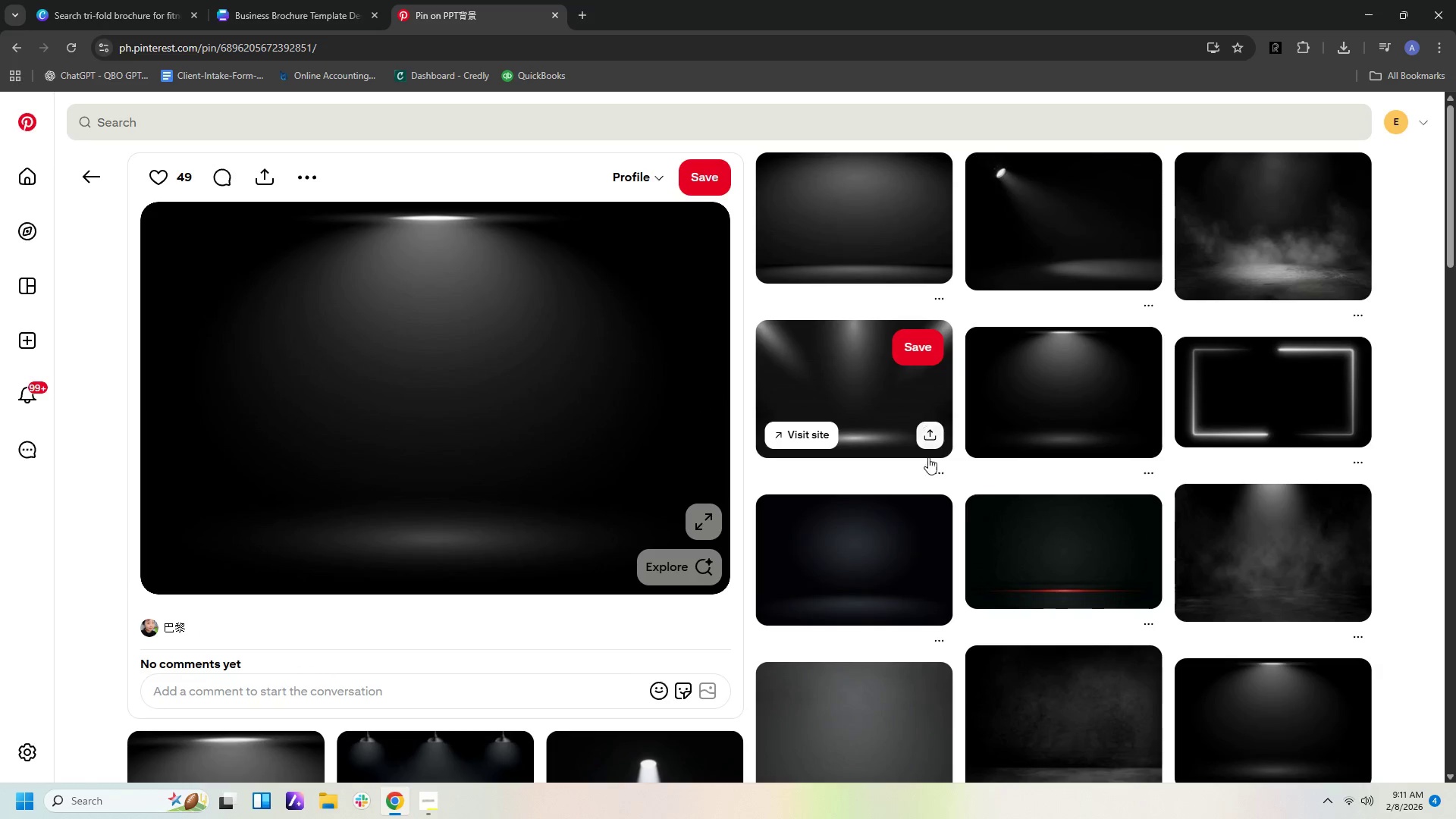 
scroll: coordinate [1066, 494], scroll_direction: down, amount: 13.0
 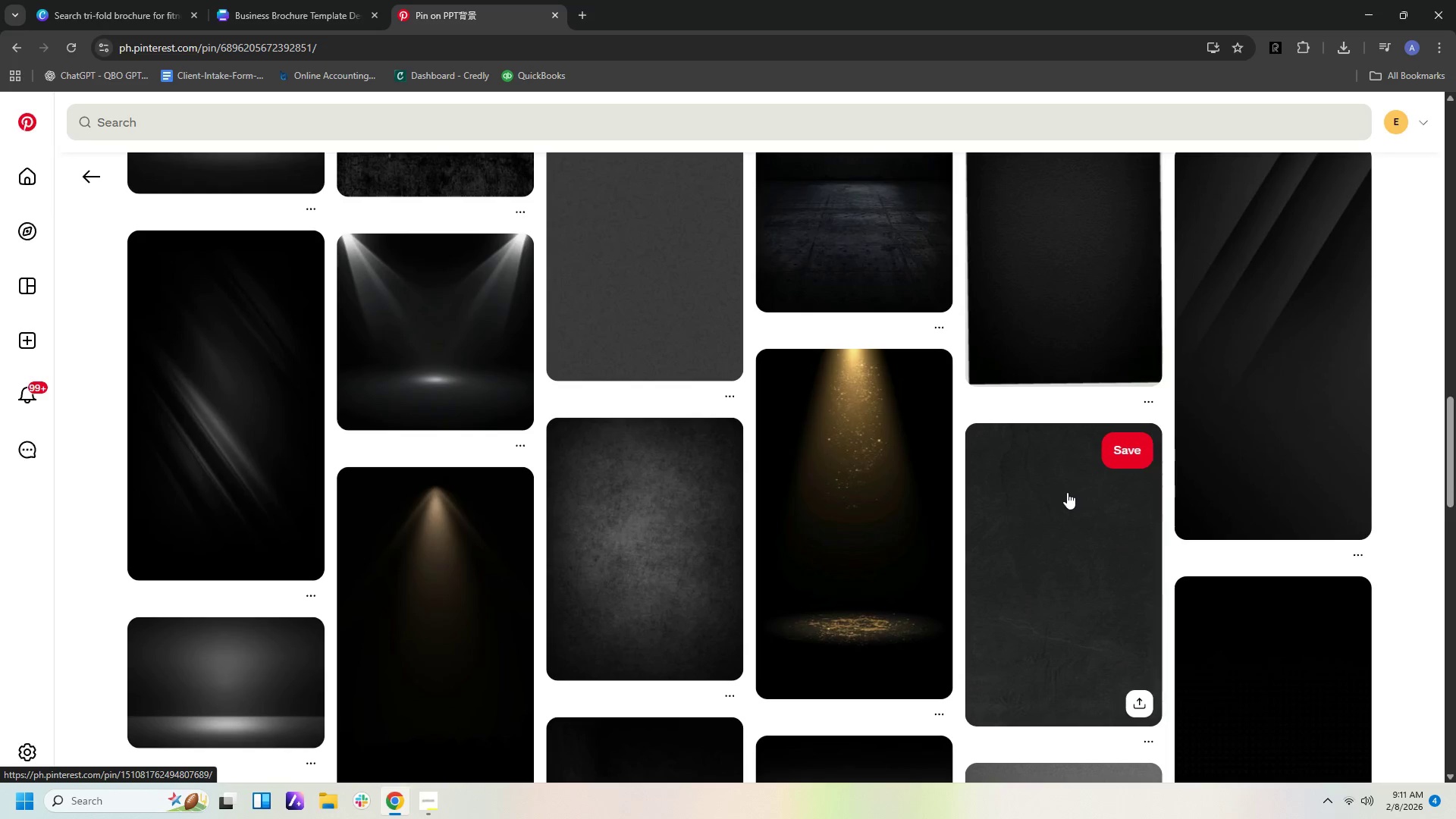 
scroll: coordinate [1390, 654], scroll_direction: down, amount: 19.0
 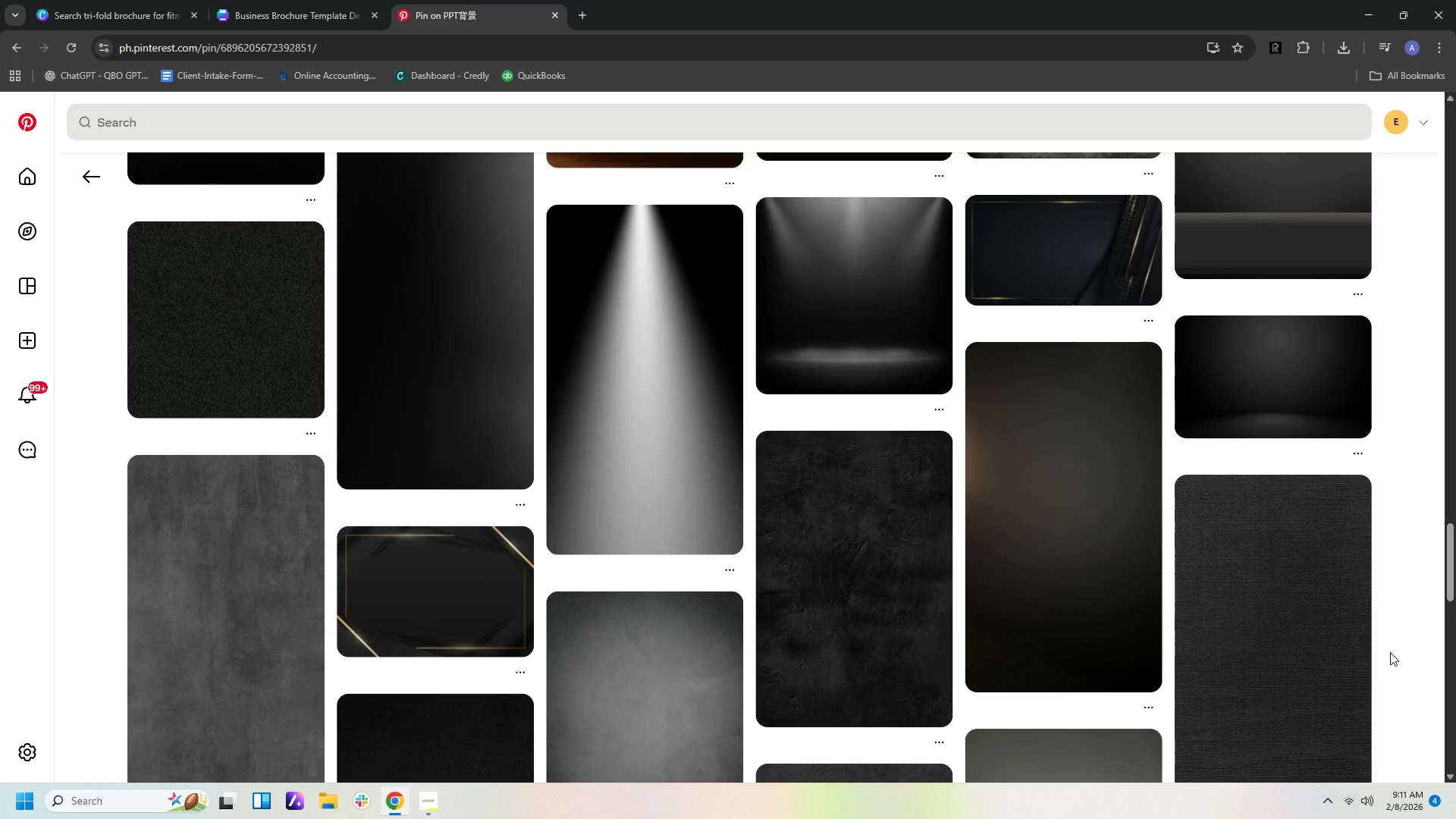 
scroll: coordinate [1383, 637], scroll_direction: up, amount: 6.0
 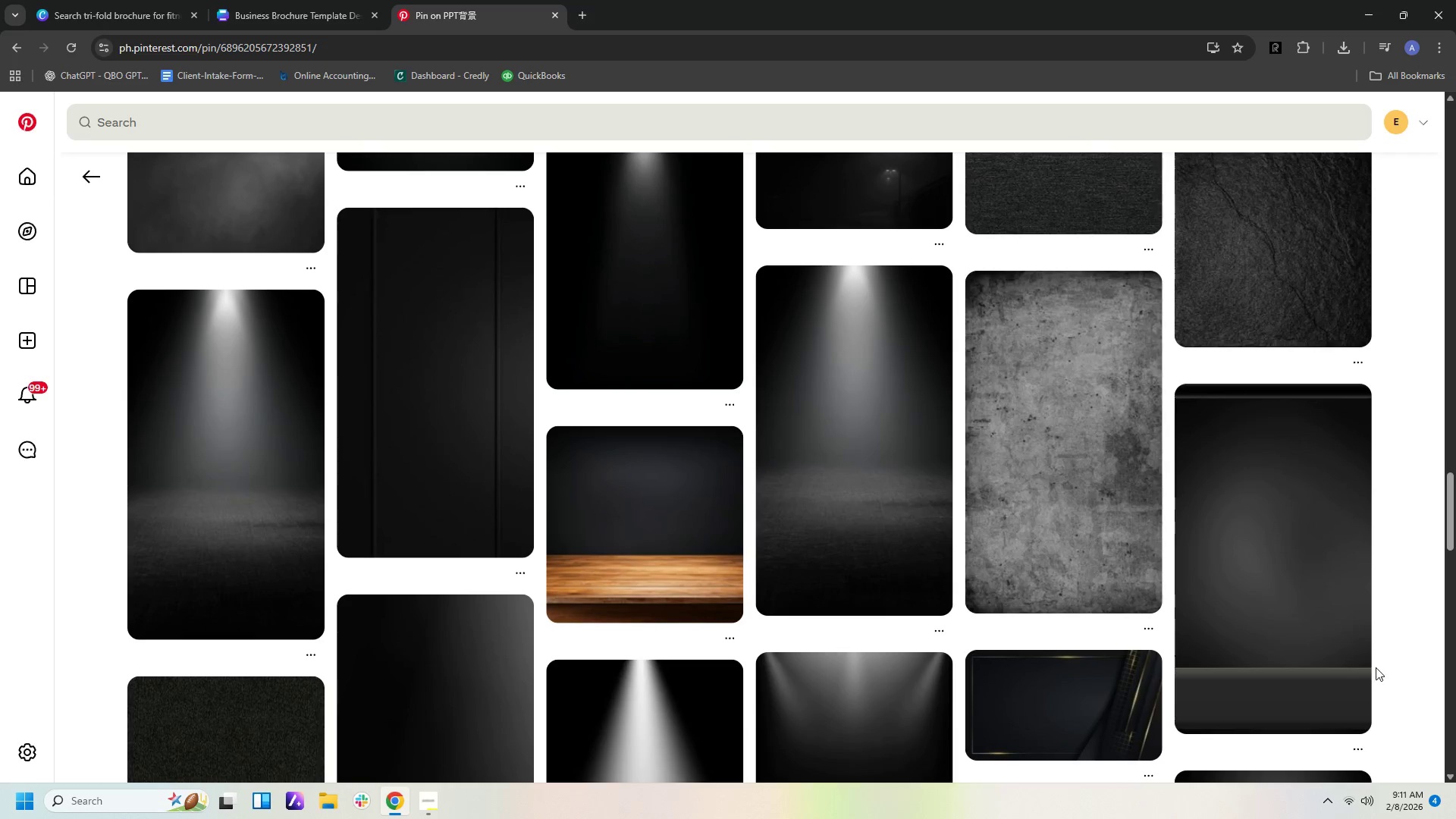 
scroll: coordinate [1369, 667], scroll_direction: down, amount: 4.0
 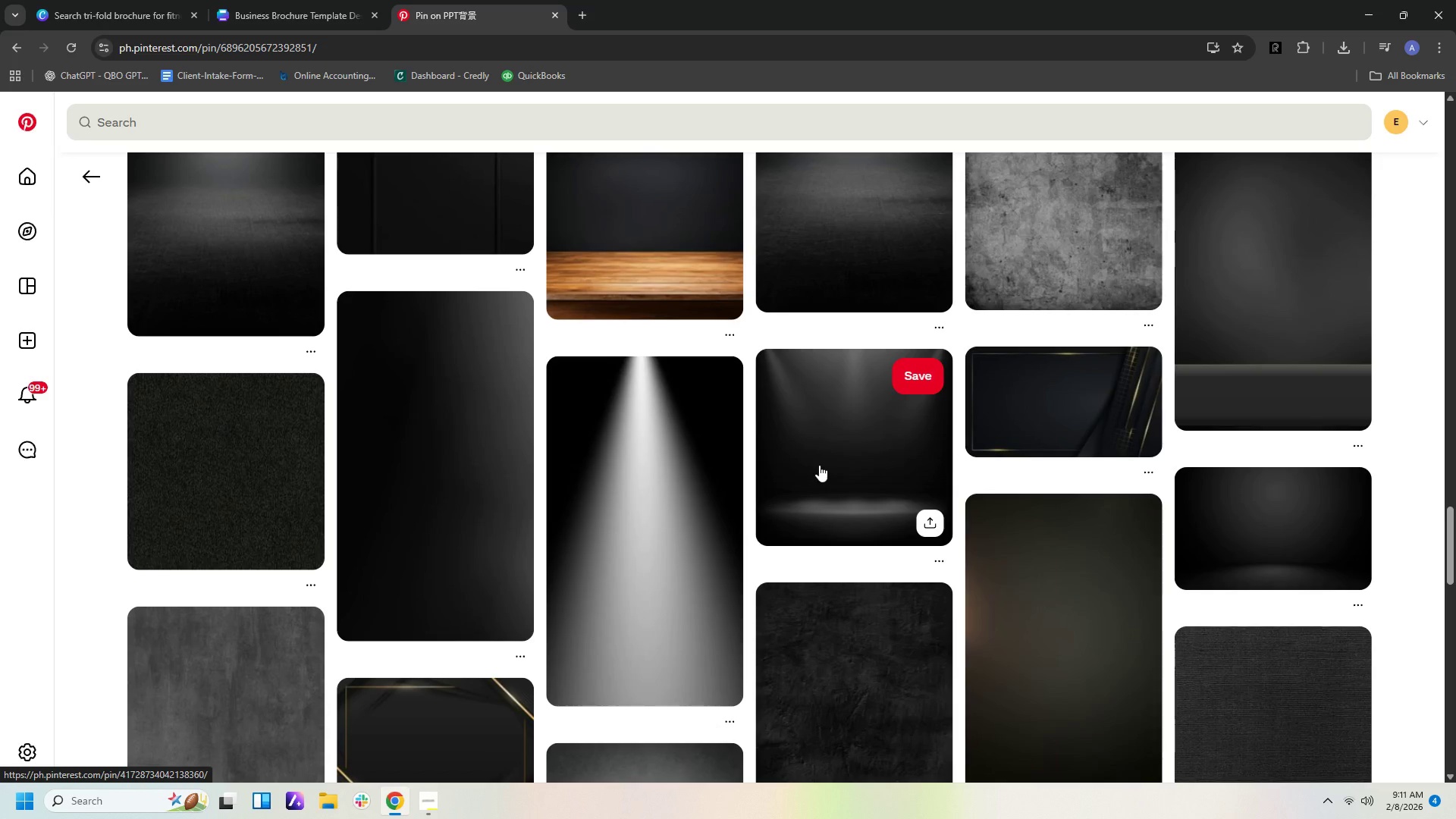 
left_click([895, 488])
 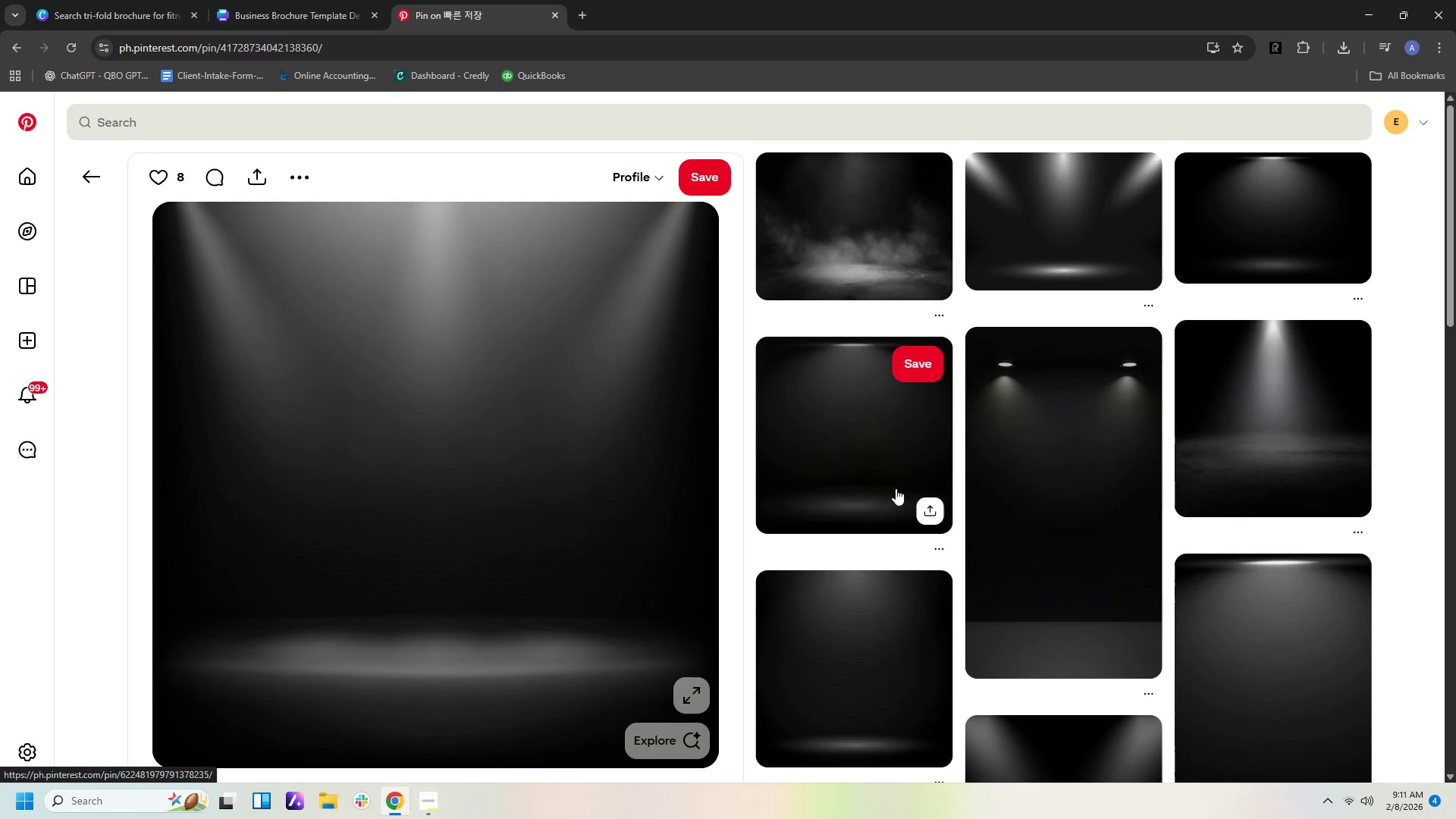 
left_click([1059, 221])
 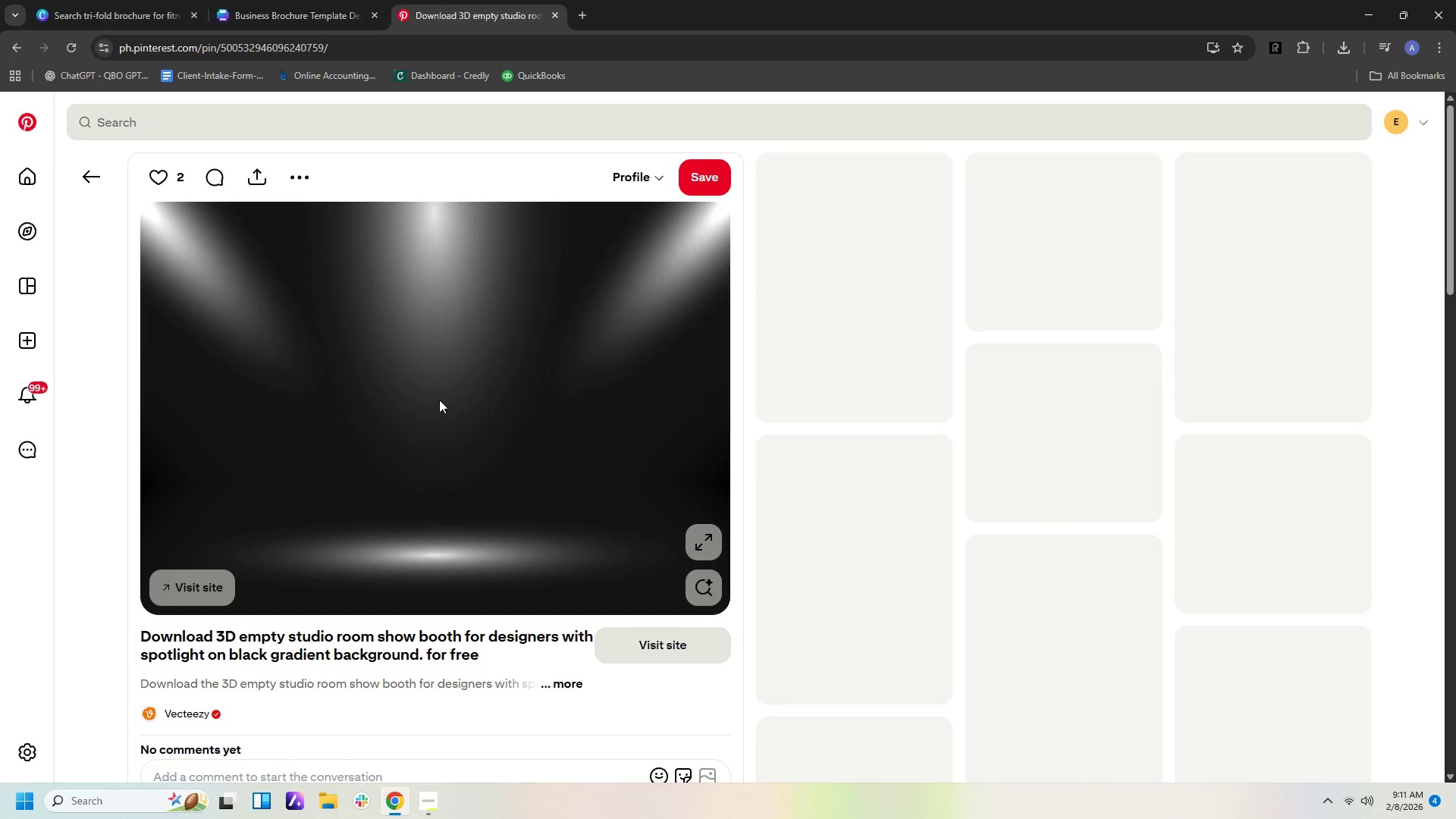 
right_click([533, 379])
 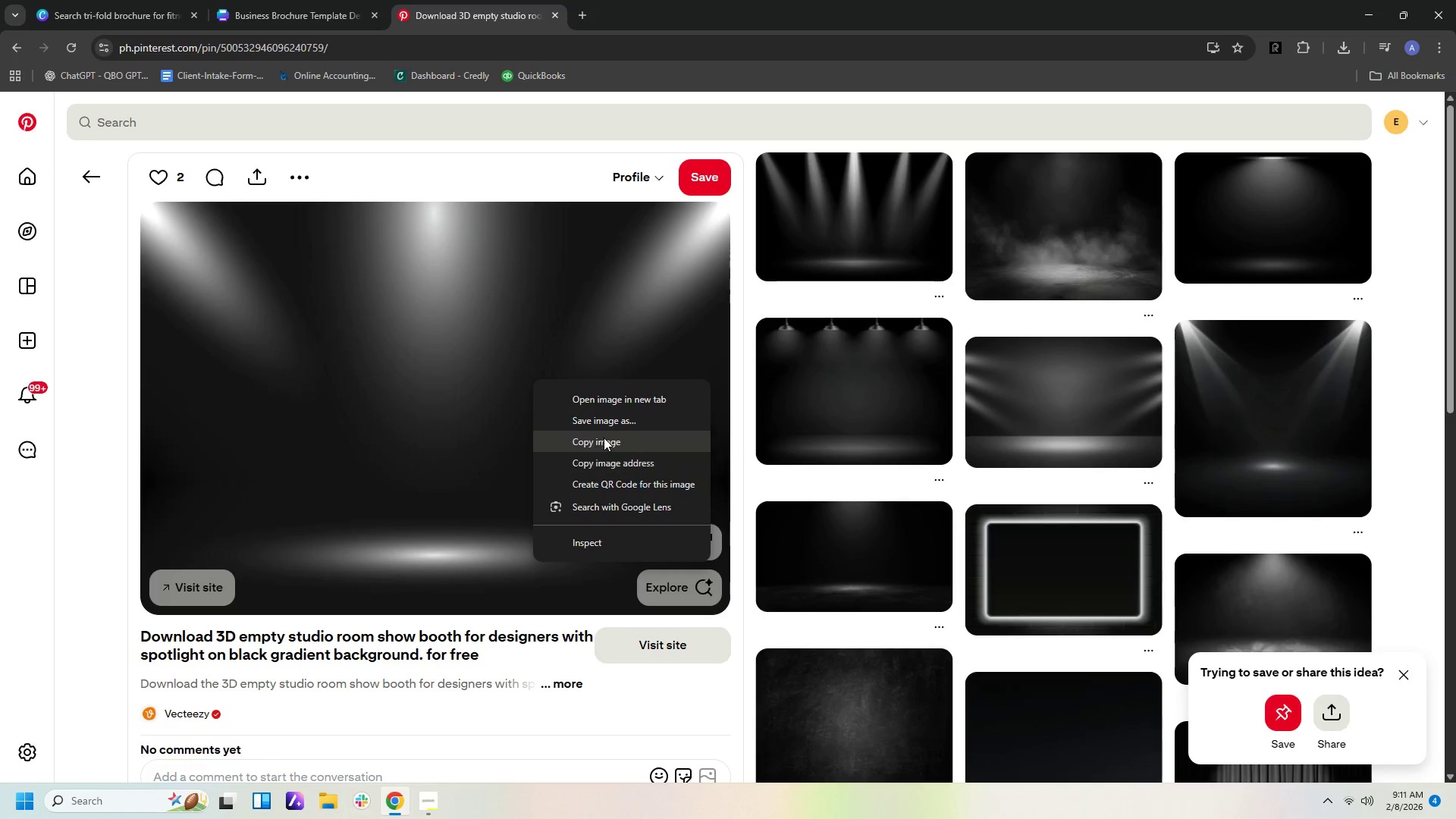 
left_click([604, 441])
 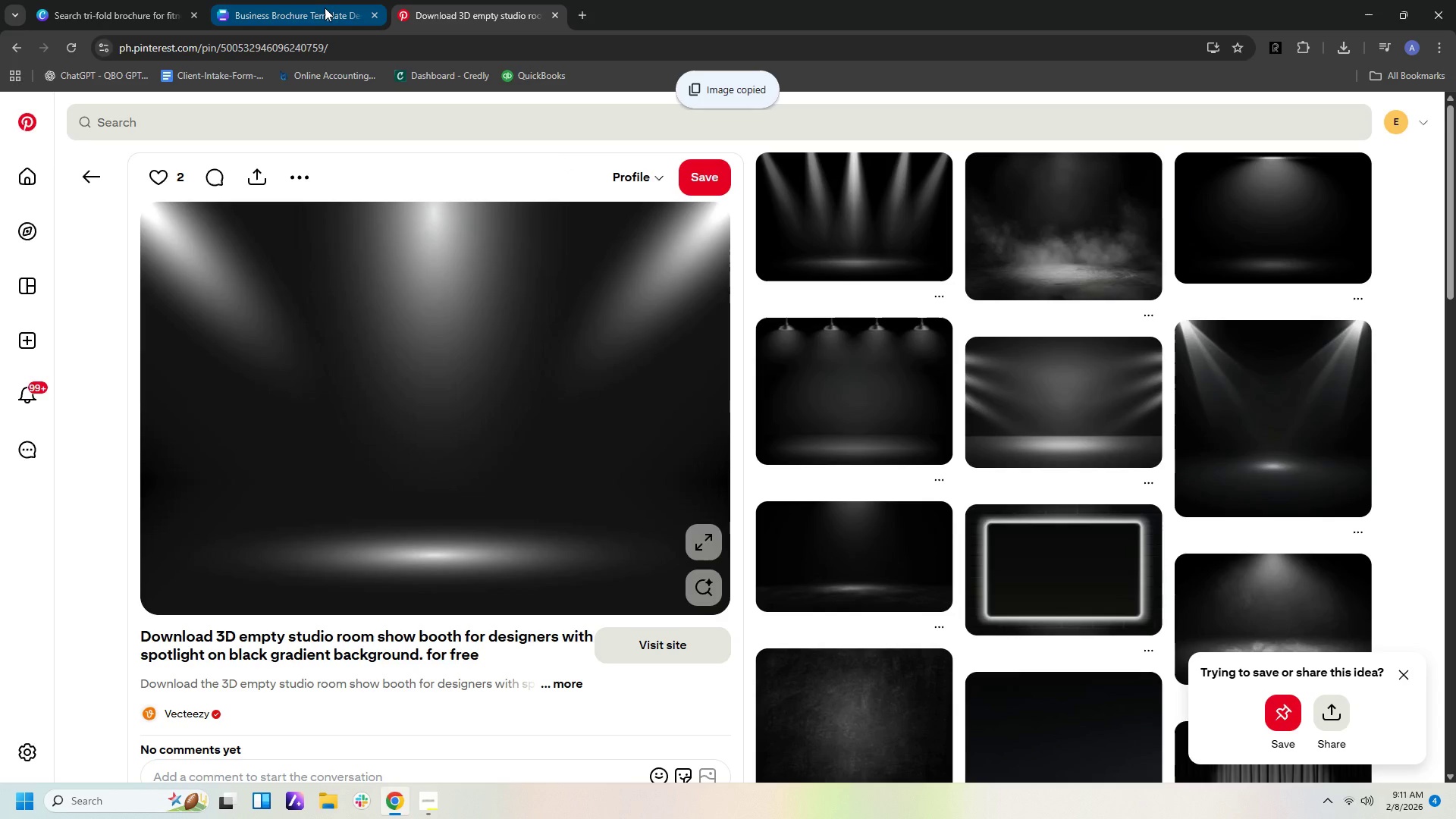 
left_click([325, 8])
 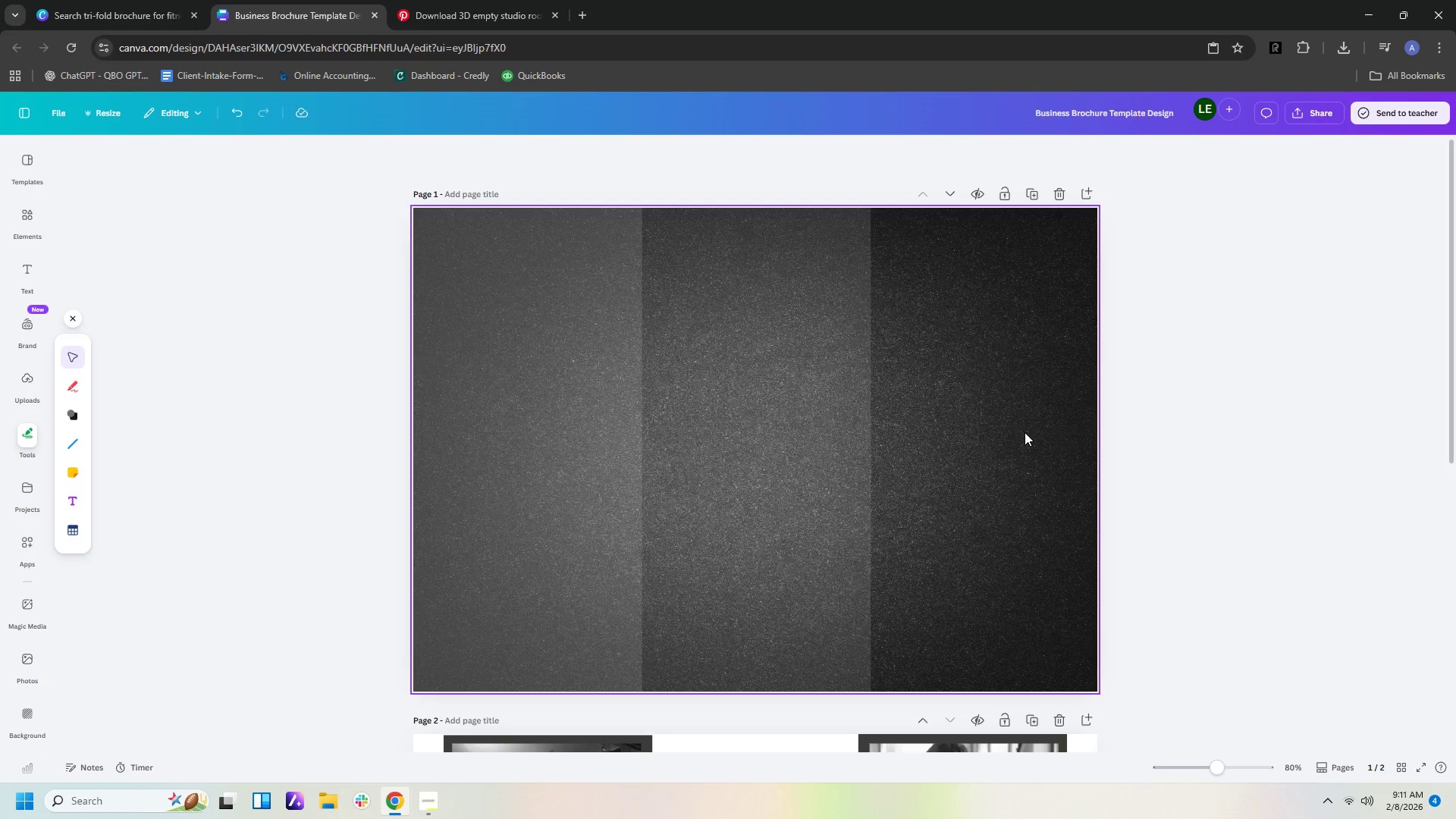 
left_click([1026, 431])
 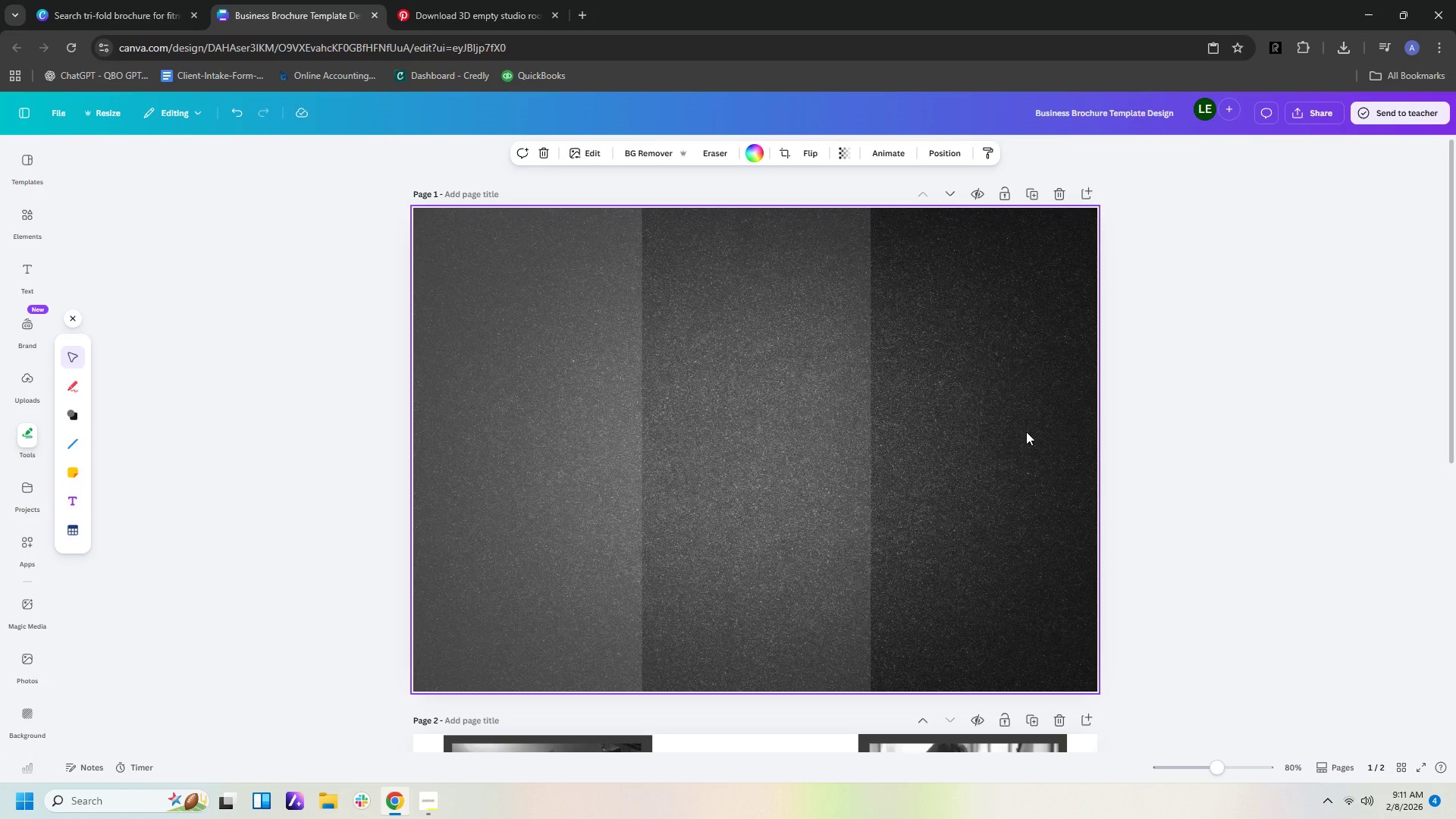 
right_click([1026, 431])
 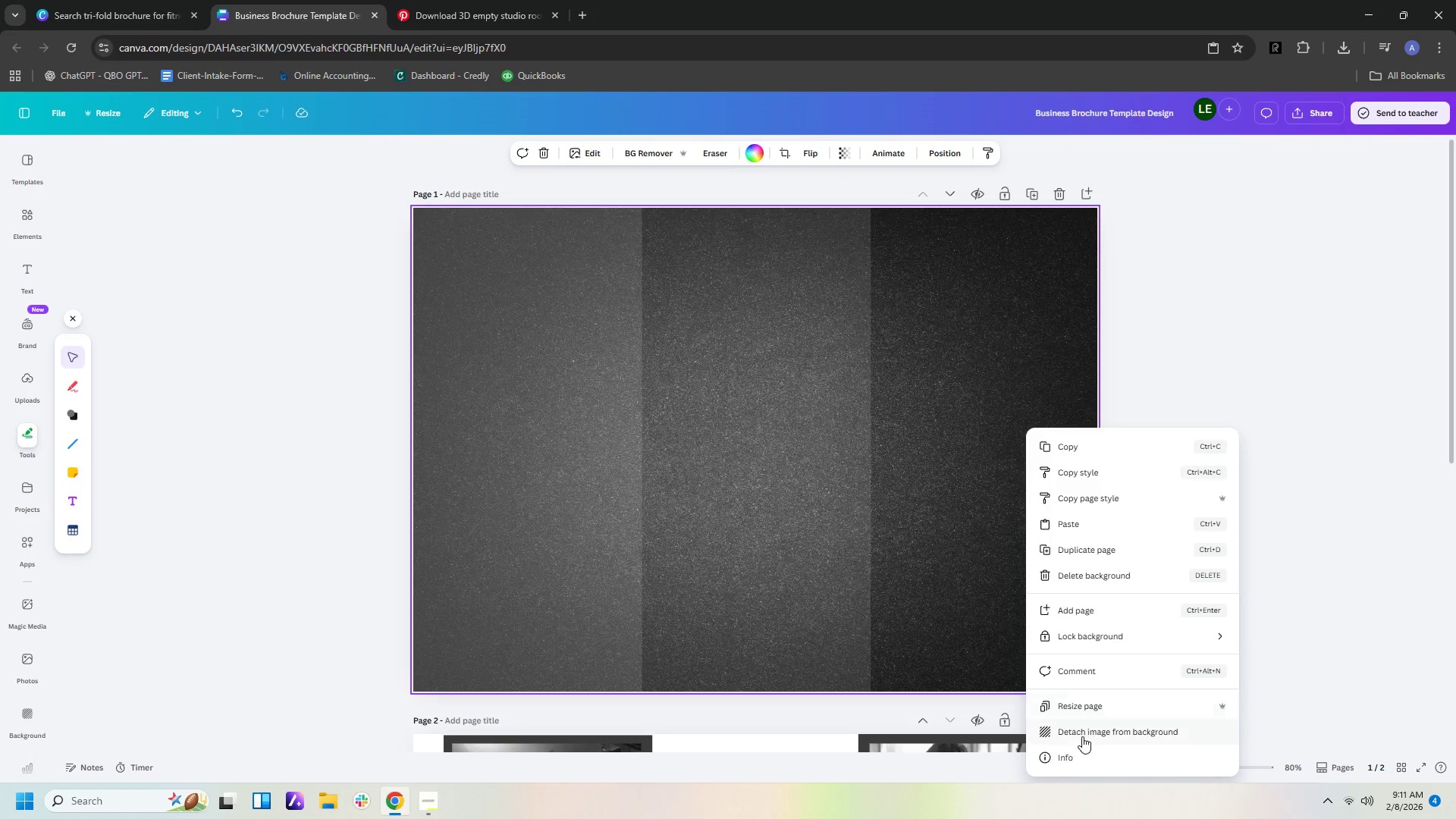 
left_click([1082, 736])
 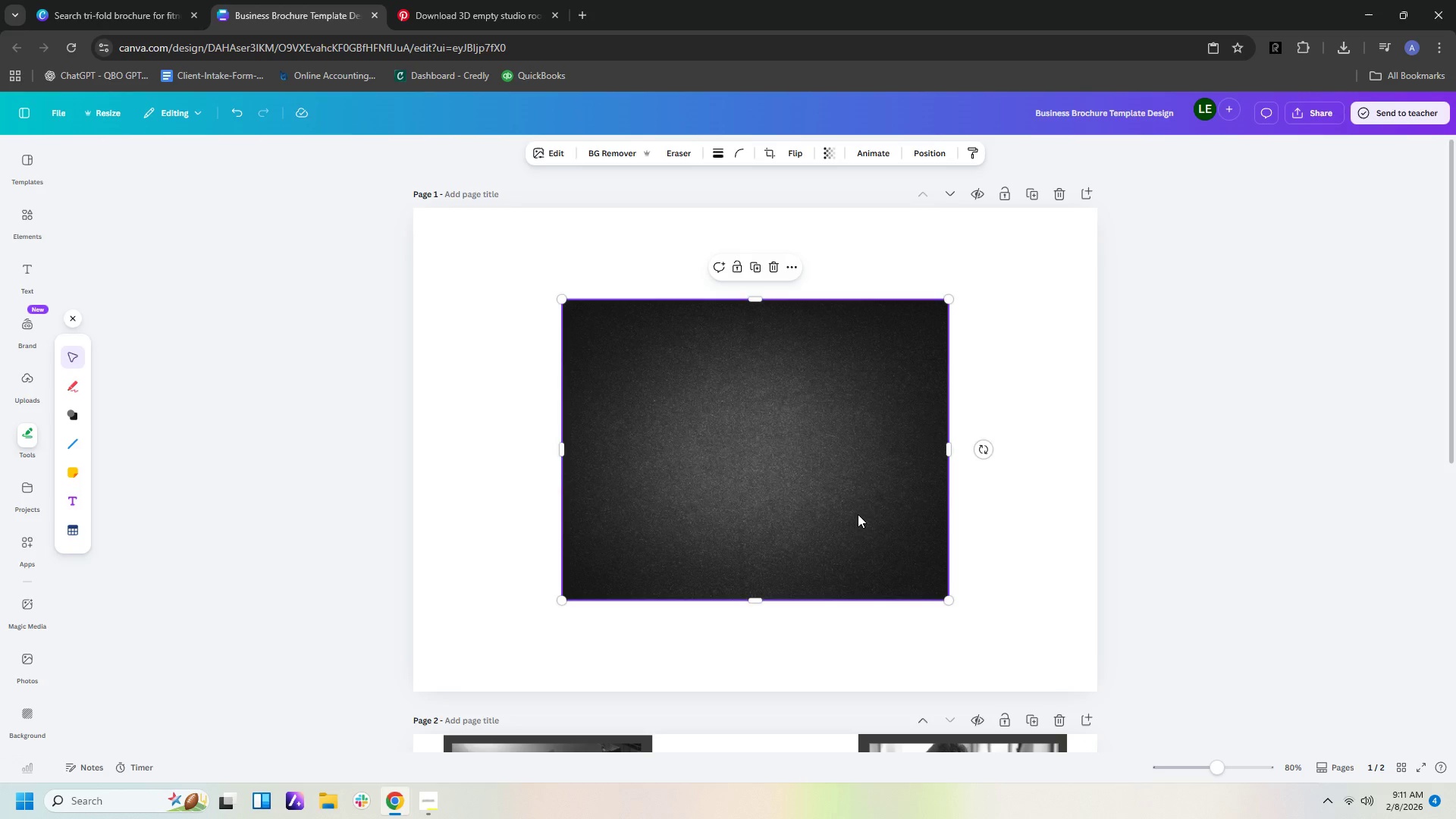 
key(Delete)
 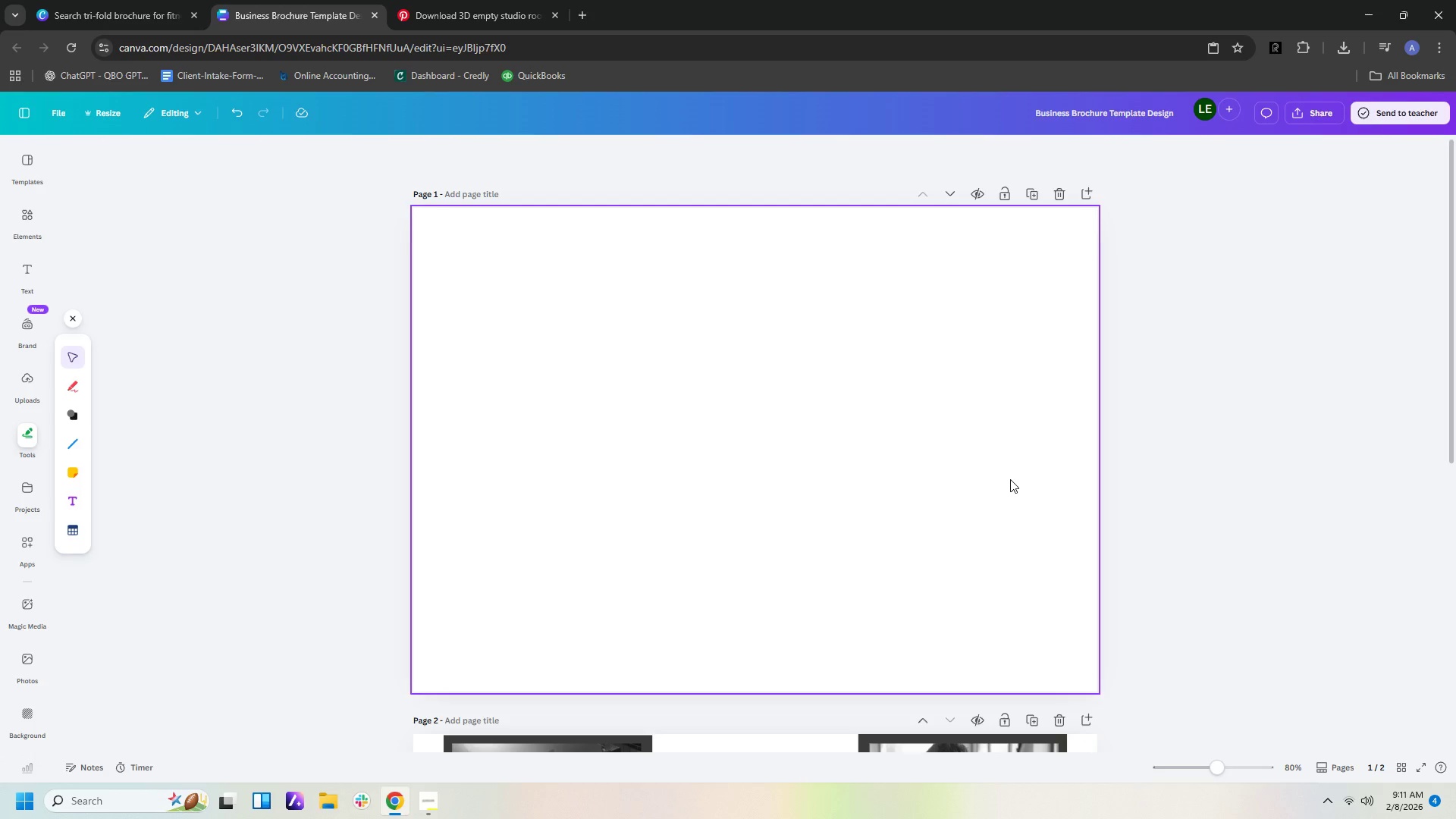 
right_click([1010, 479])
 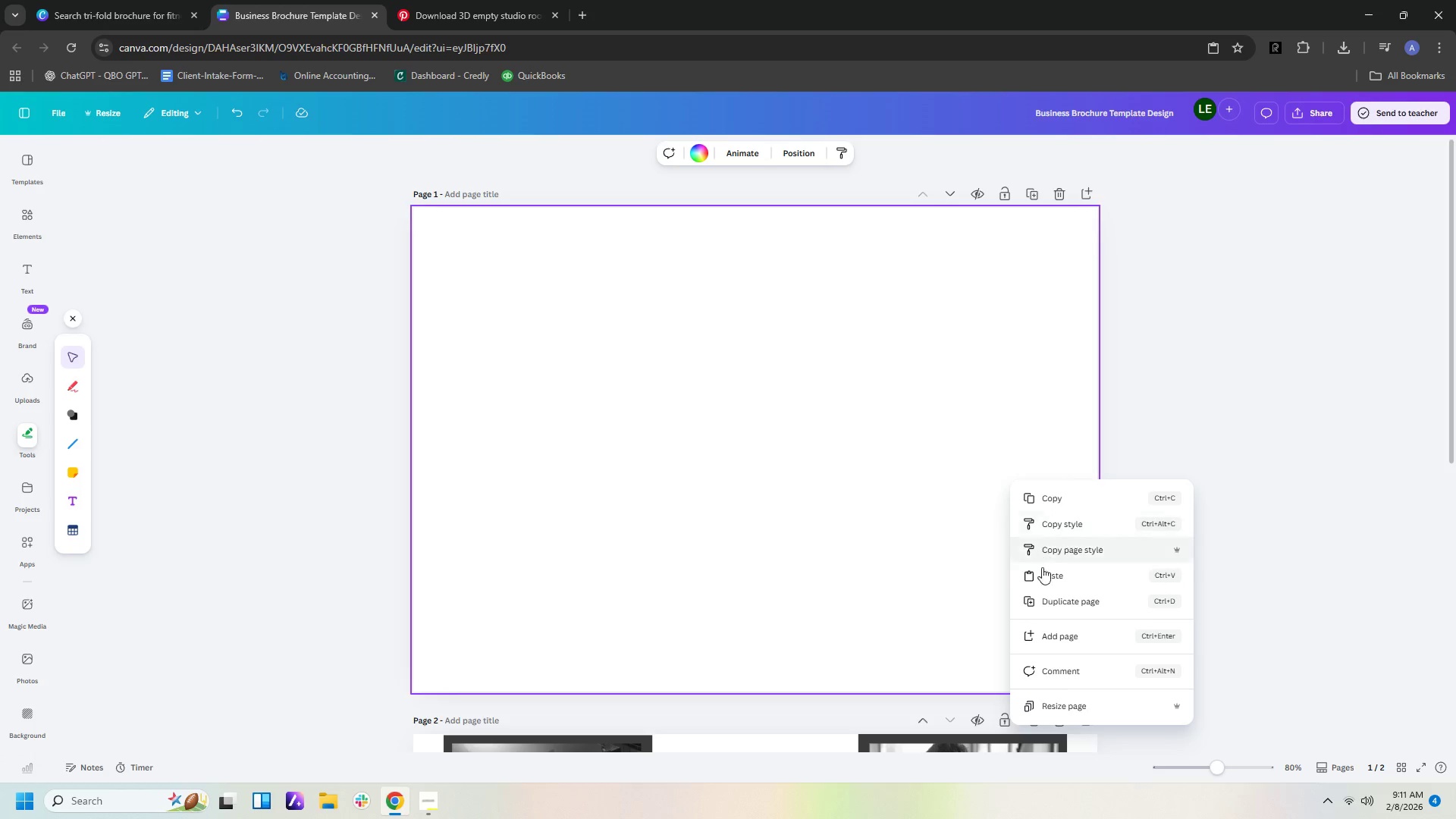 
left_click([1044, 581])
 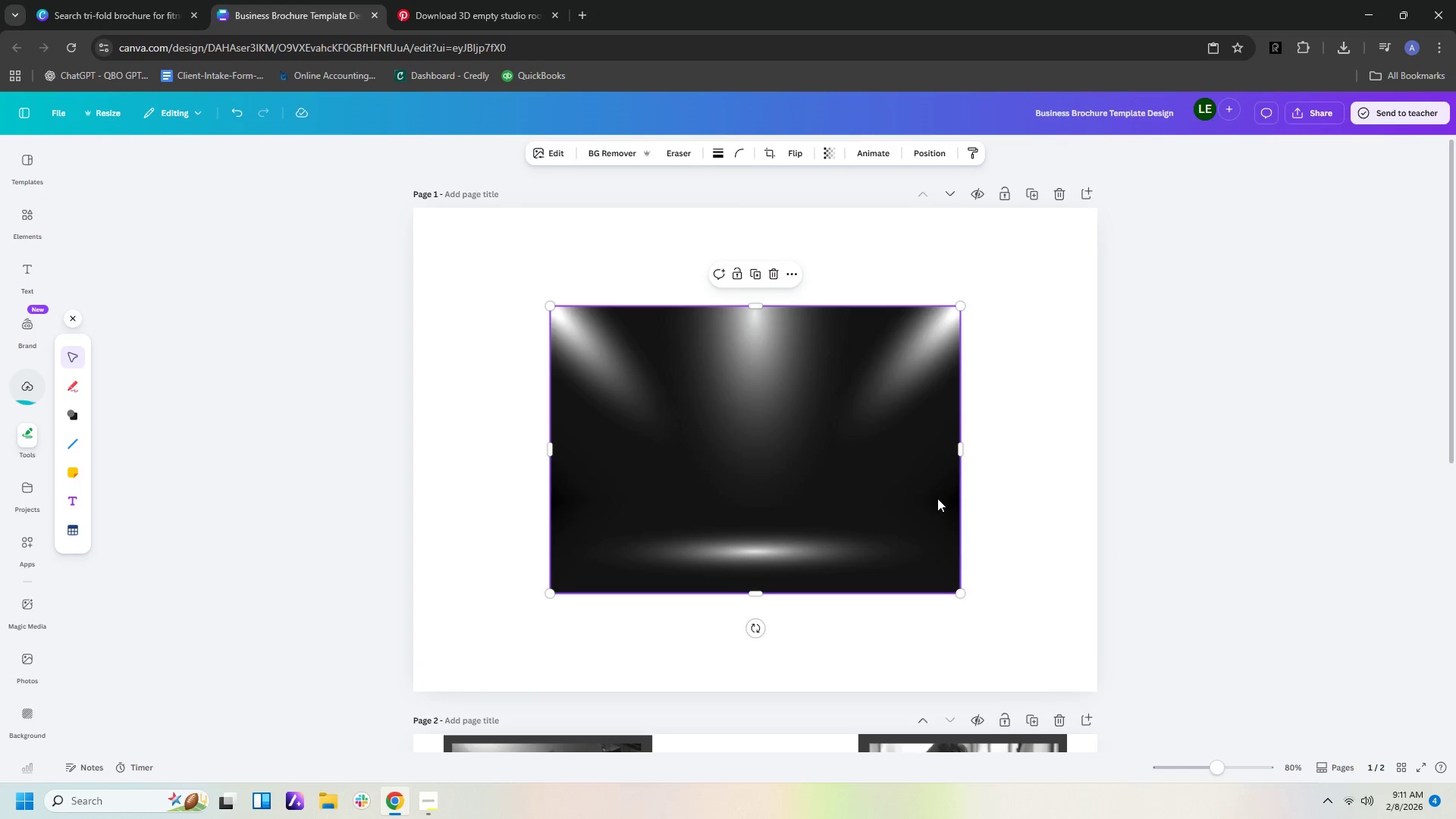 
right_click([932, 498])
 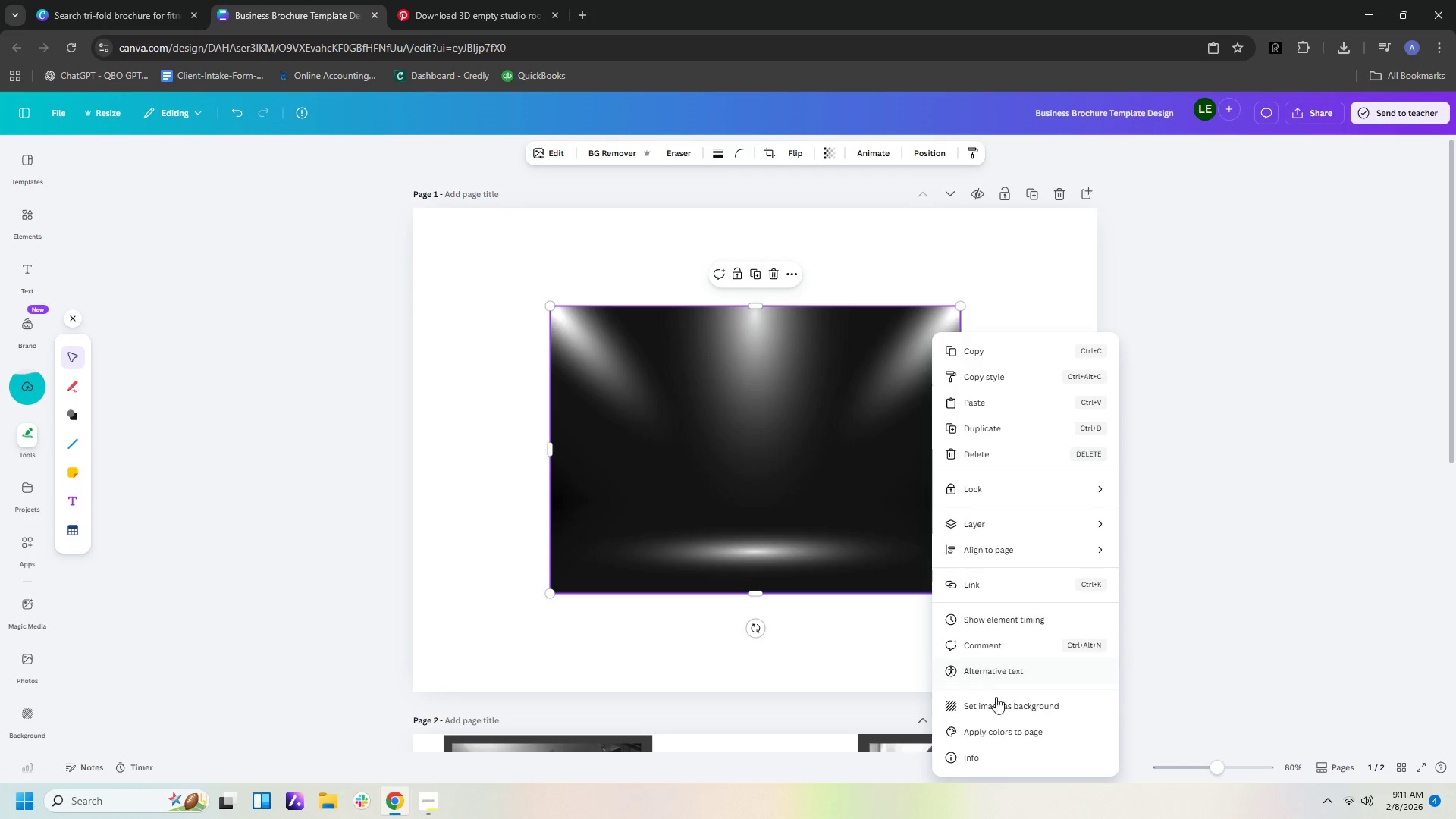 
left_click([994, 706])
 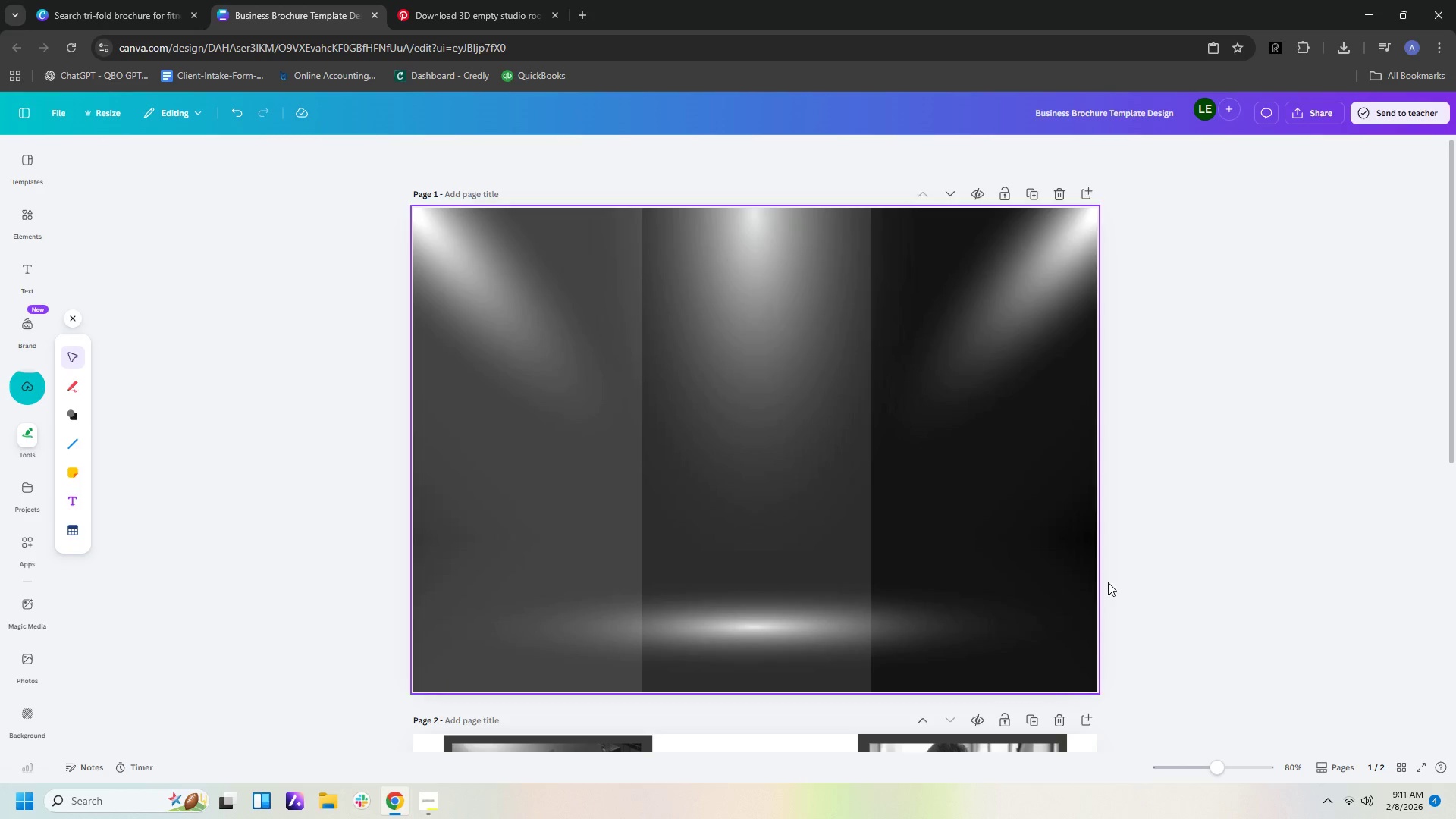 
left_click([1156, 526])
 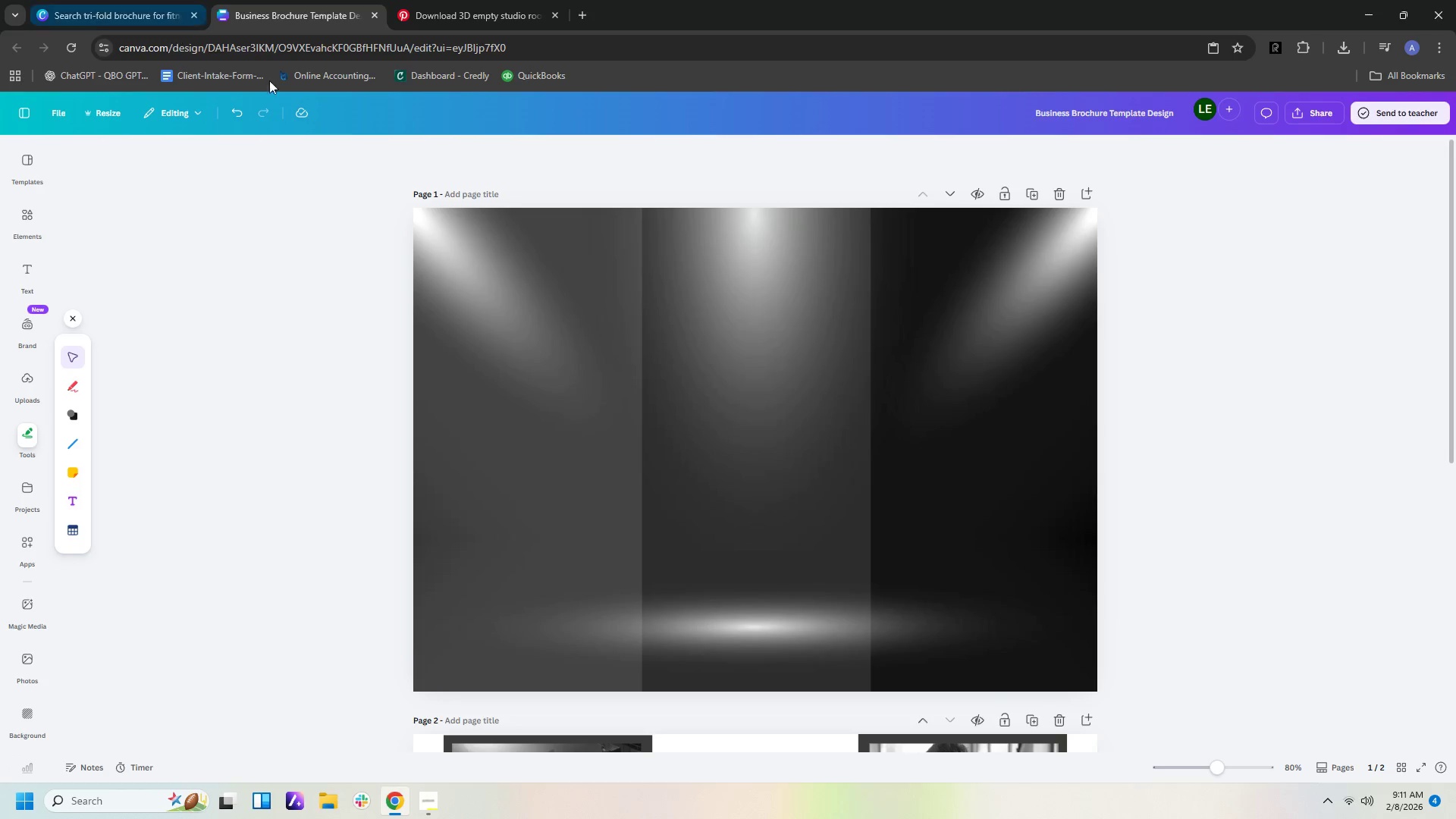 
left_click([434, 19])
 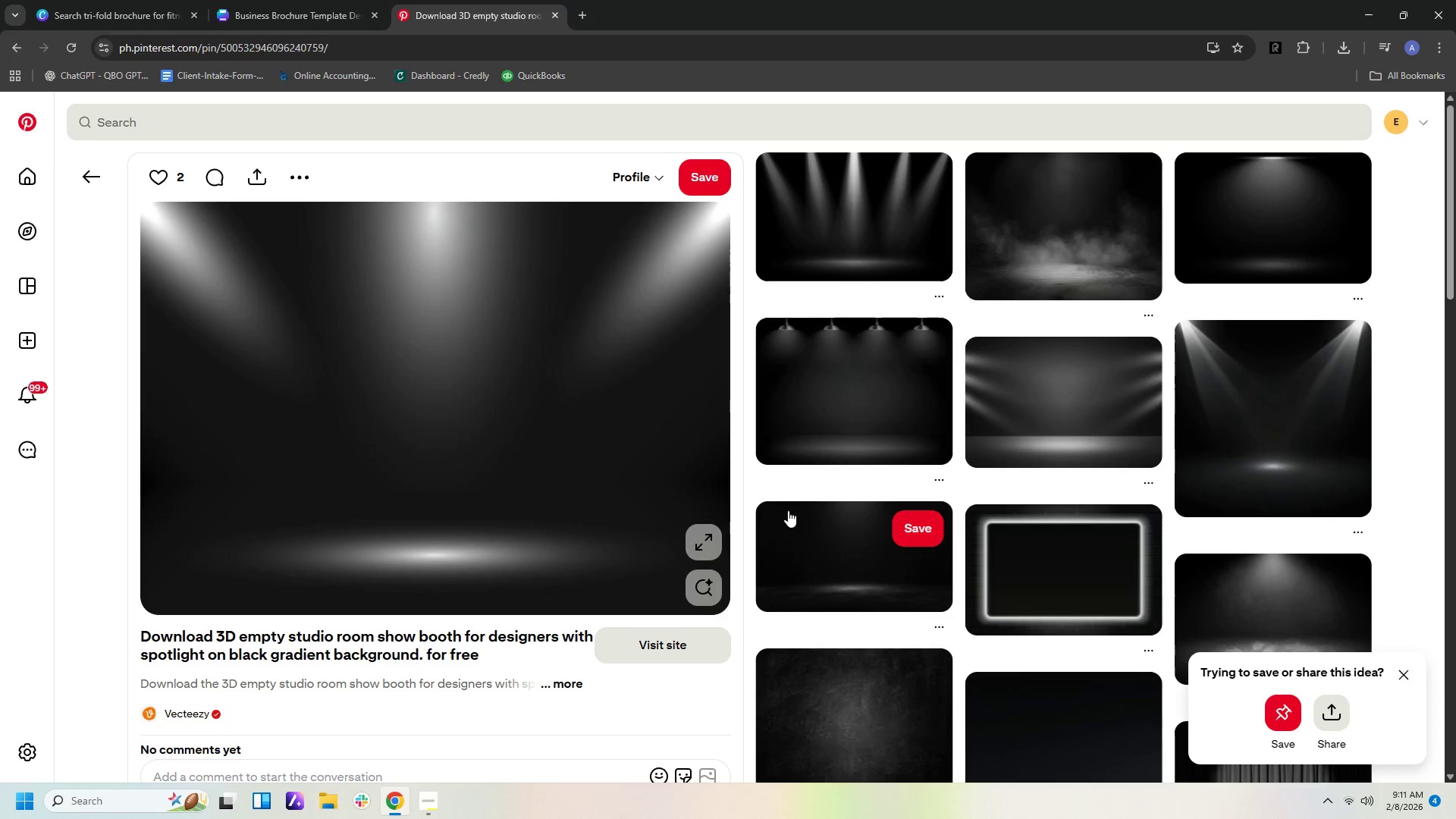 
scroll: coordinate [817, 511], scroll_direction: down, amount: 8.0
 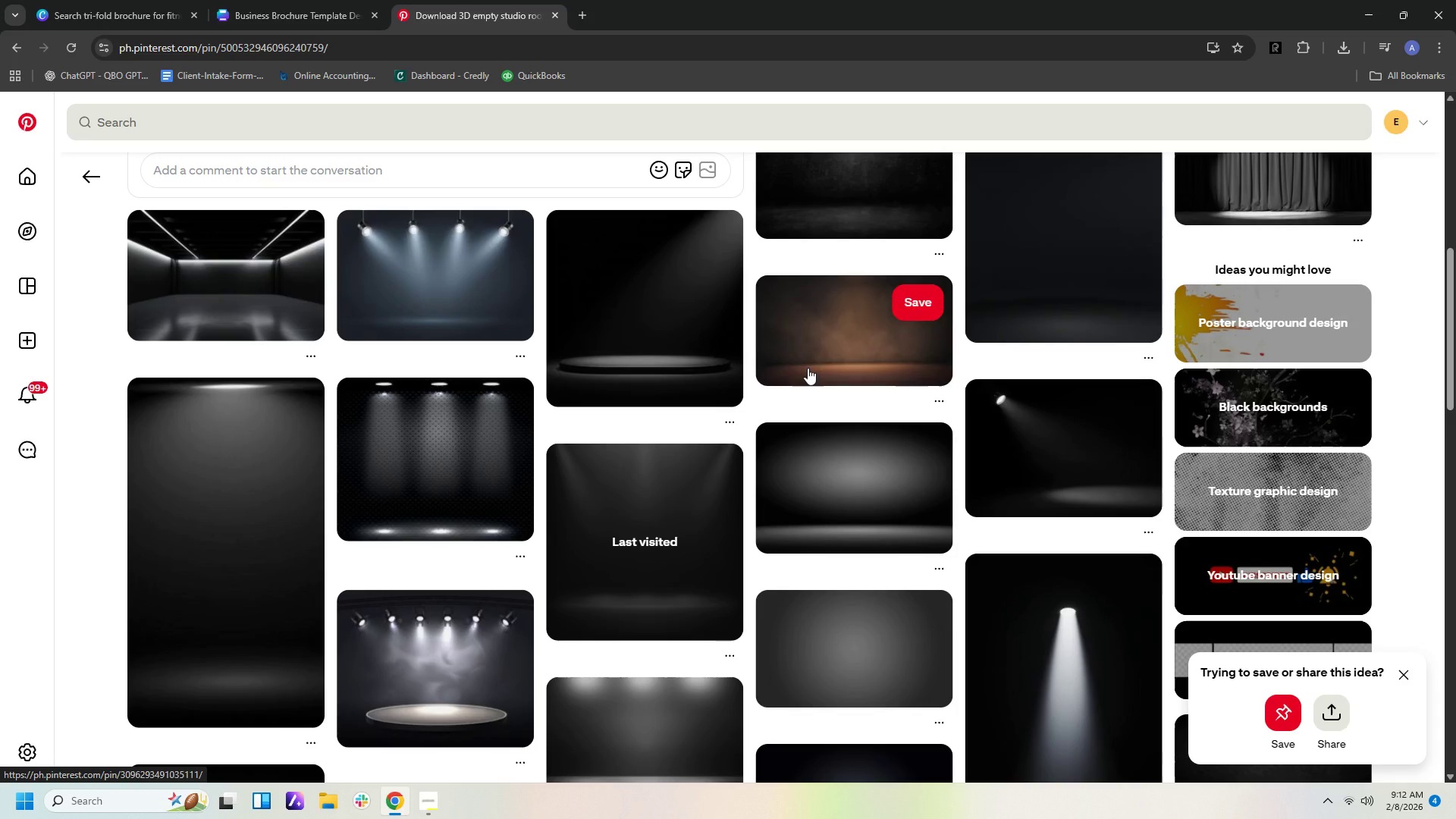 
left_click([861, 676])
 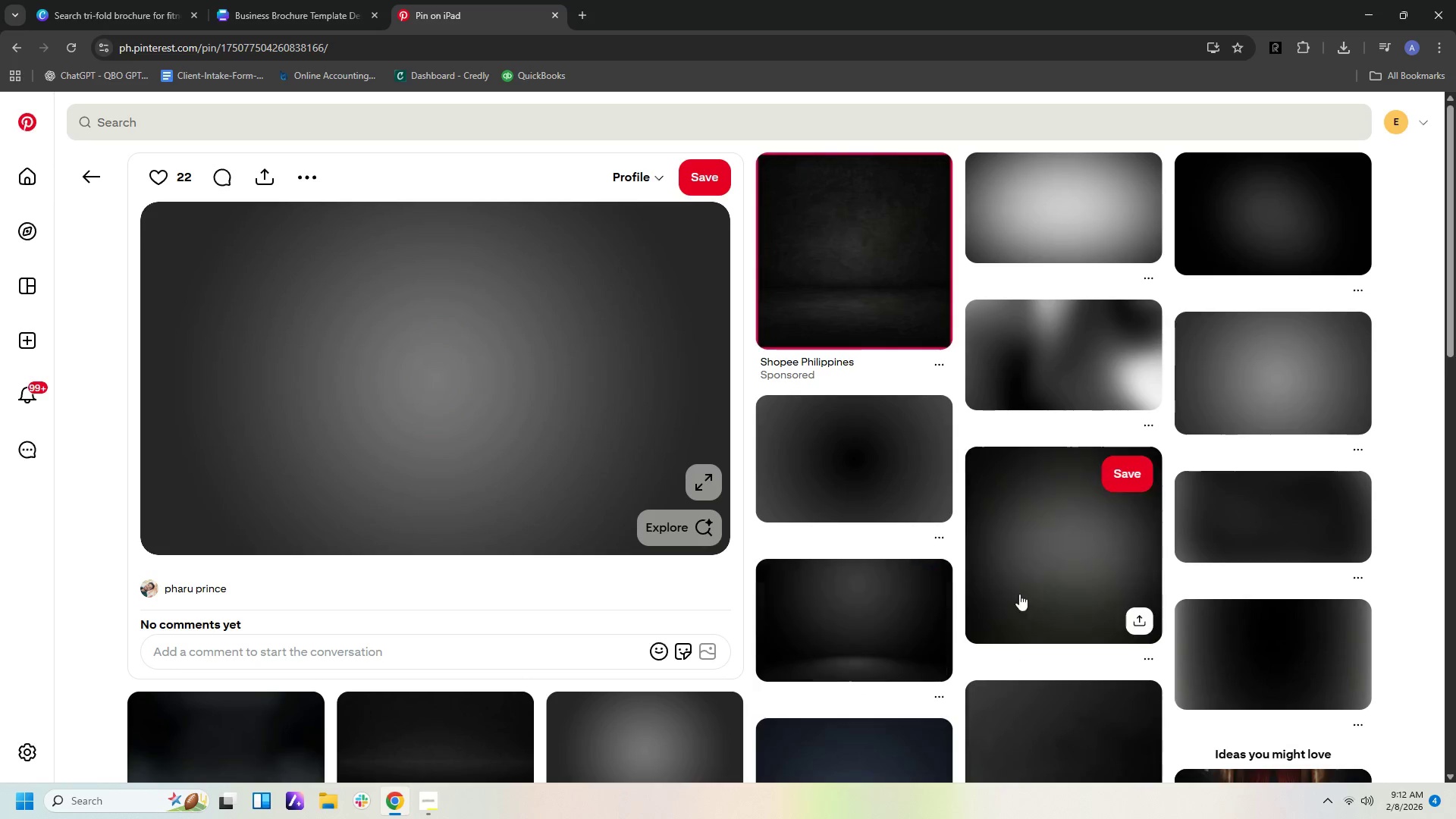 
scroll: coordinate [607, 398], scroll_direction: down, amount: 5.0
 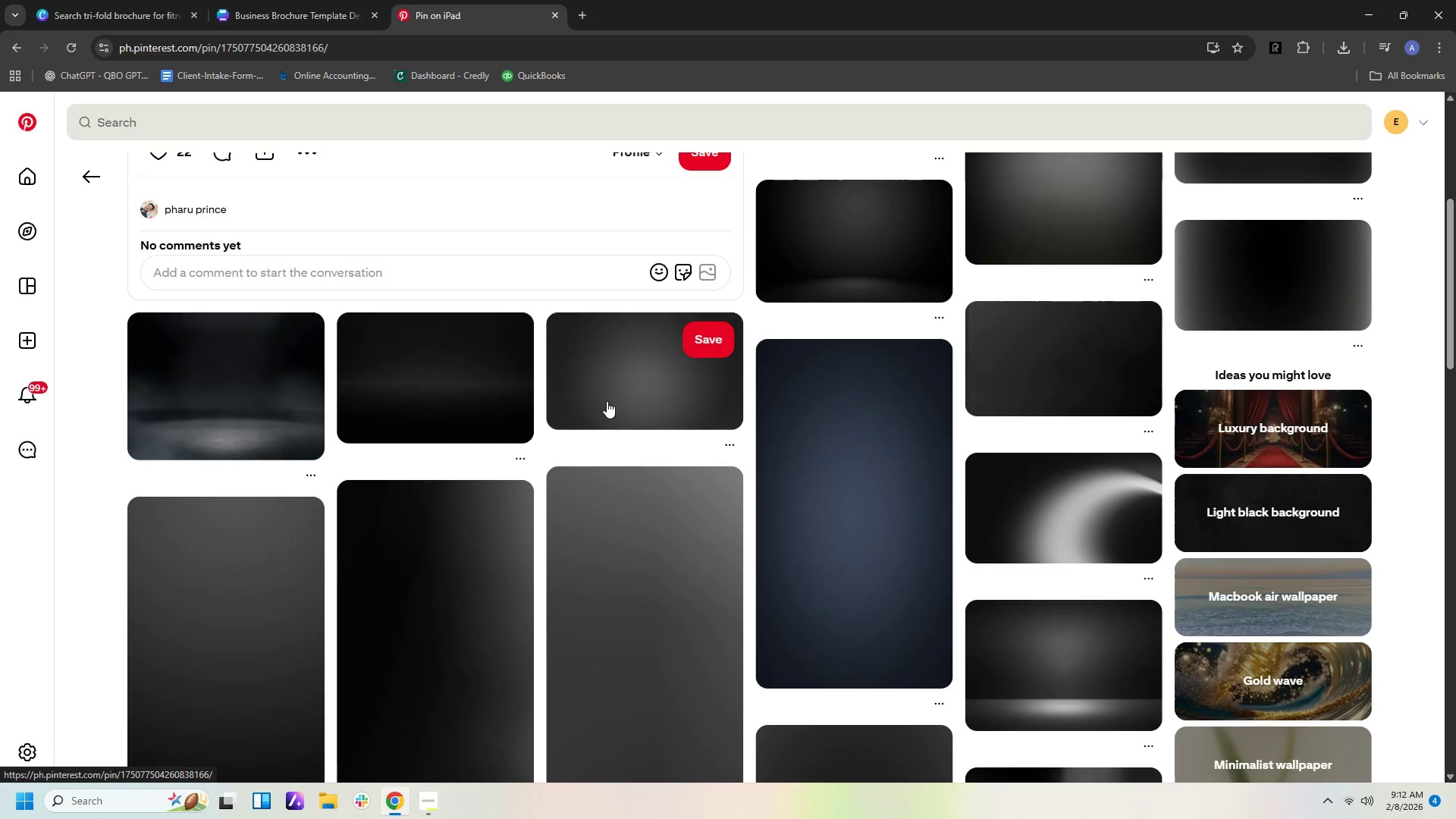 
scroll: coordinate [599, 401], scroll_direction: up, amount: 4.0
 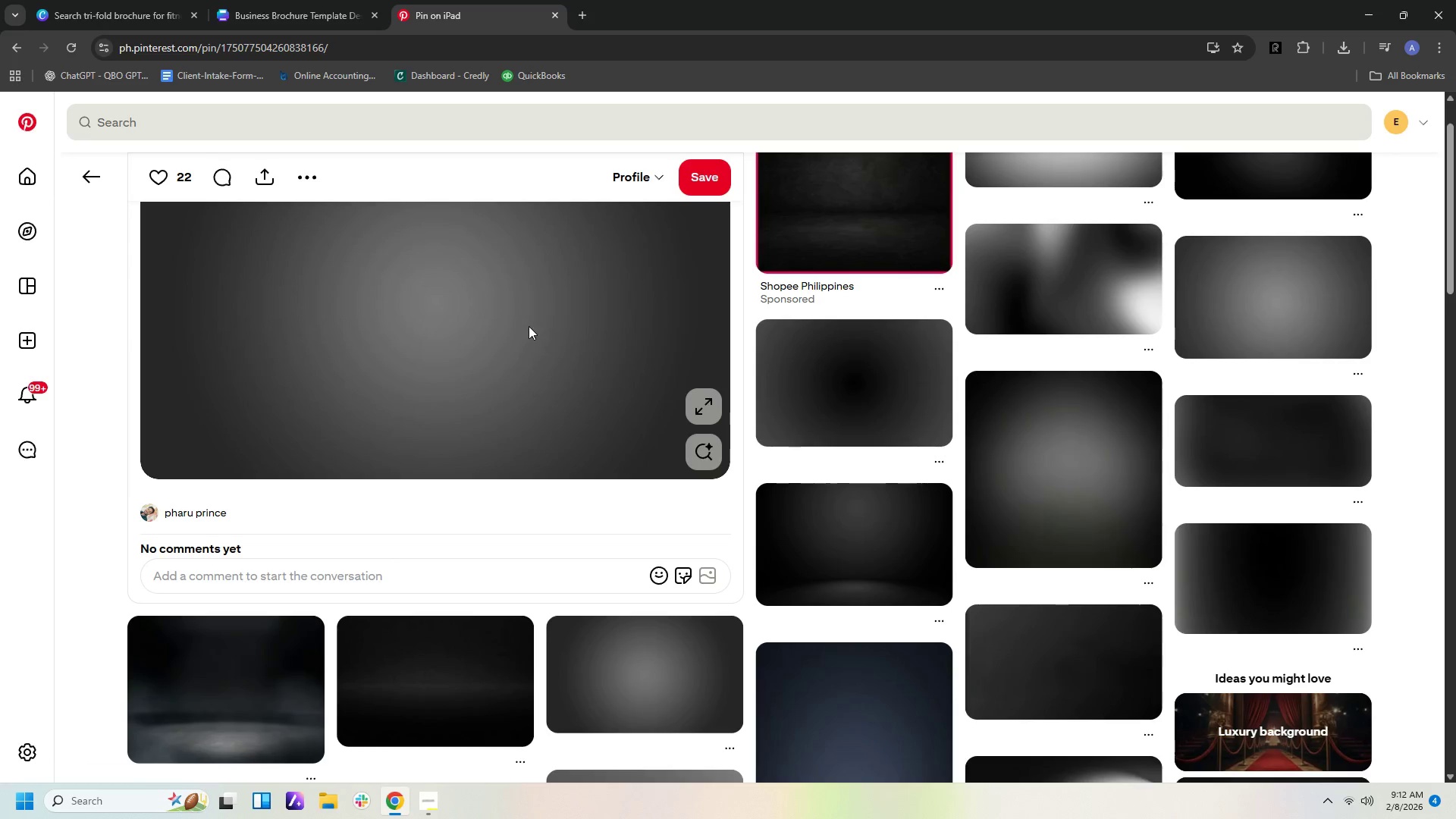 
right_click([529, 326])
 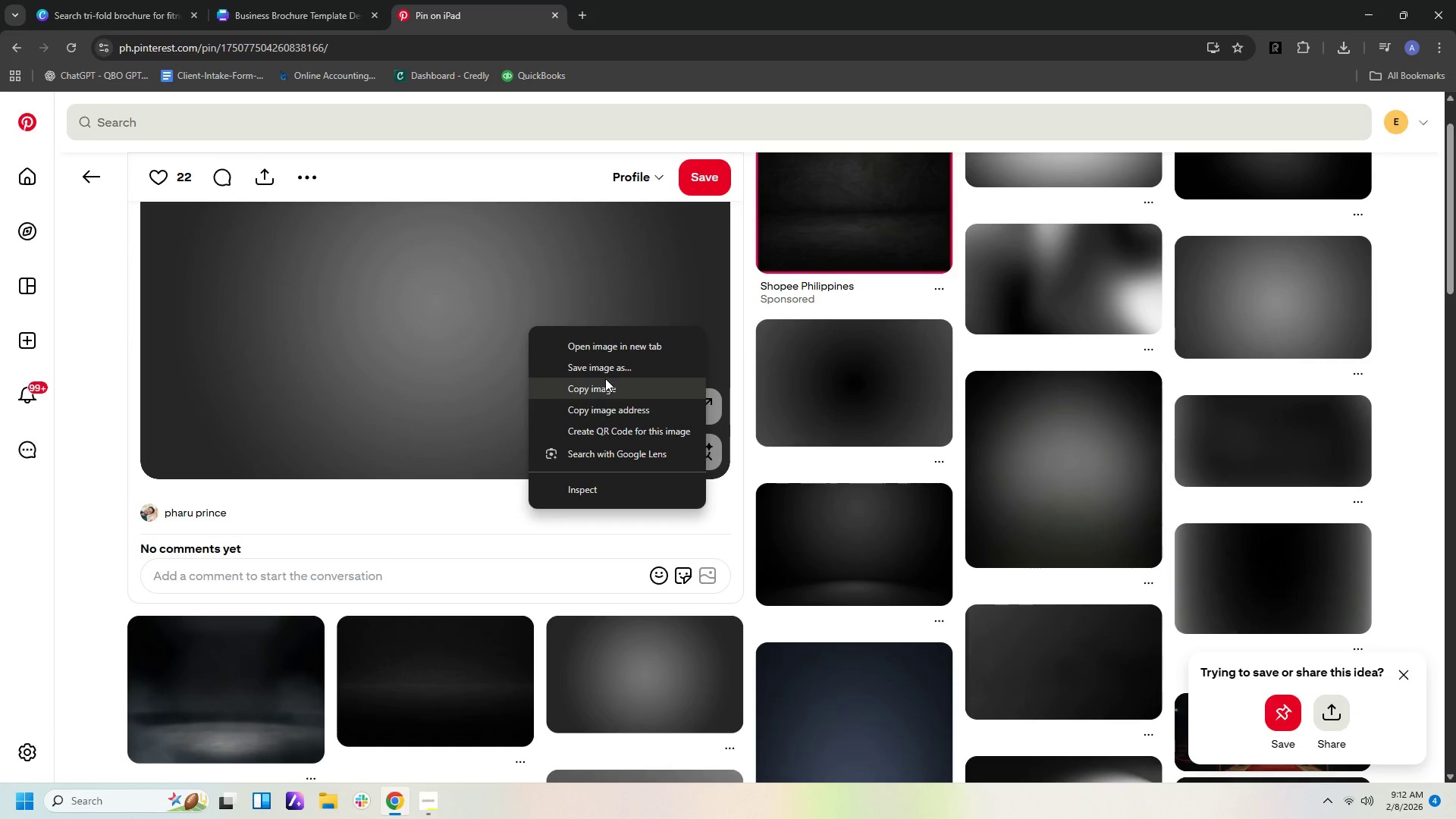 
left_click([602, 384])
 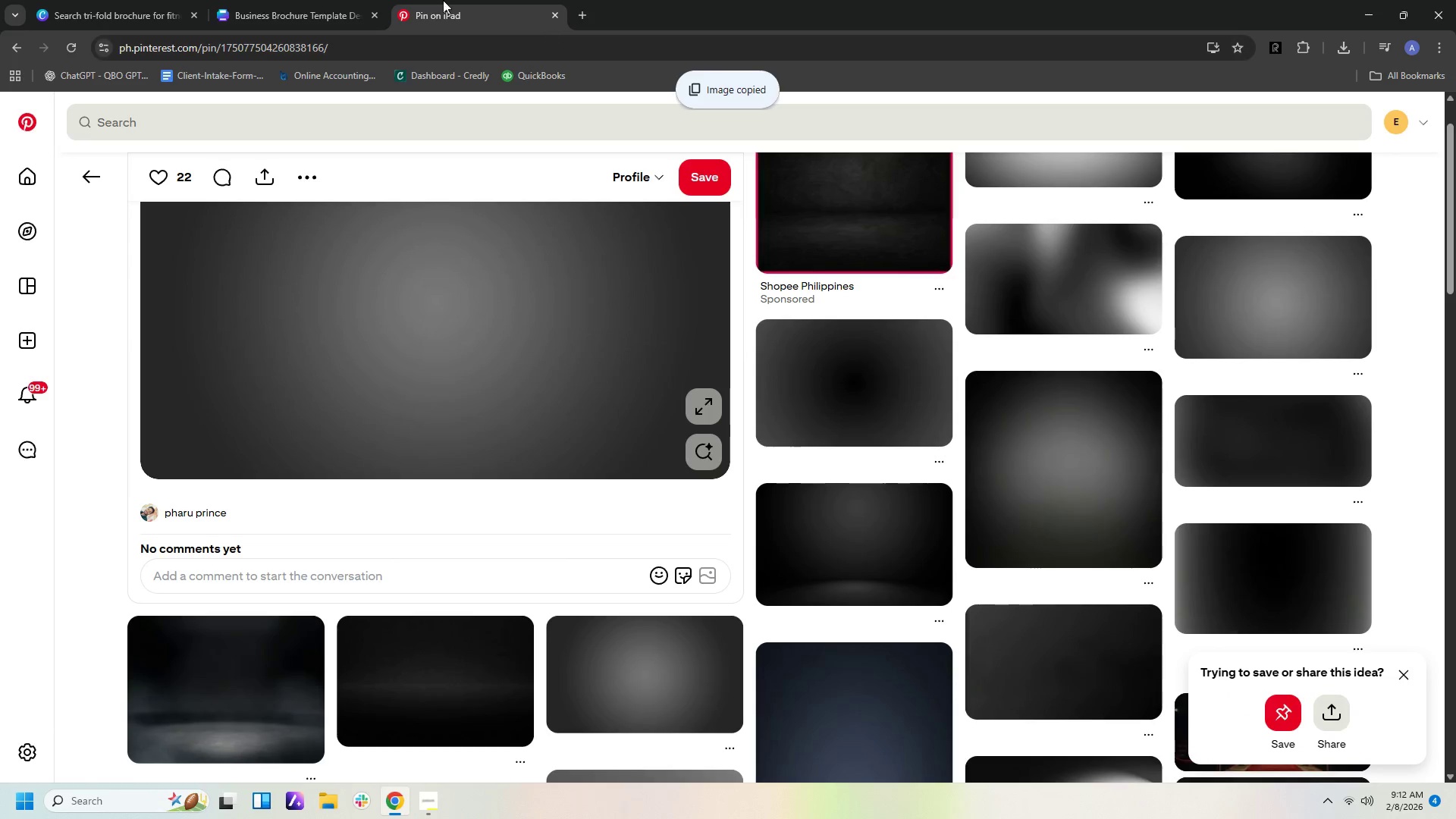 
left_click([337, 24])
 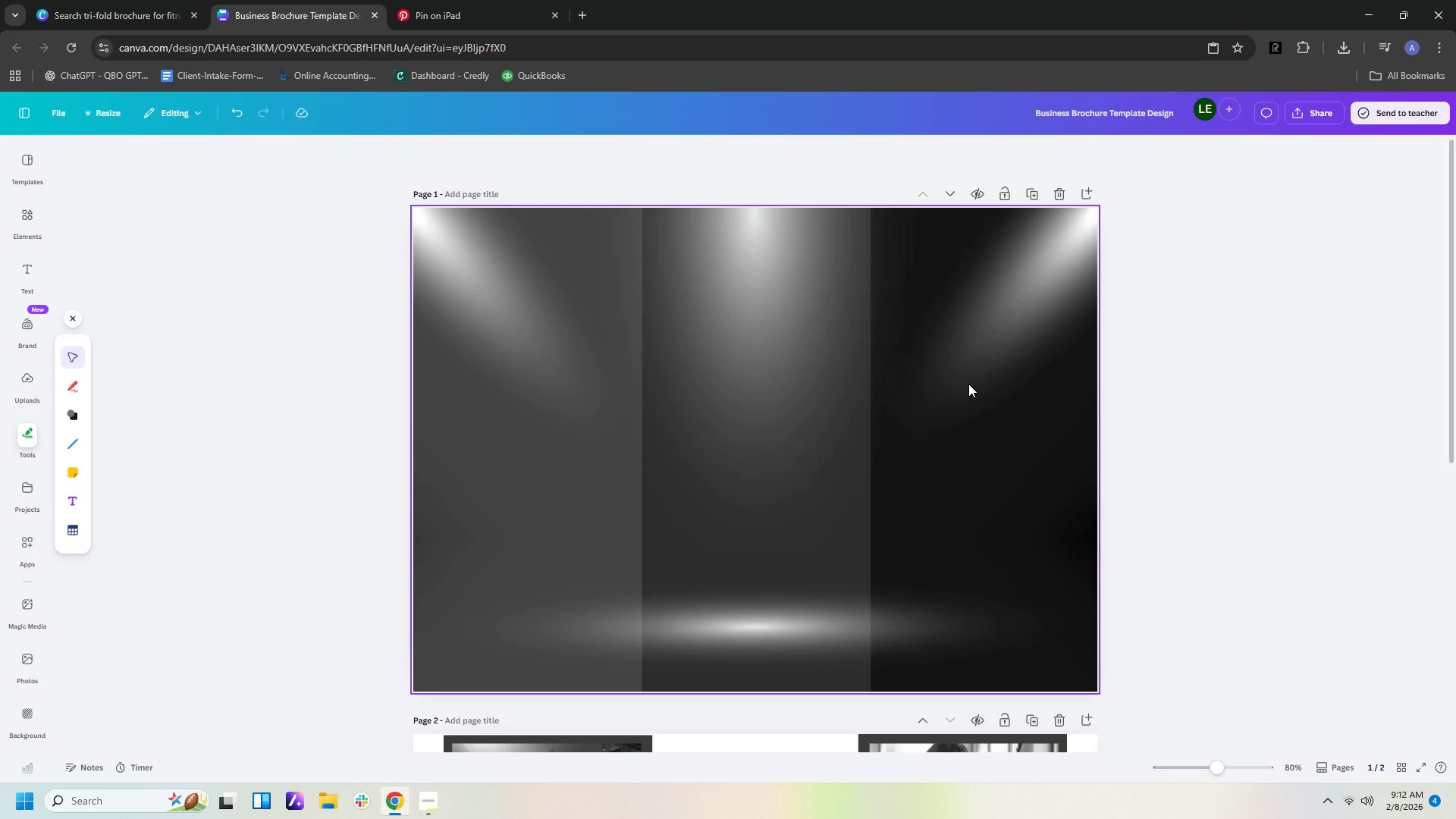 
left_click([968, 384])
 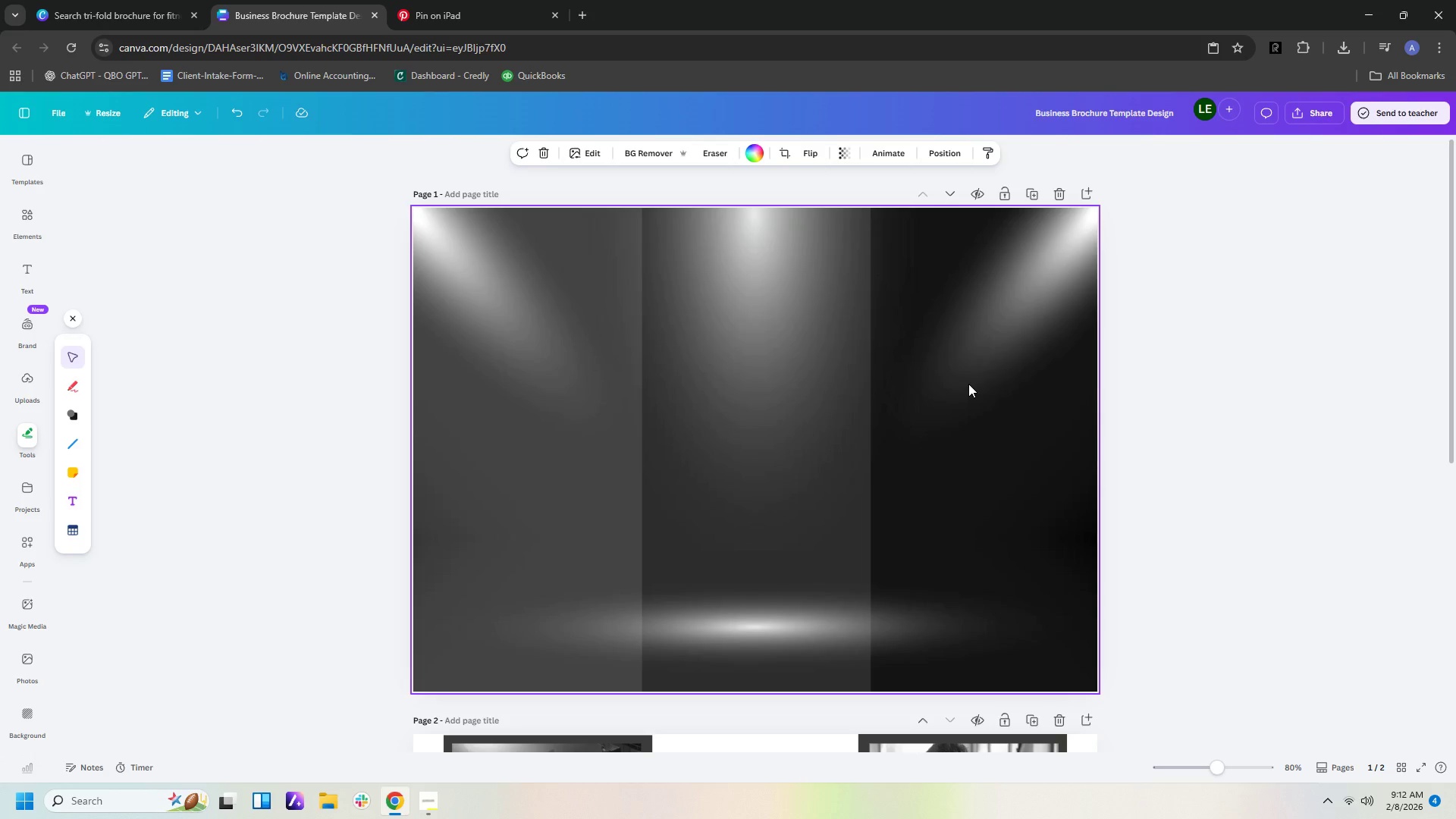 
right_click([968, 384])
 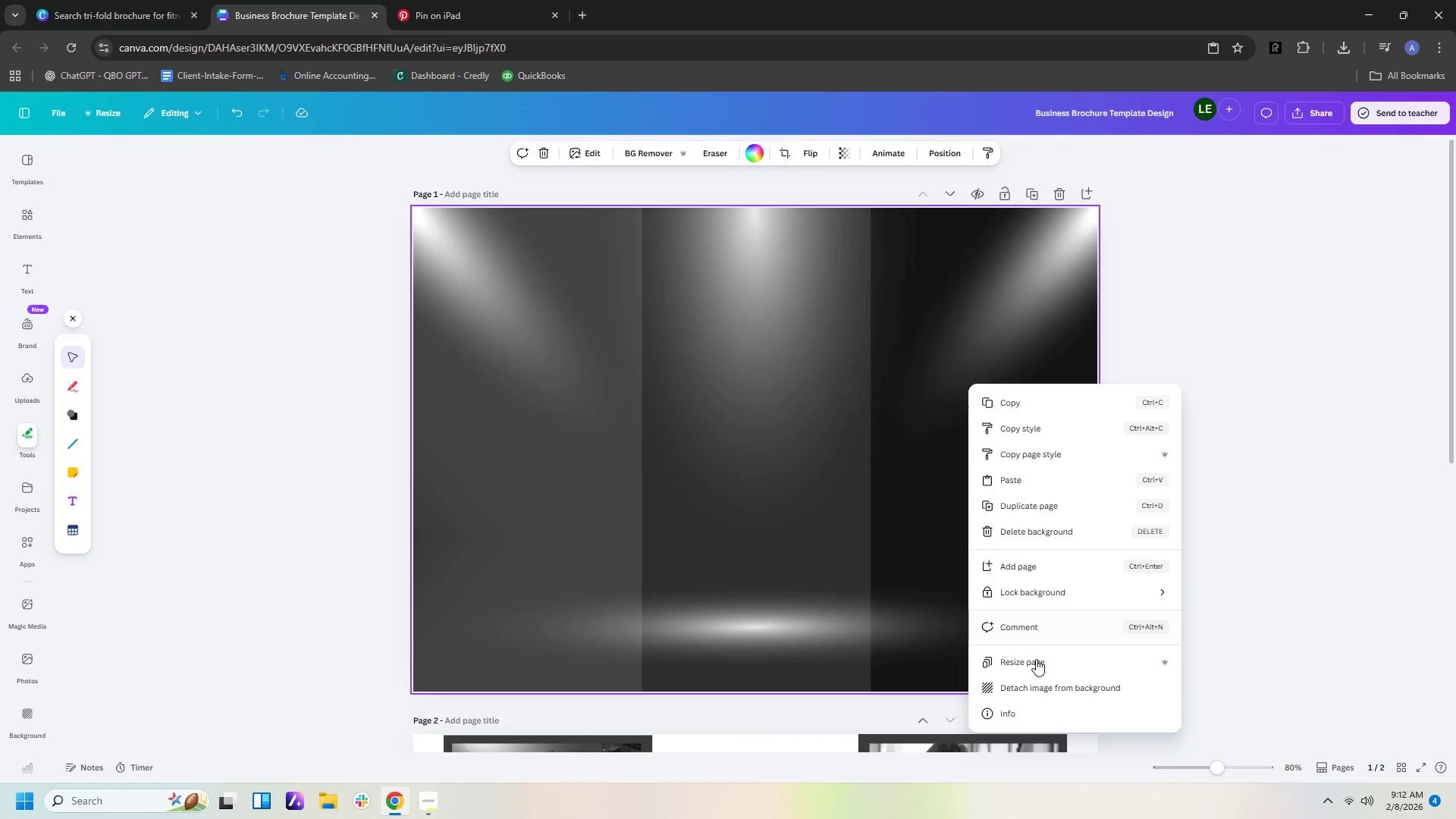 
left_click([1036, 683])
 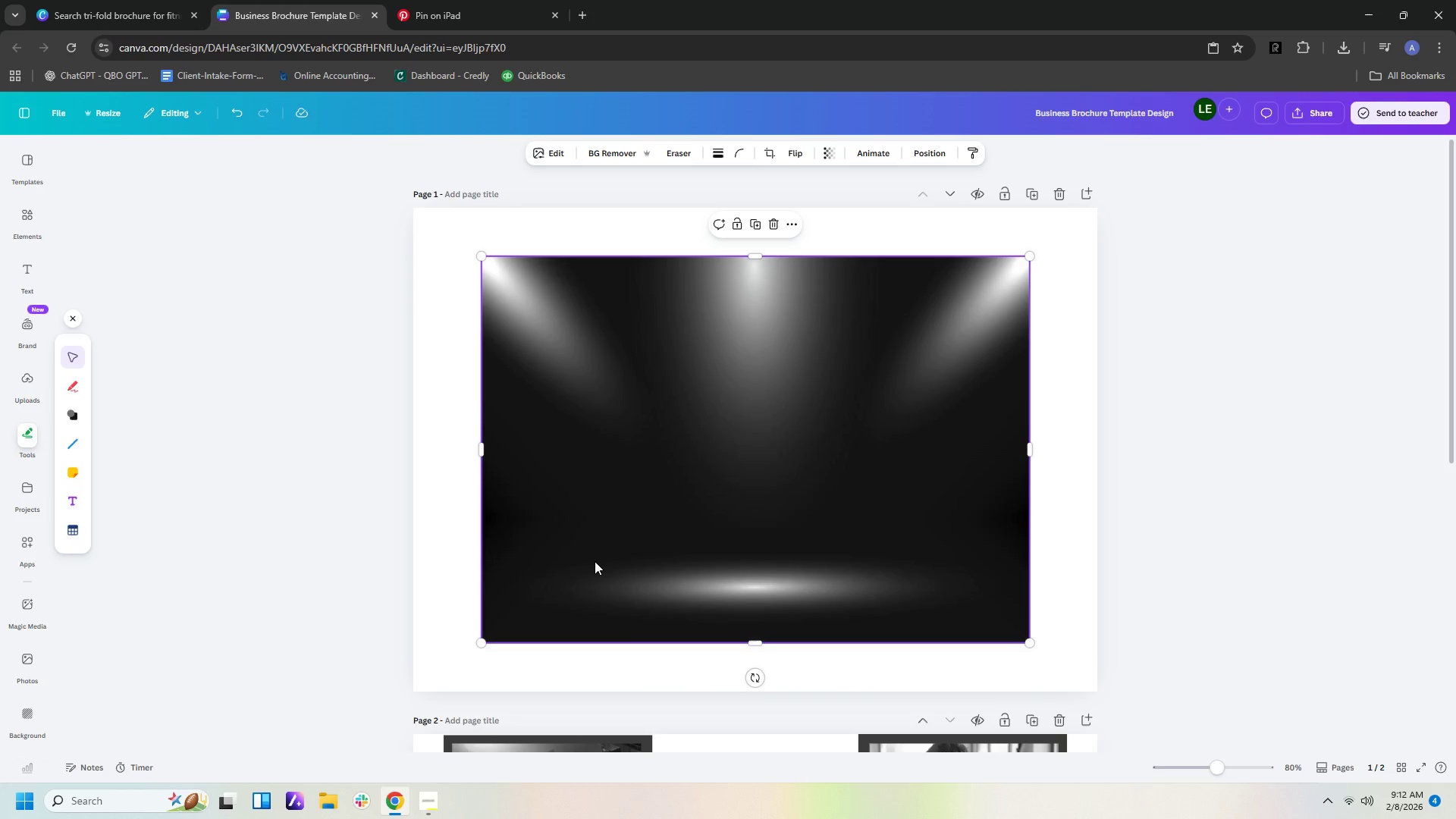 
wait(16.99)
 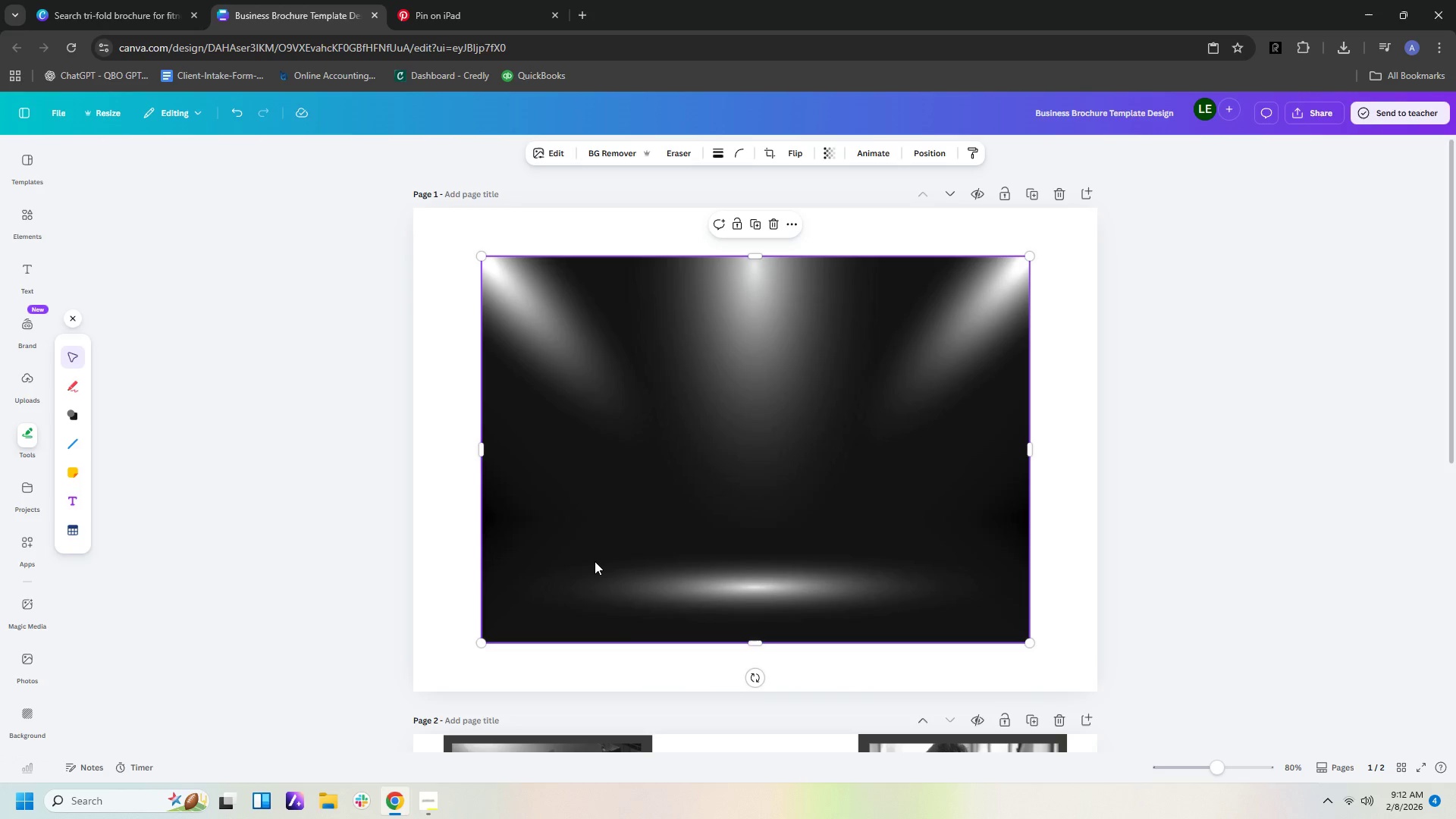 
right_click([942, 420])
 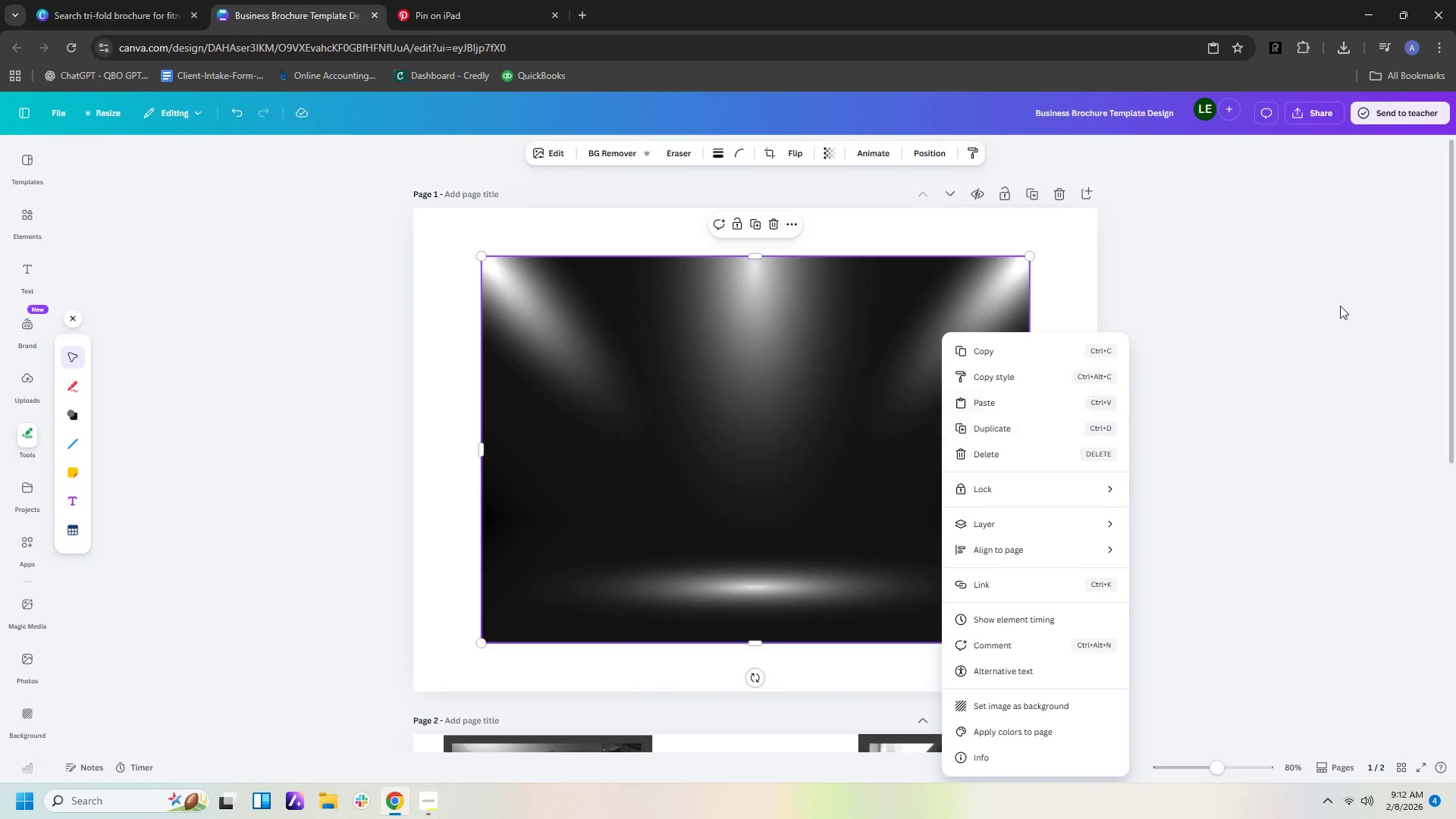 
left_click([1353, 300])
 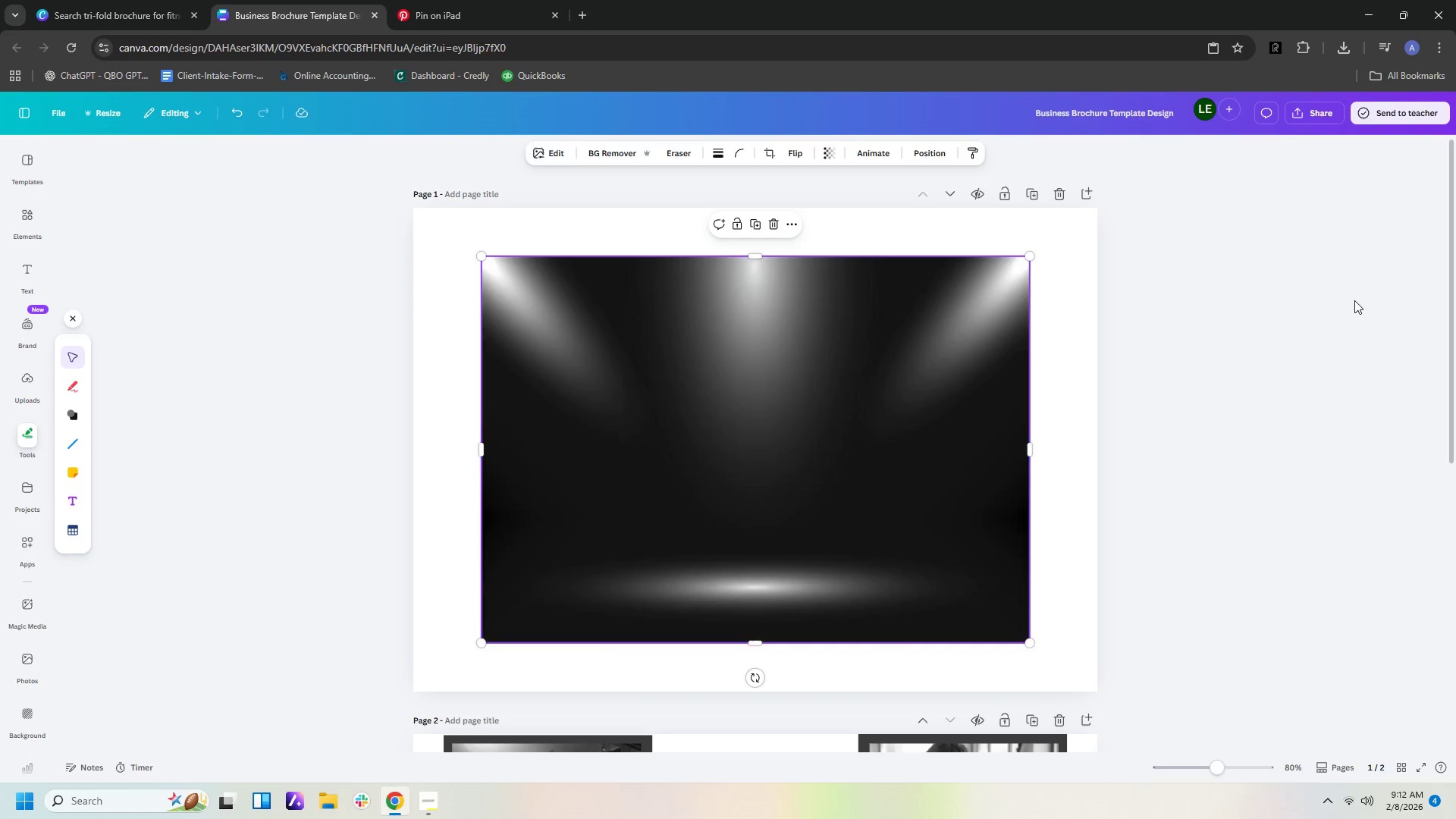 
key(Delete)
 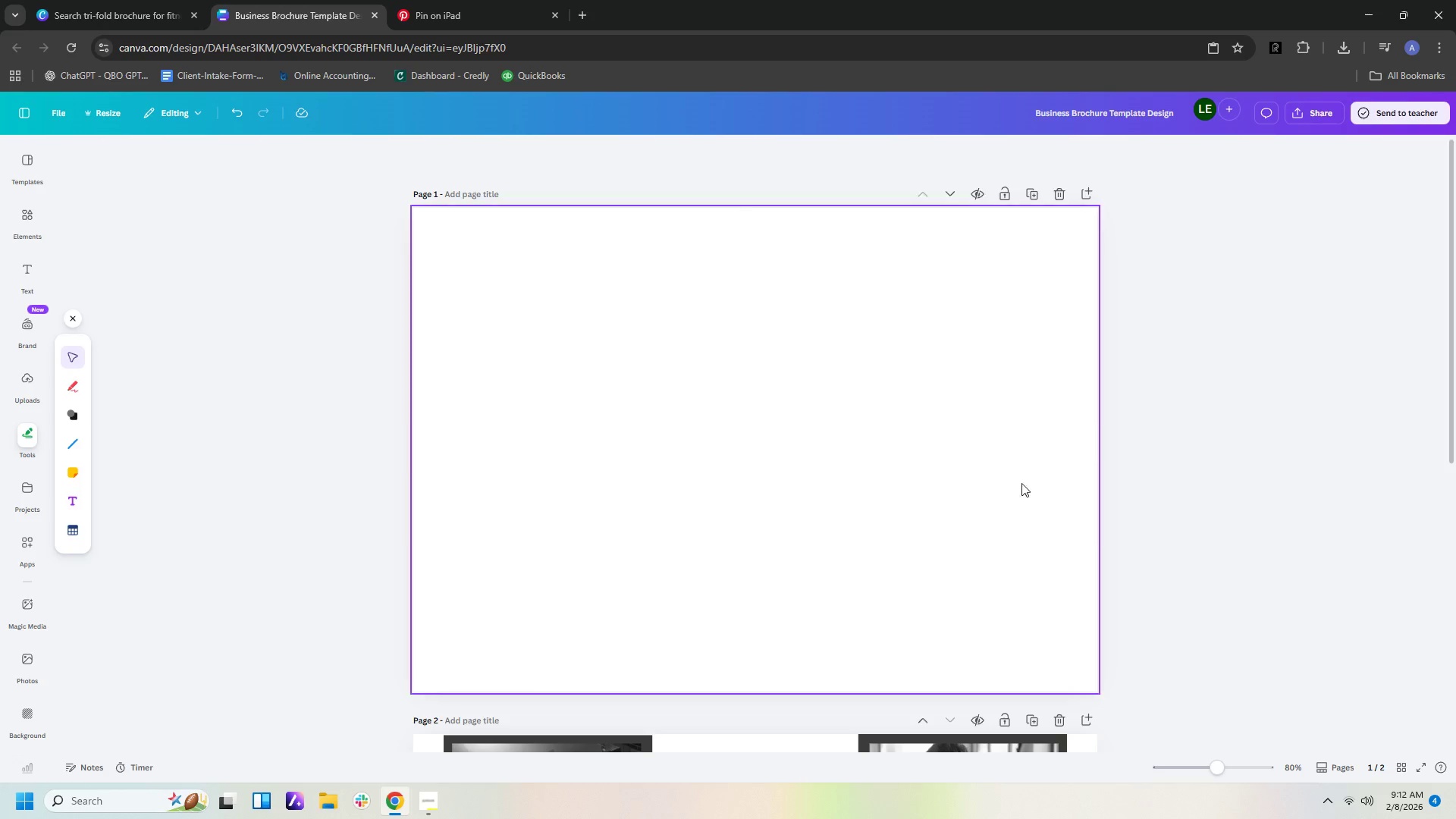 
right_click([1008, 481])
 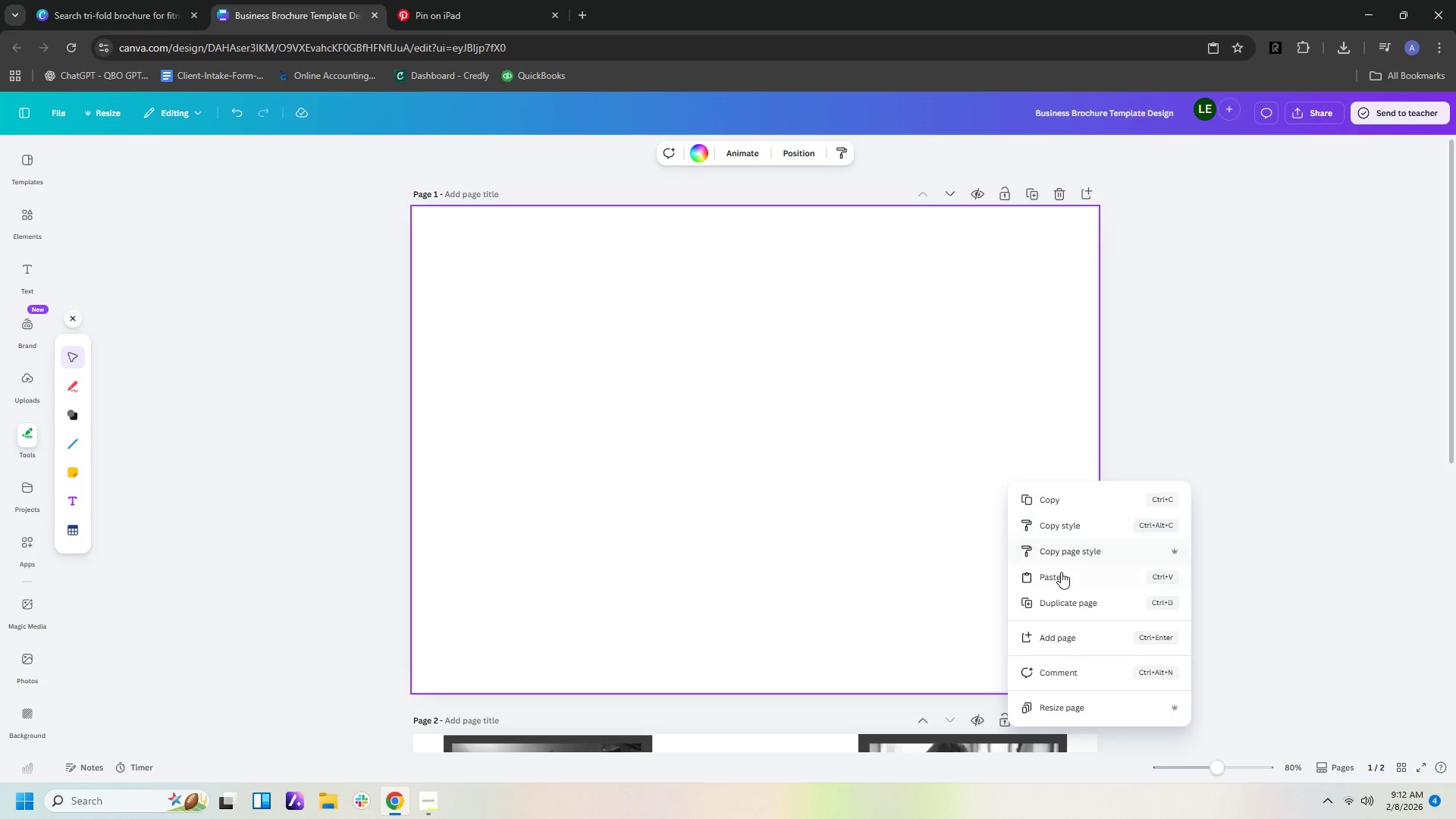 
left_click([1061, 572])
 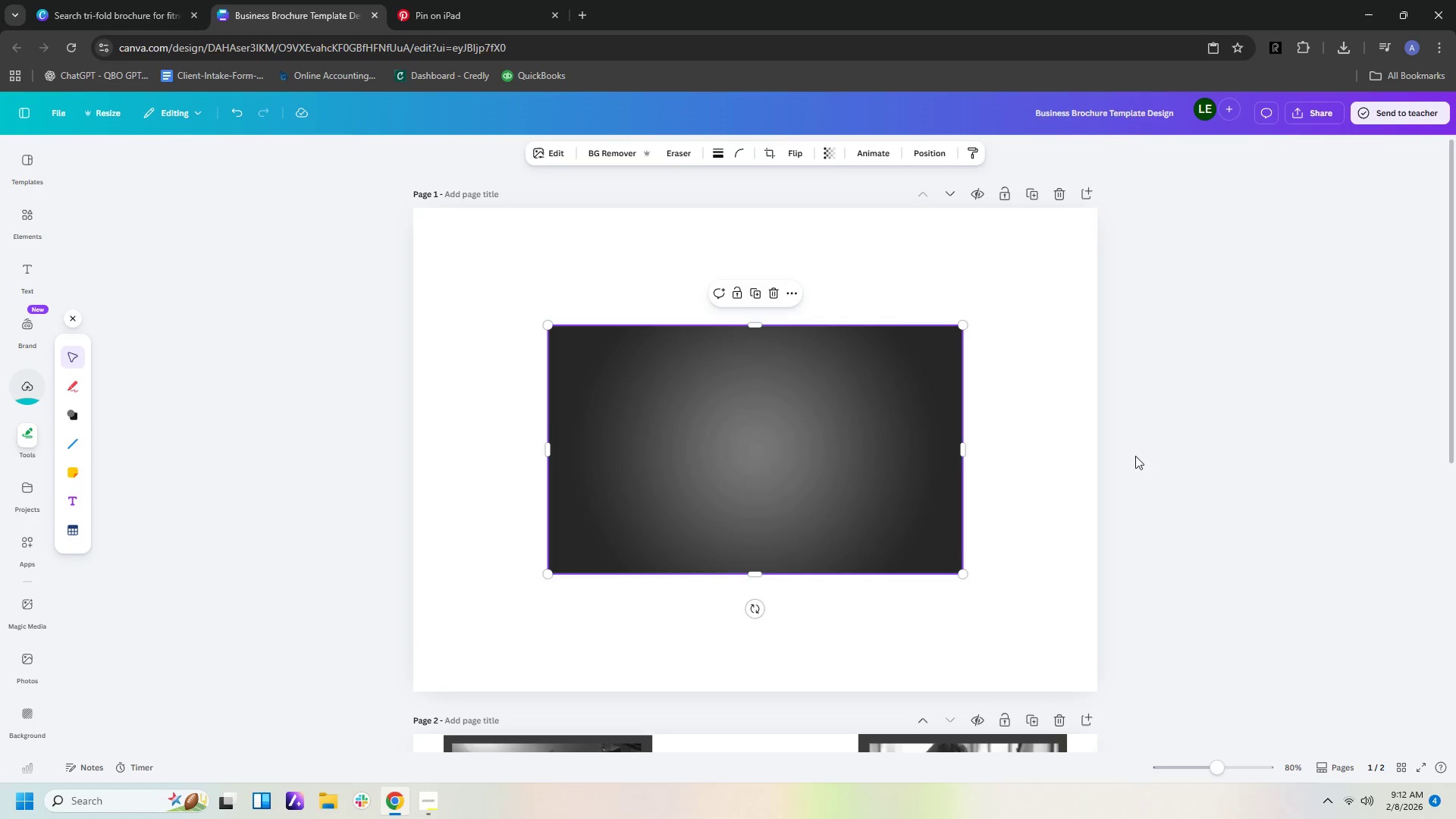 
right_click([927, 475])
 